 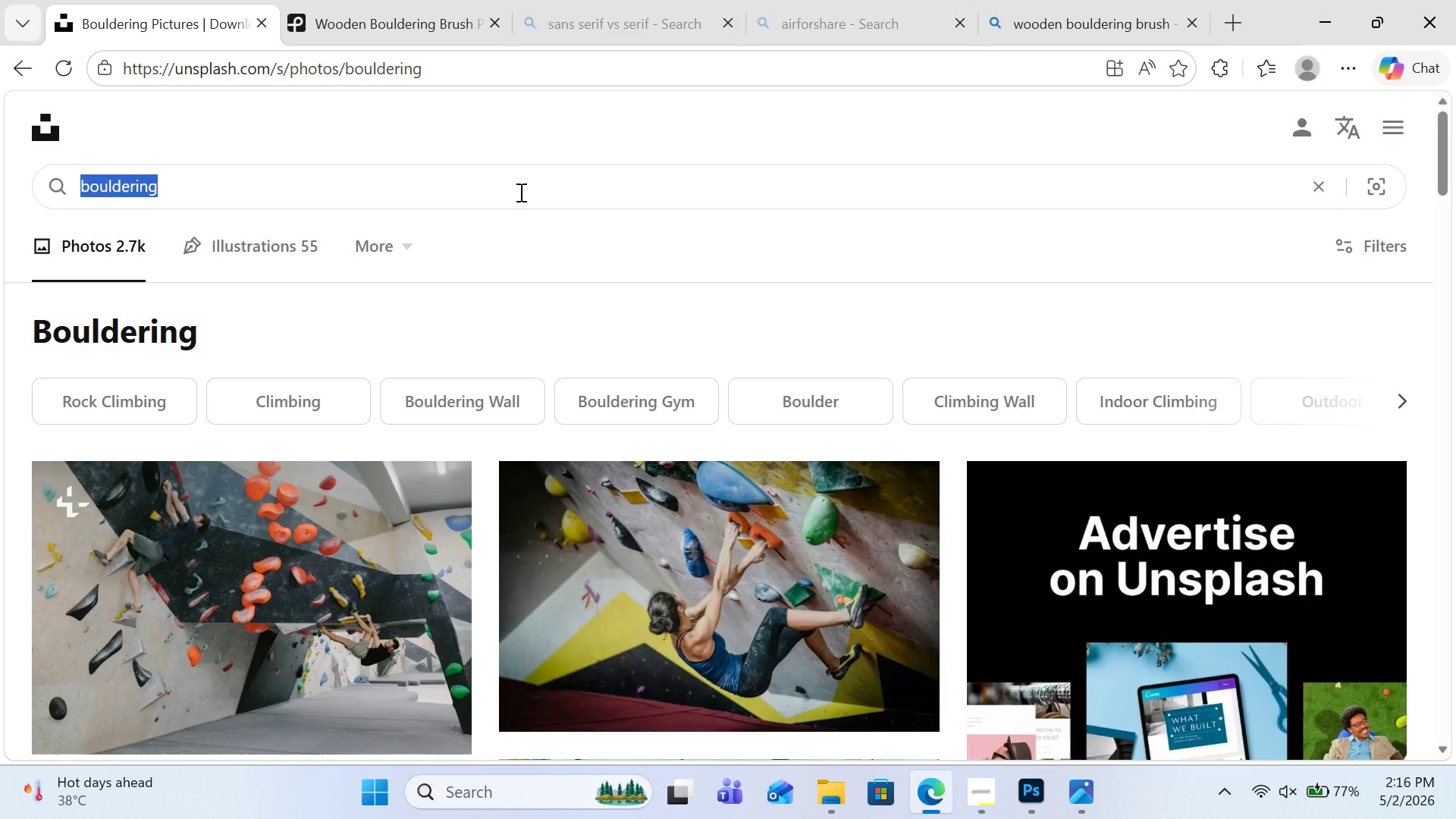 
triple_click([519, 192])
 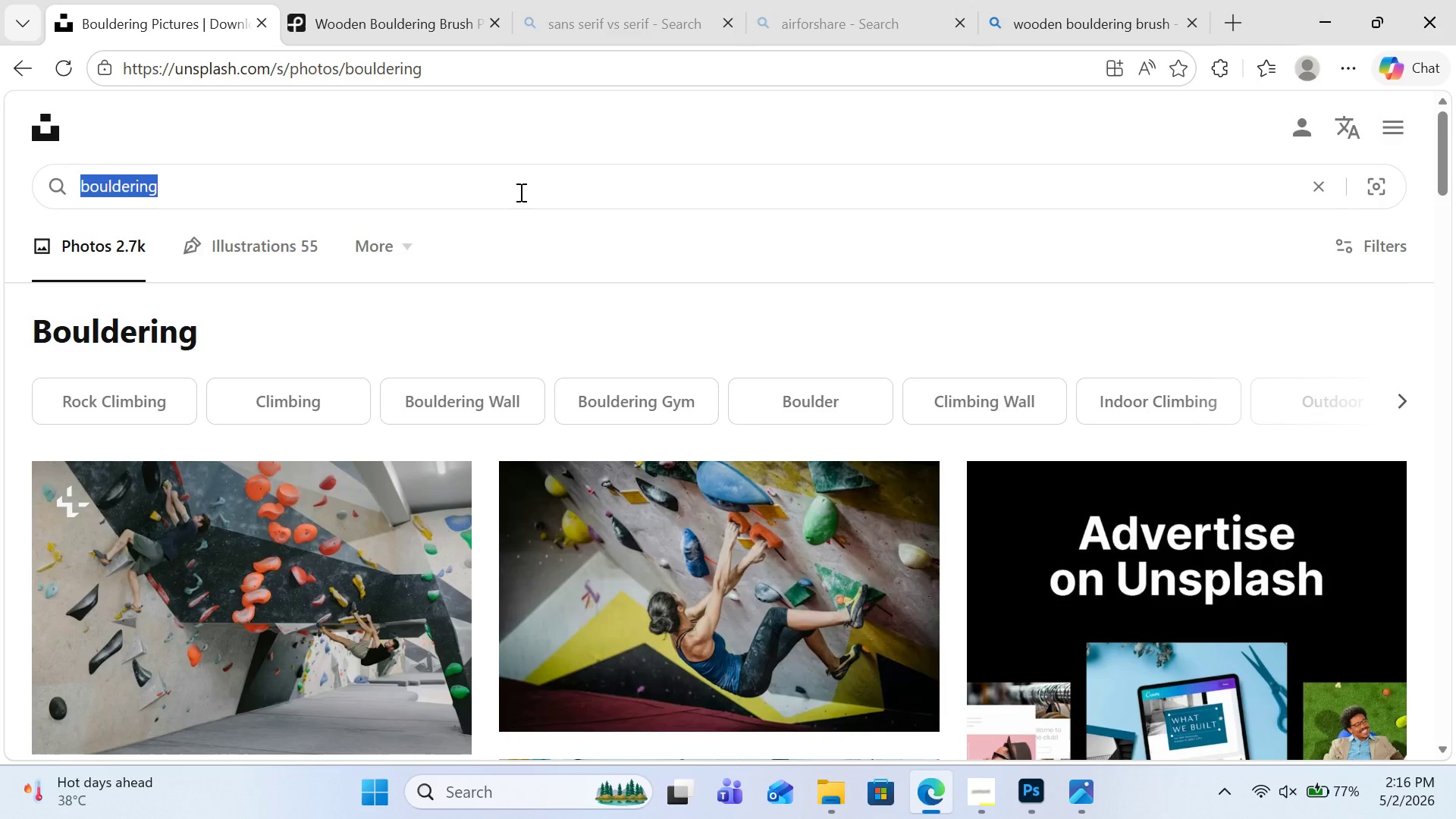 
key(Control+V)
 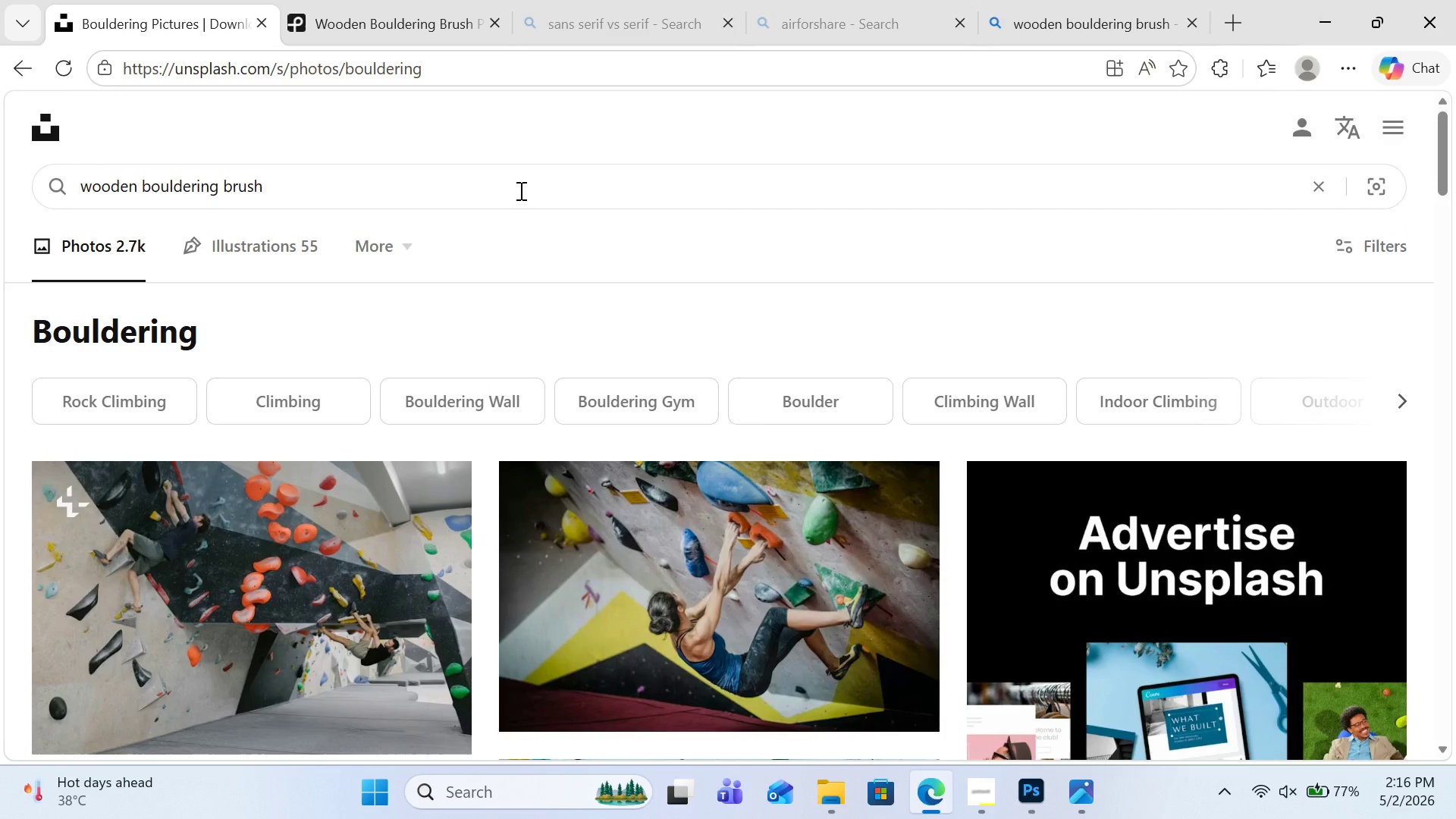 
key(Enter)
 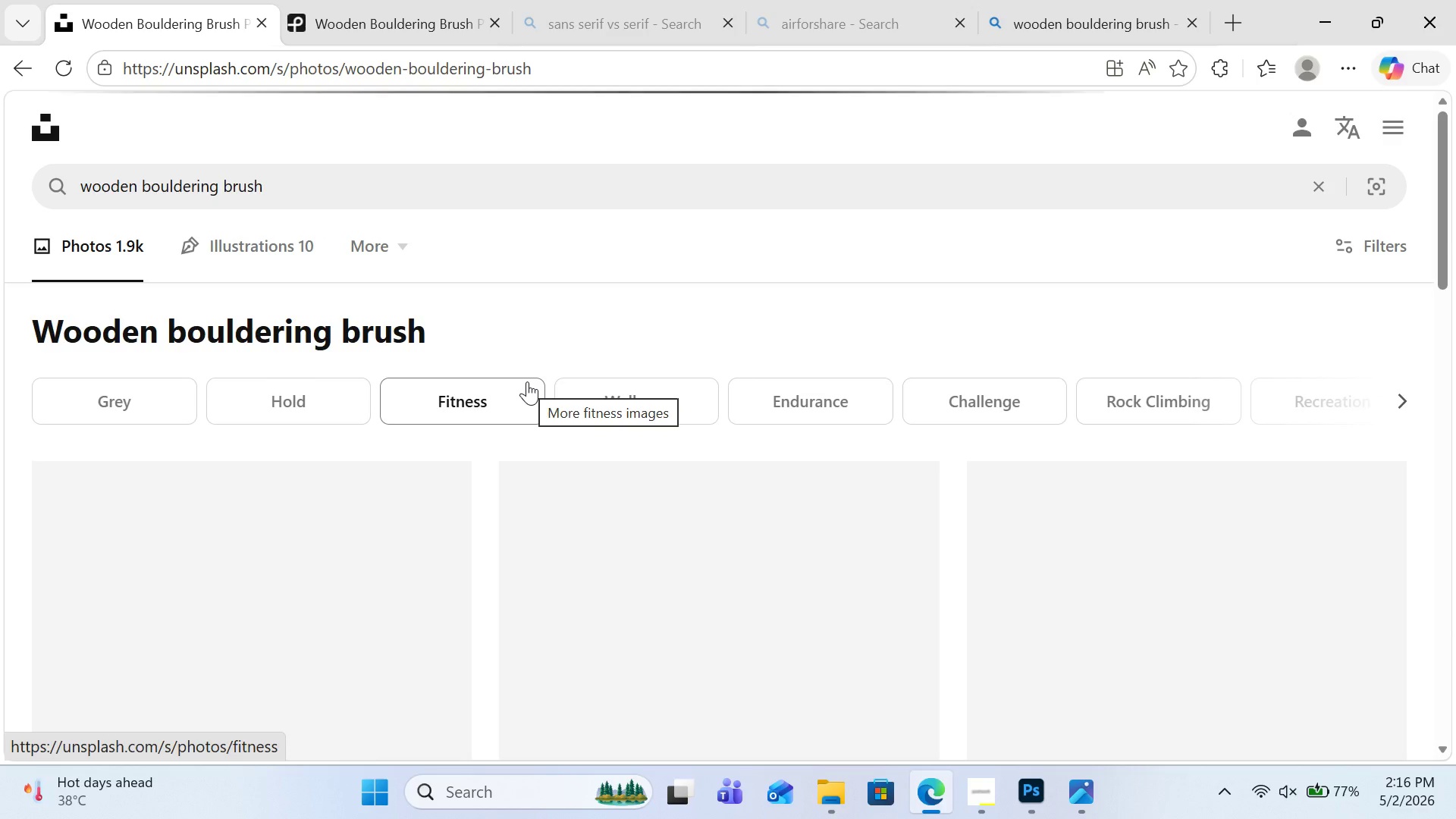 
scroll: coordinate [527, 381], scroll_direction: down, amount: 14.0
 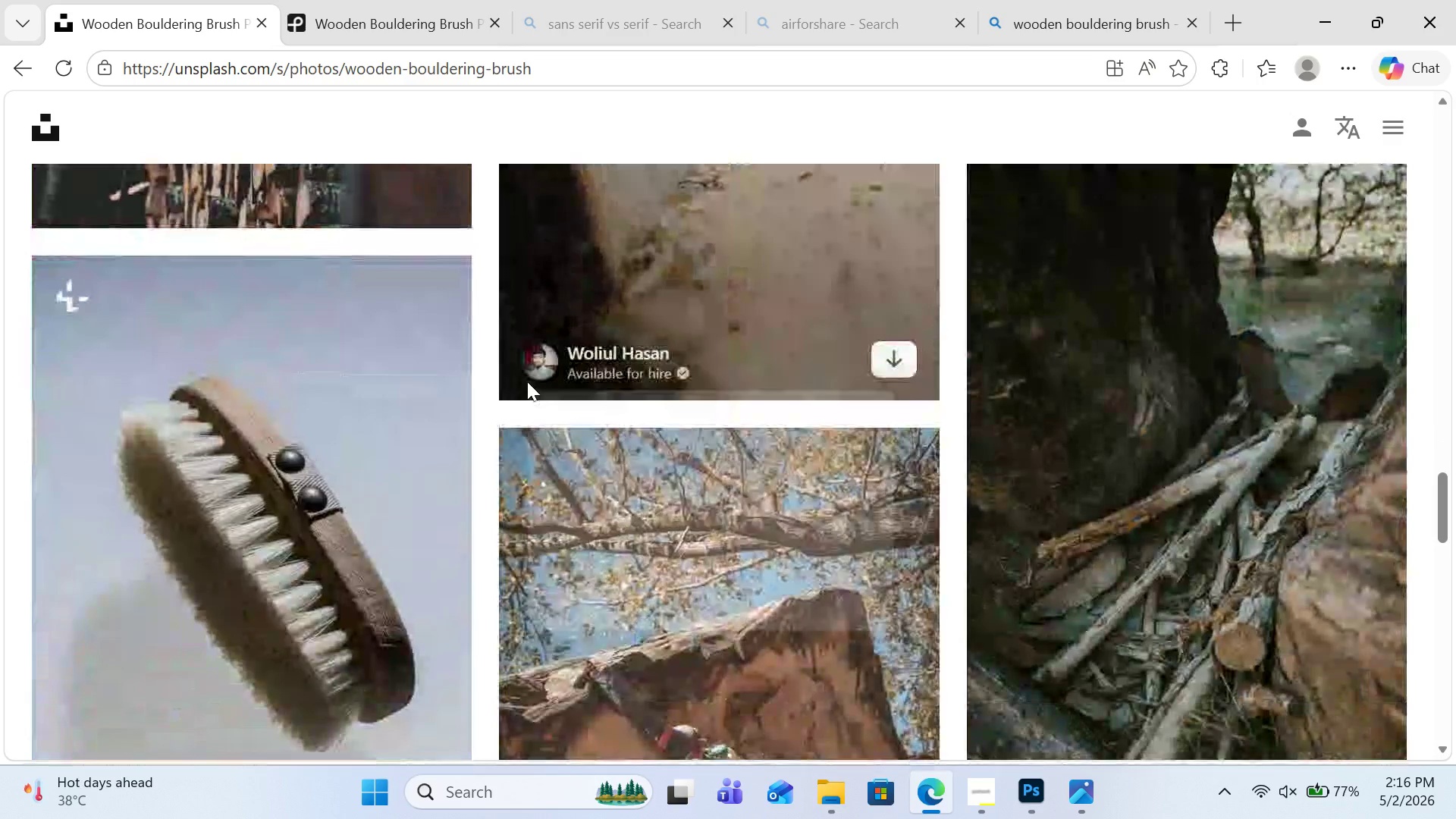 
scroll: coordinate [527, 381], scroll_direction: down, amount: 7.0
 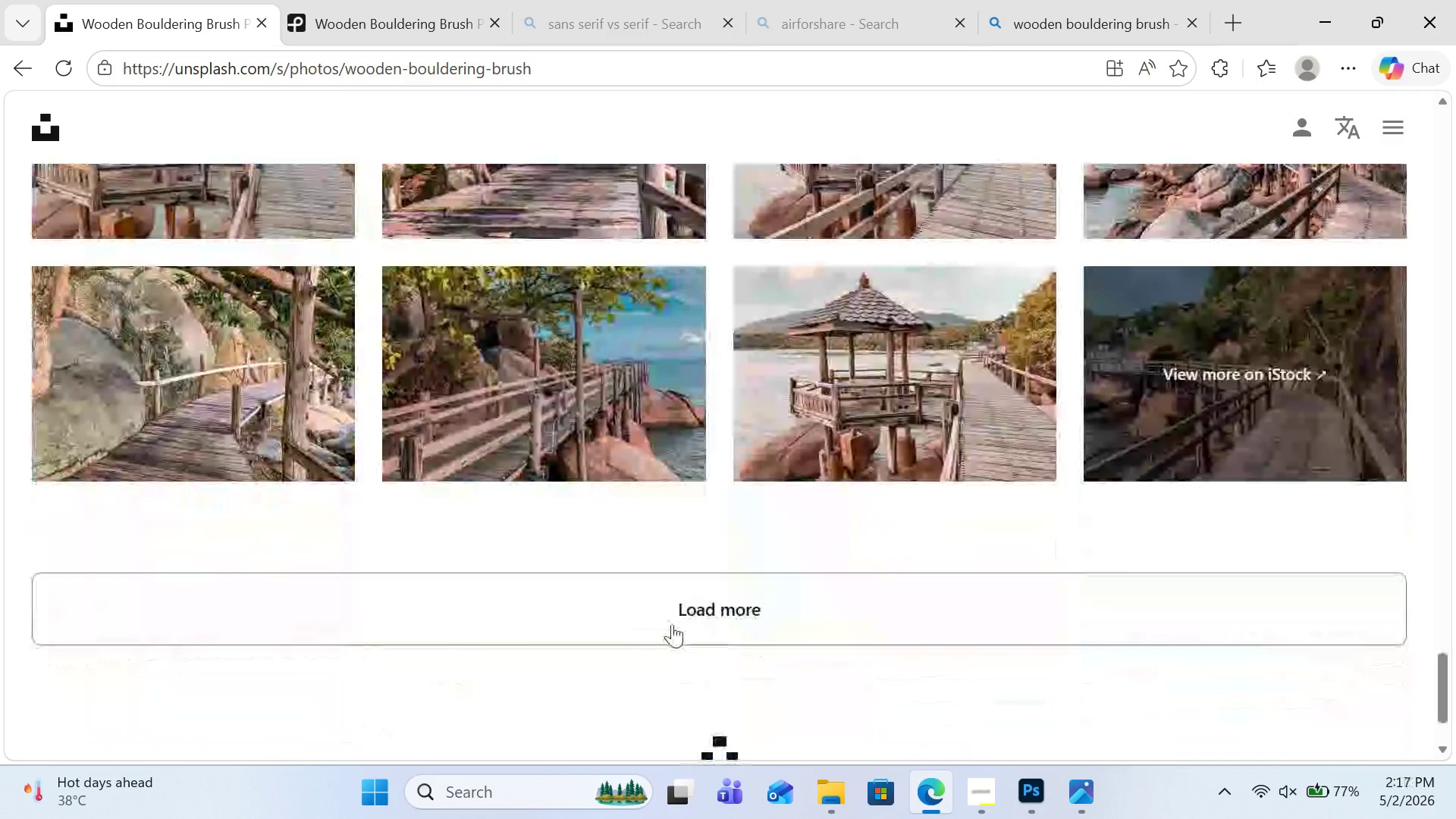 
left_click([721, 607])
 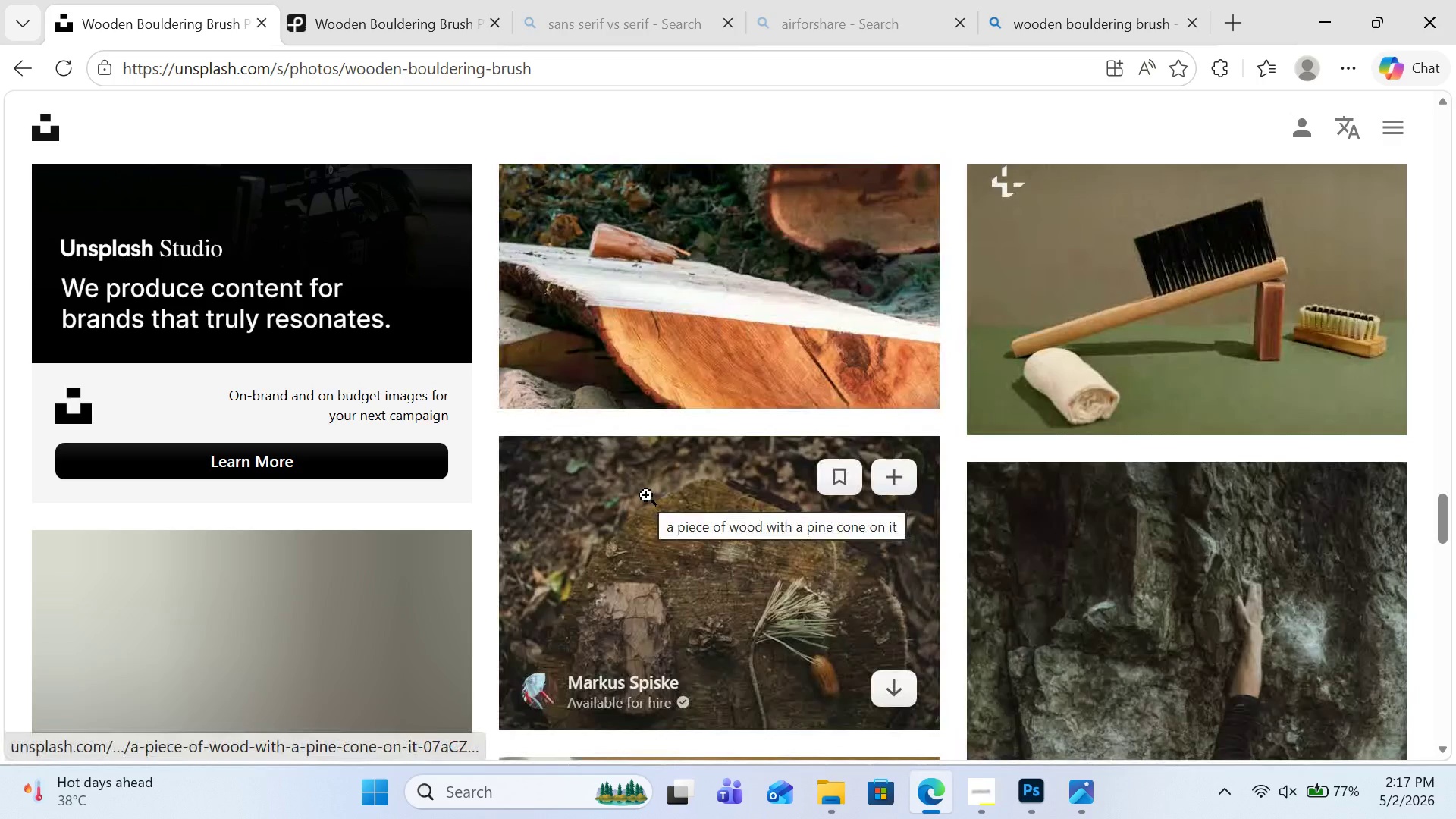 
scroll: coordinate [1226, 623], scroll_direction: down, amount: 20.0
 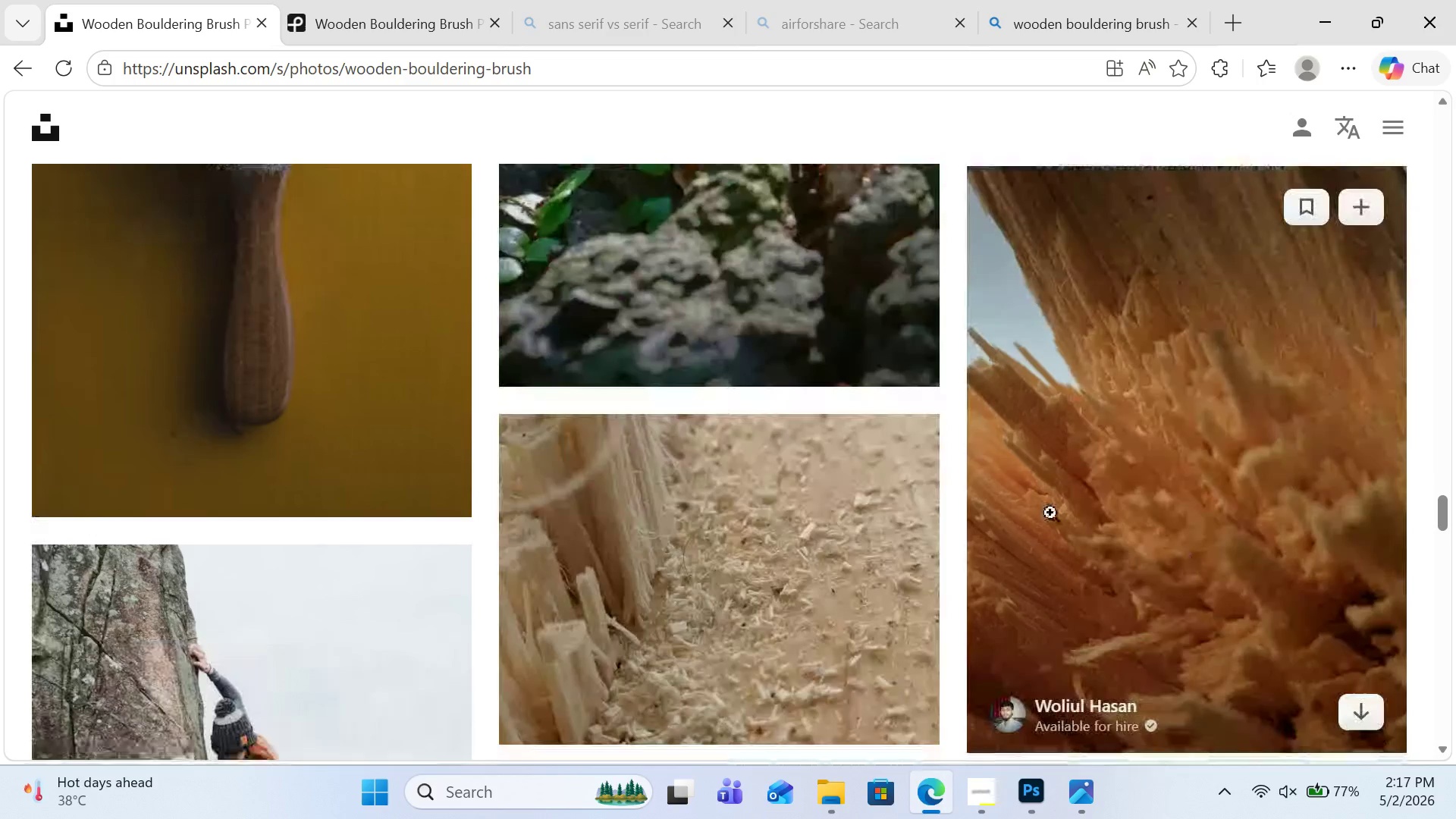 
scroll: coordinate [934, 382], scroll_direction: down, amount: 16.0
 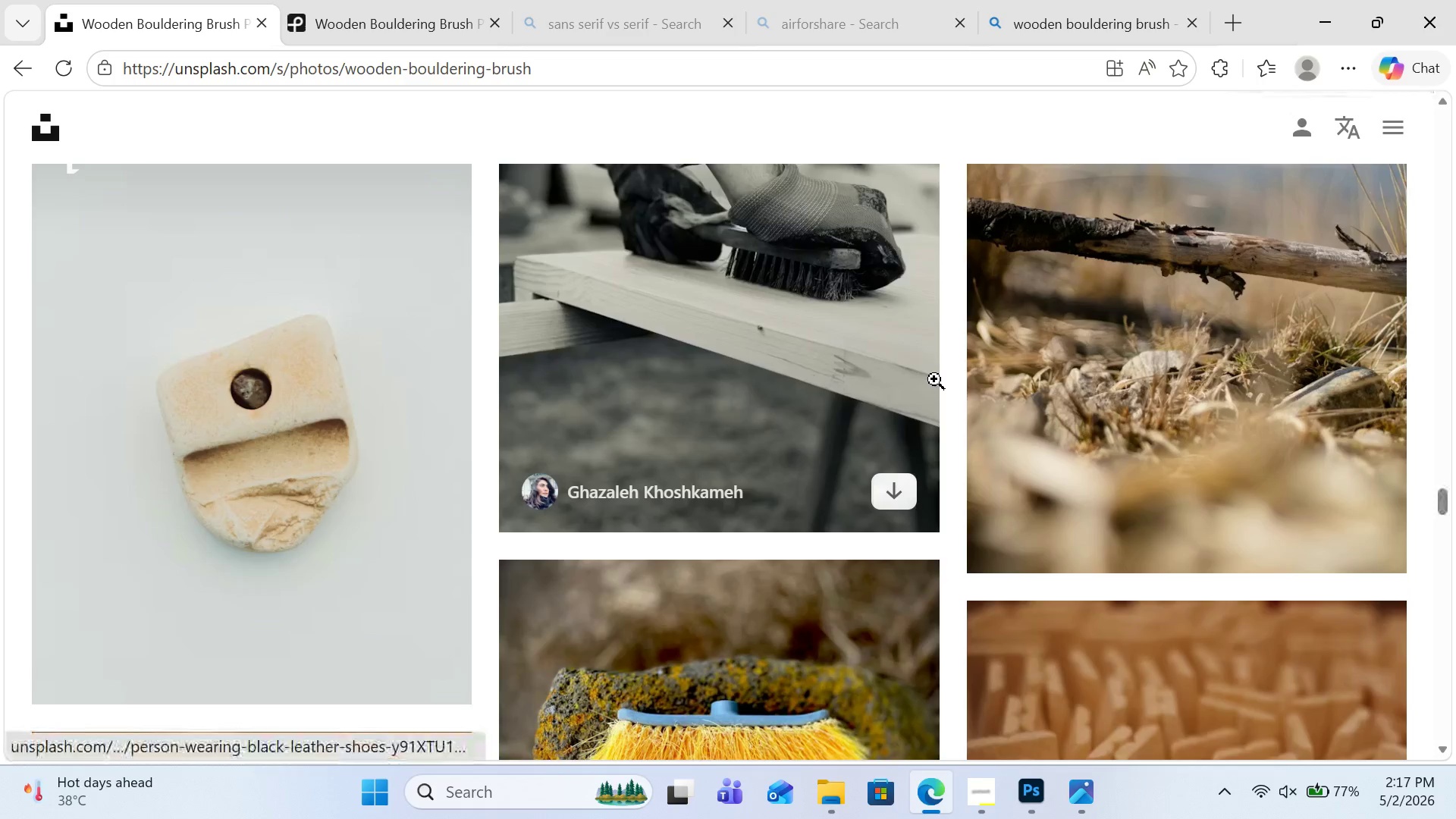 
scroll: coordinate [934, 379], scroll_direction: down, amount: 33.0
 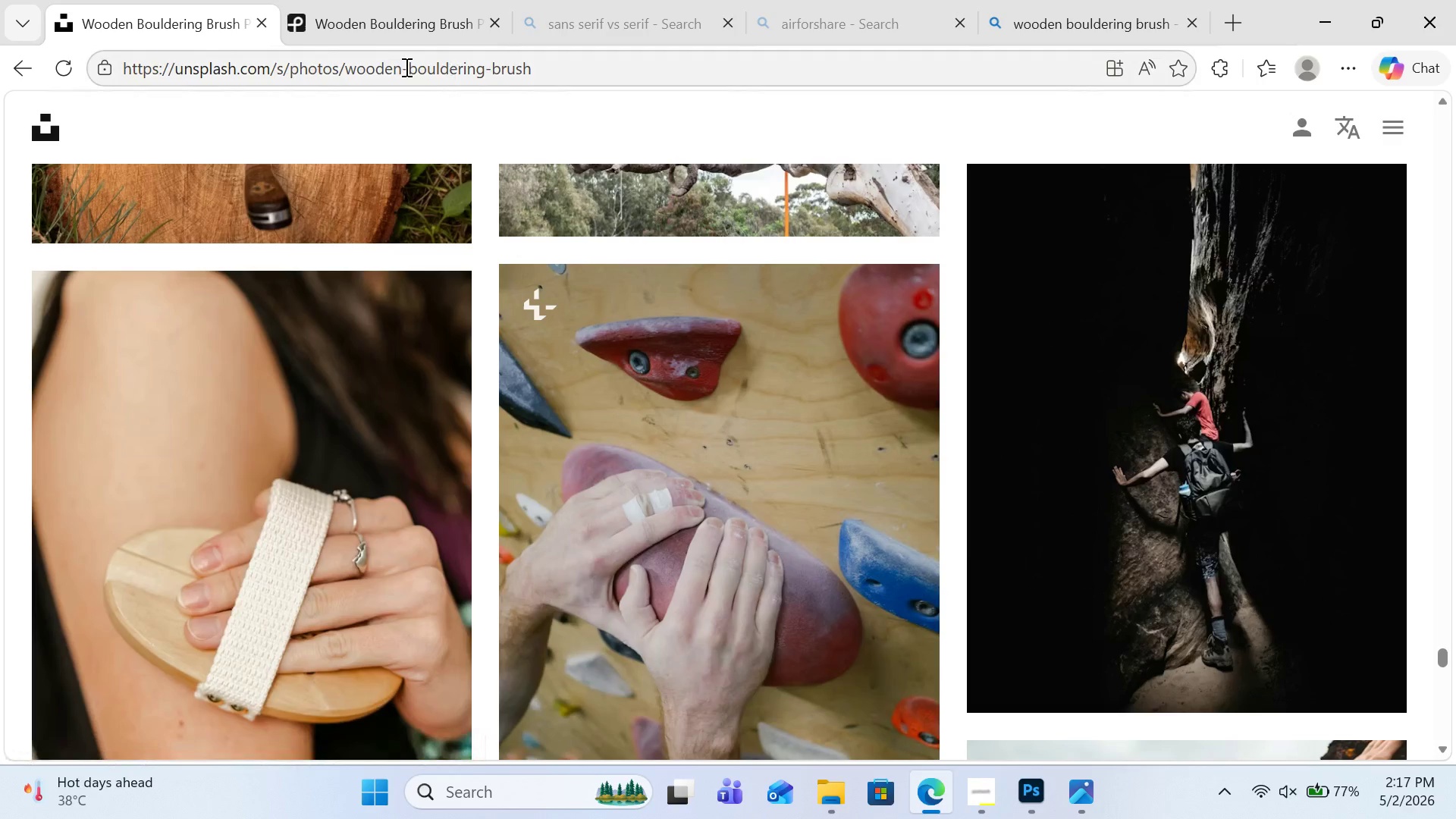 
double_click([1138, 17])
 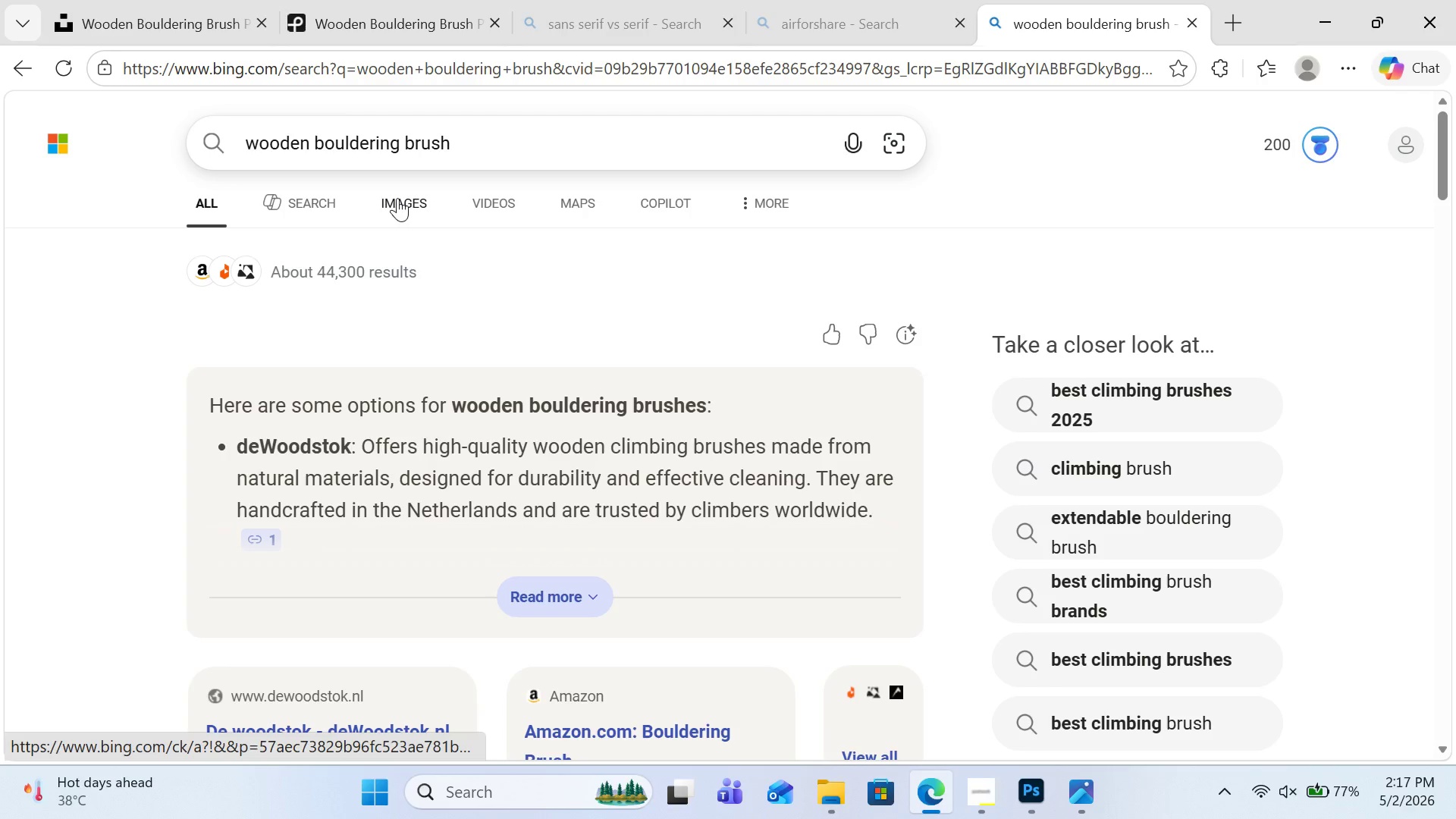 
left_click([397, 198])
 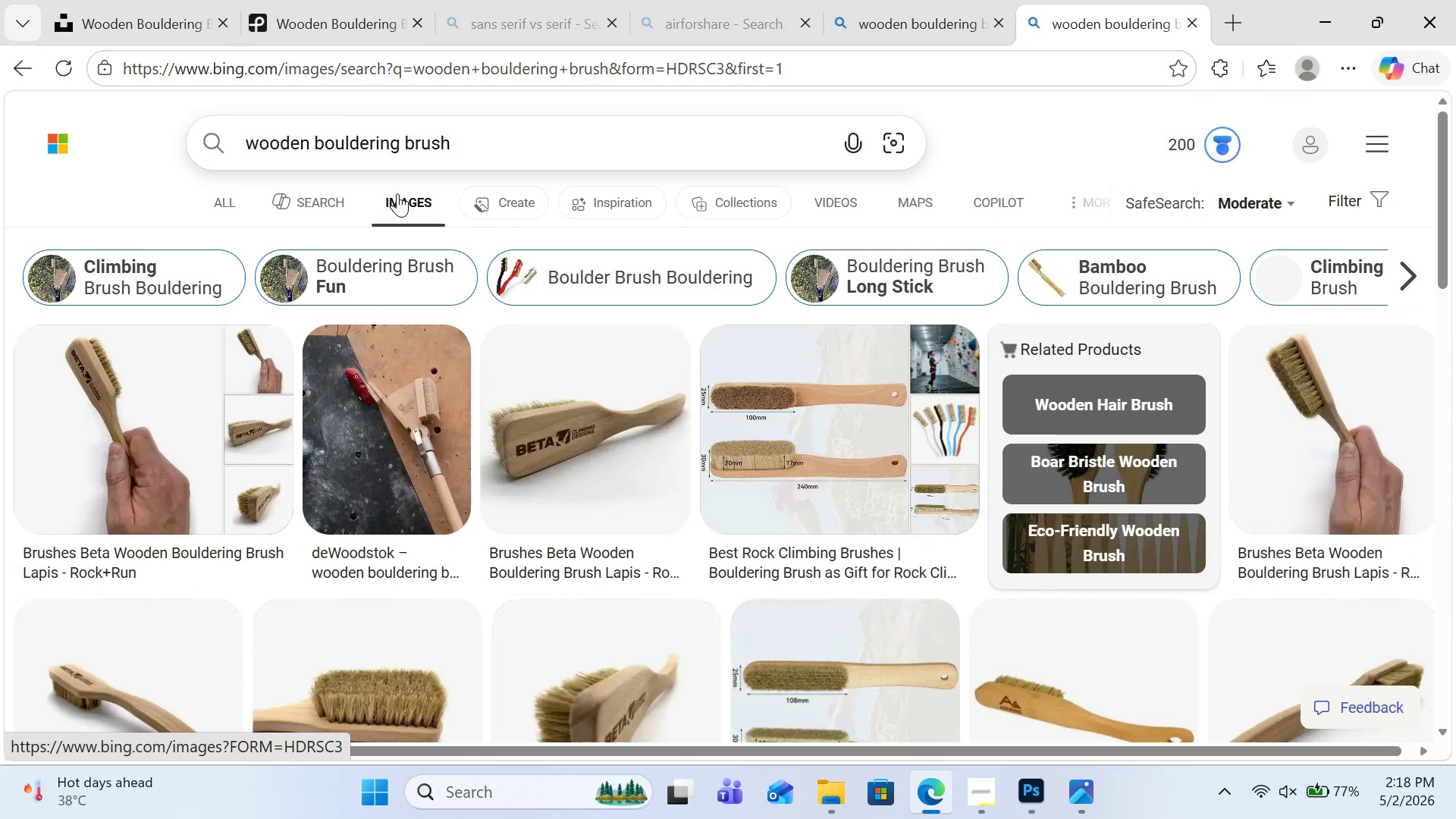 
scroll: coordinate [595, 328], scroll_direction: down, amount: 6.0
 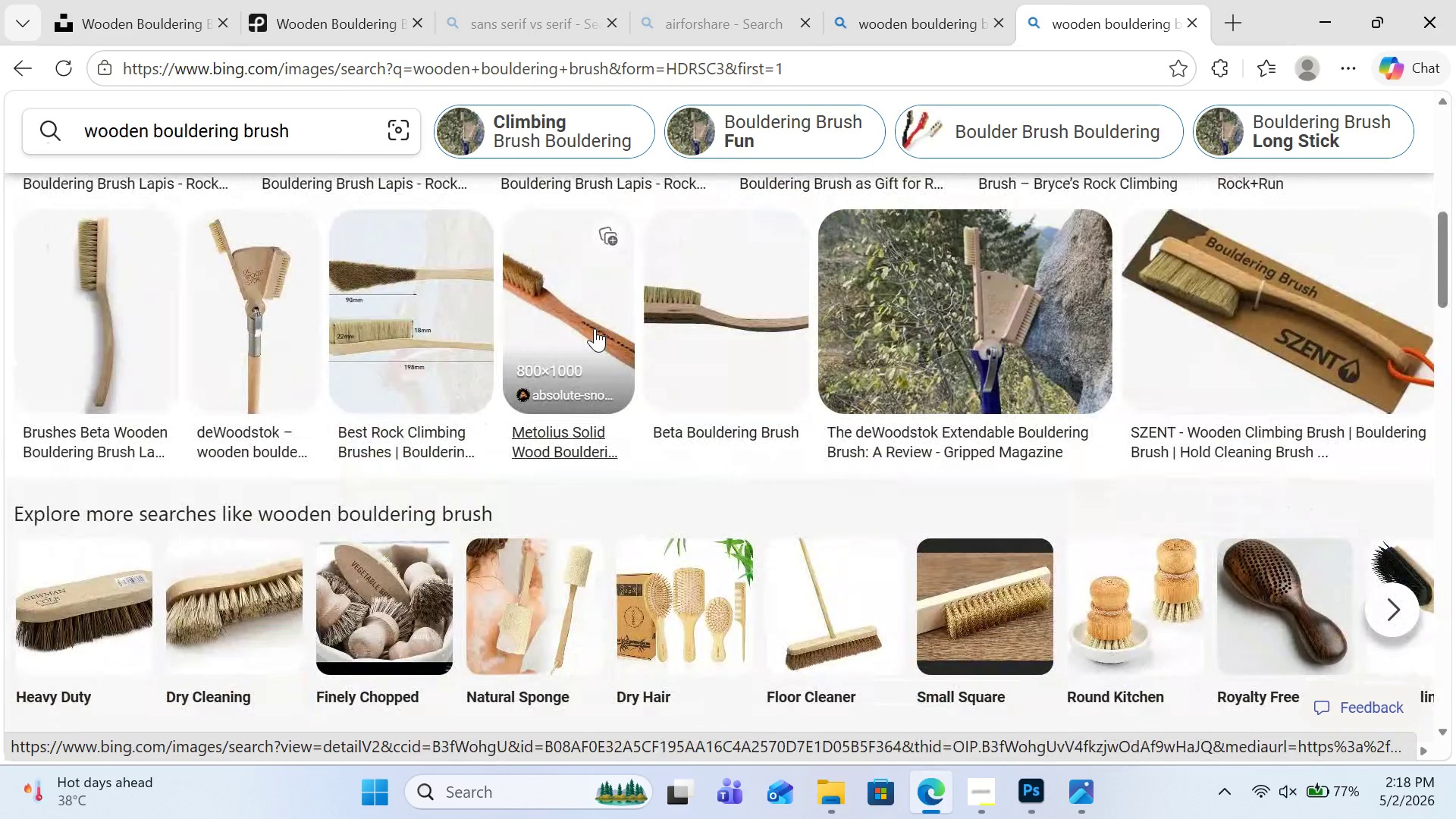 
wait(6.29)
 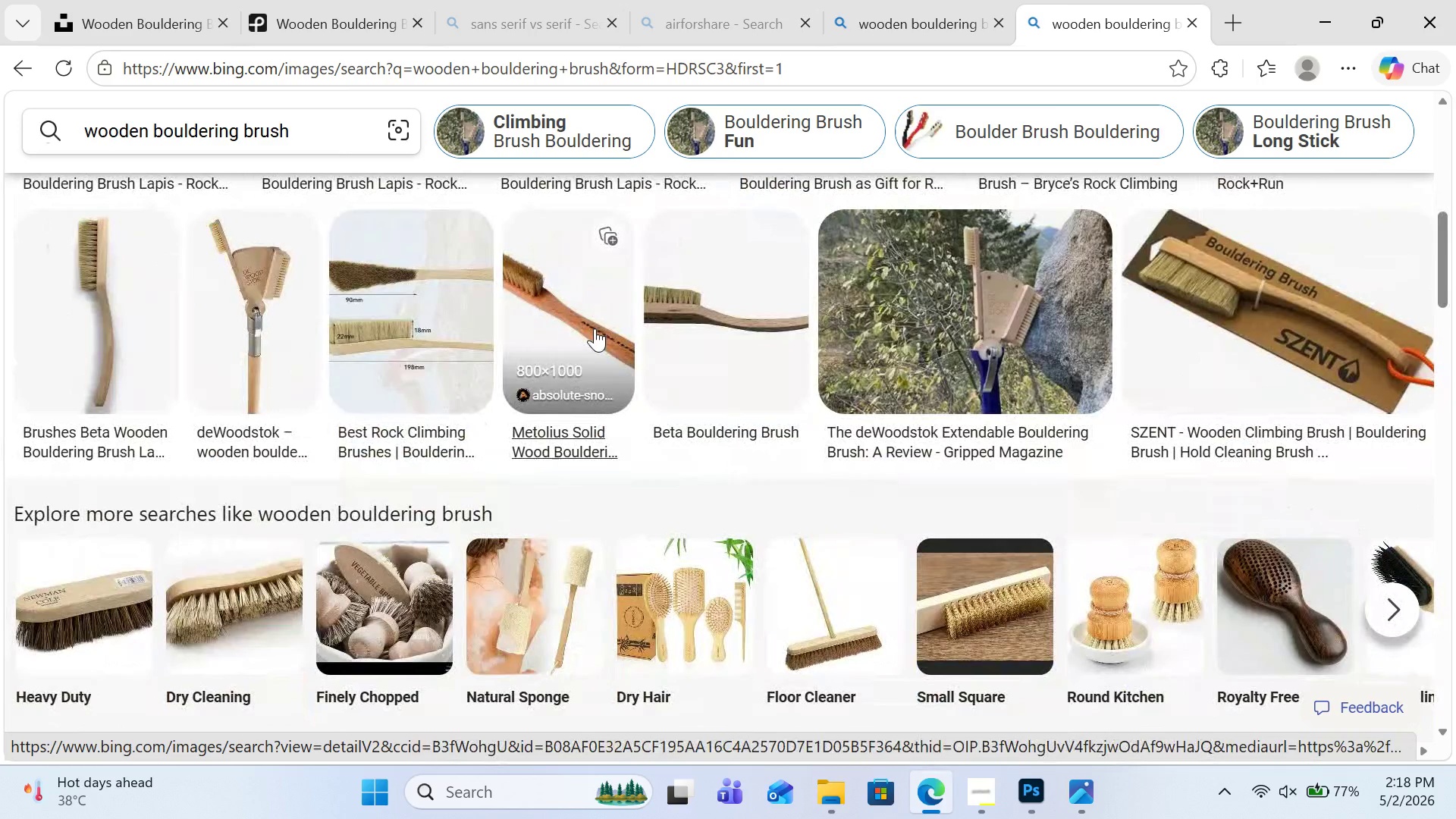 
scroll: coordinate [595, 328], scroll_direction: down, amount: 7.0
 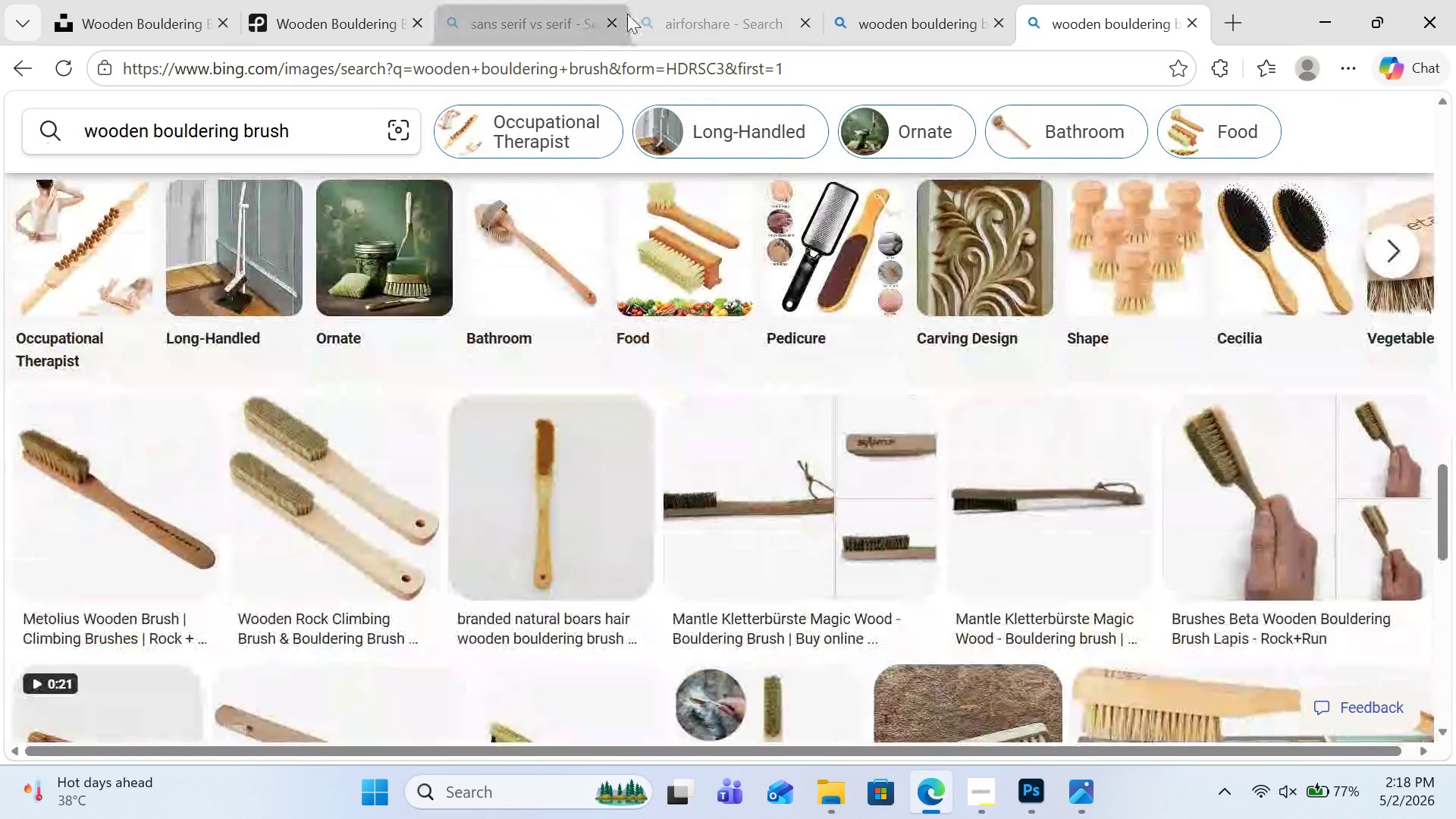 
mouse_move([880, 2])
 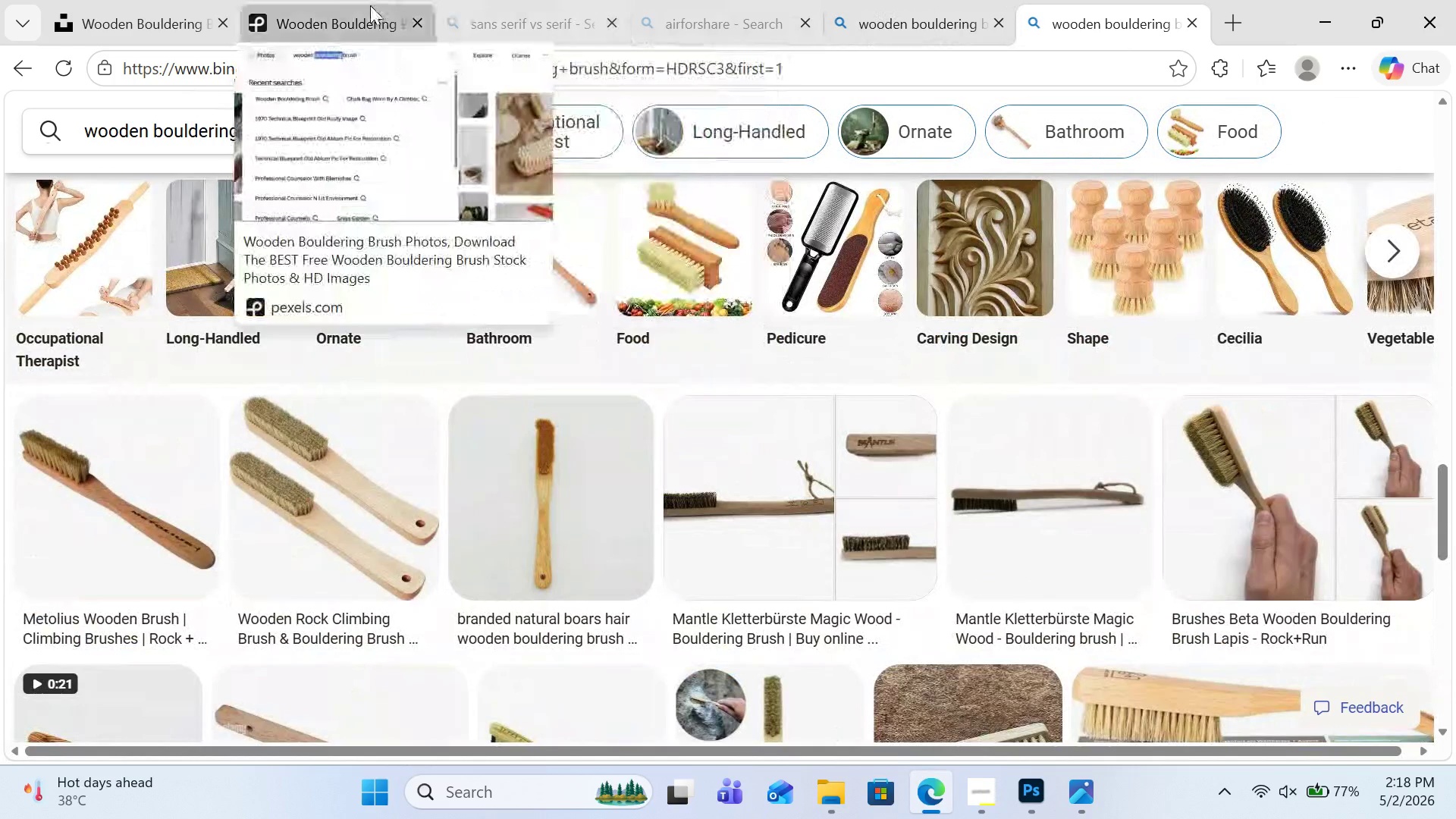 
left_click([370, 5])
 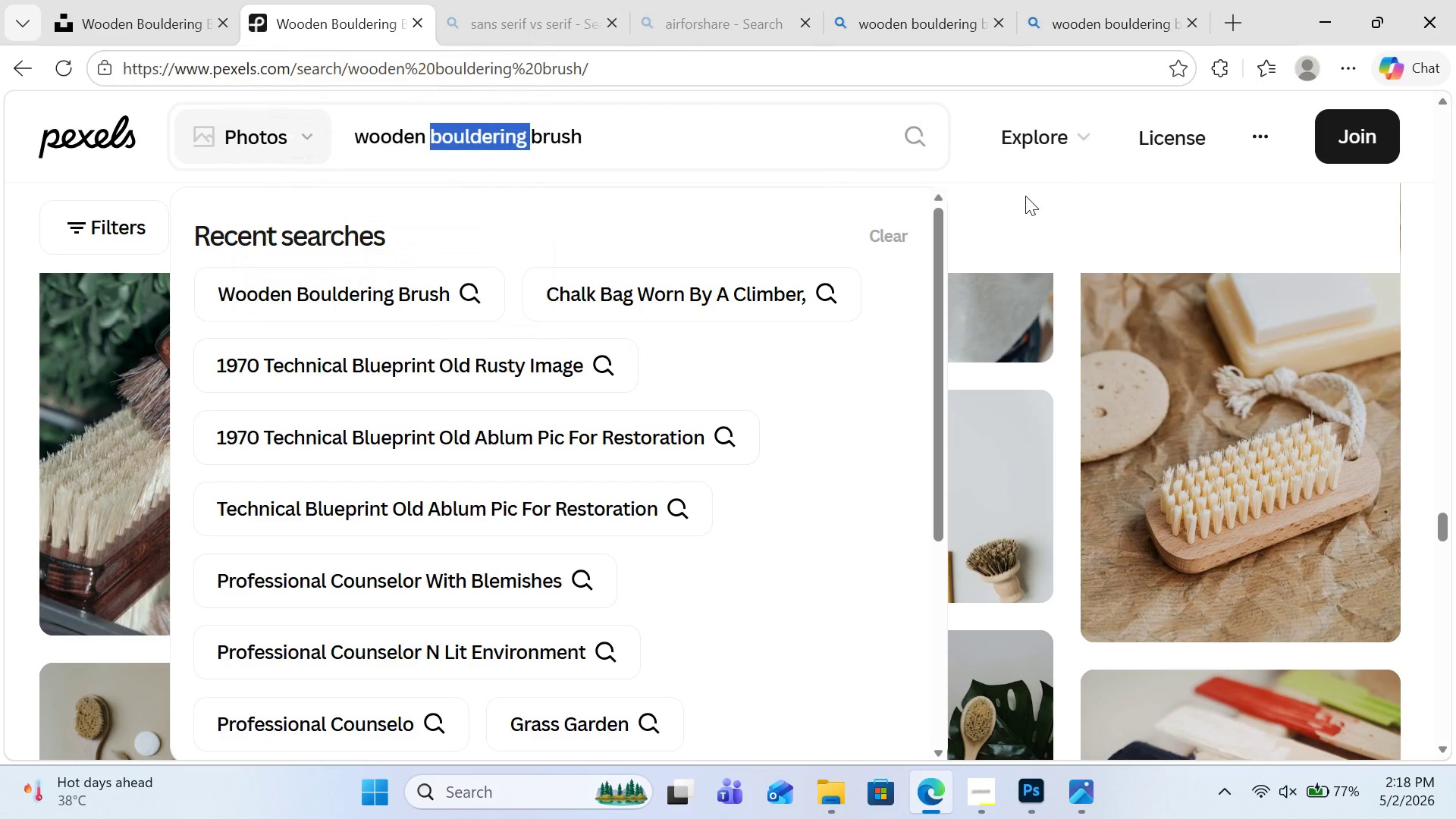 
left_click([1026, 197])
 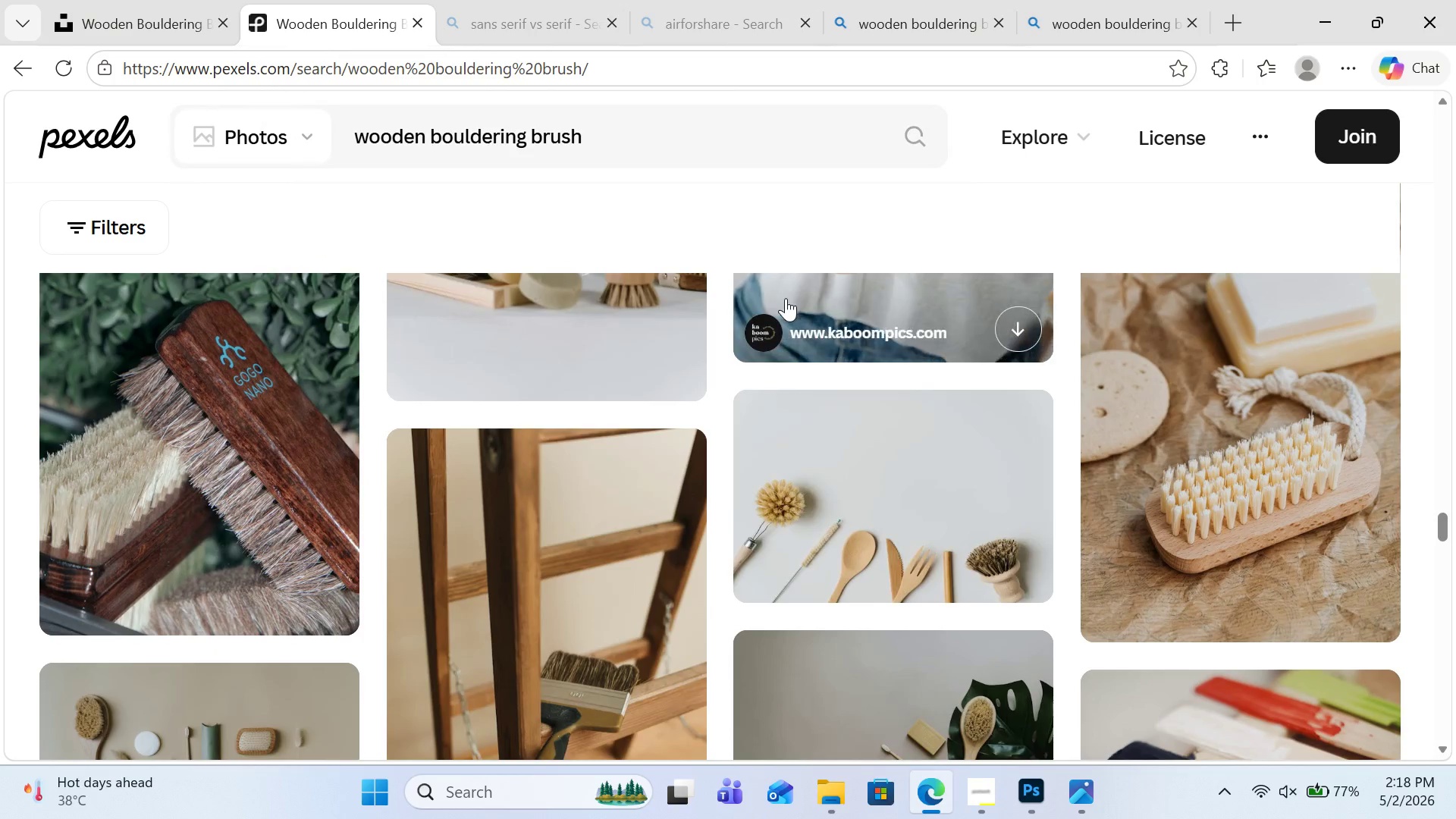 
scroll: coordinate [786, 306], scroll_direction: down, amount: 1.0
 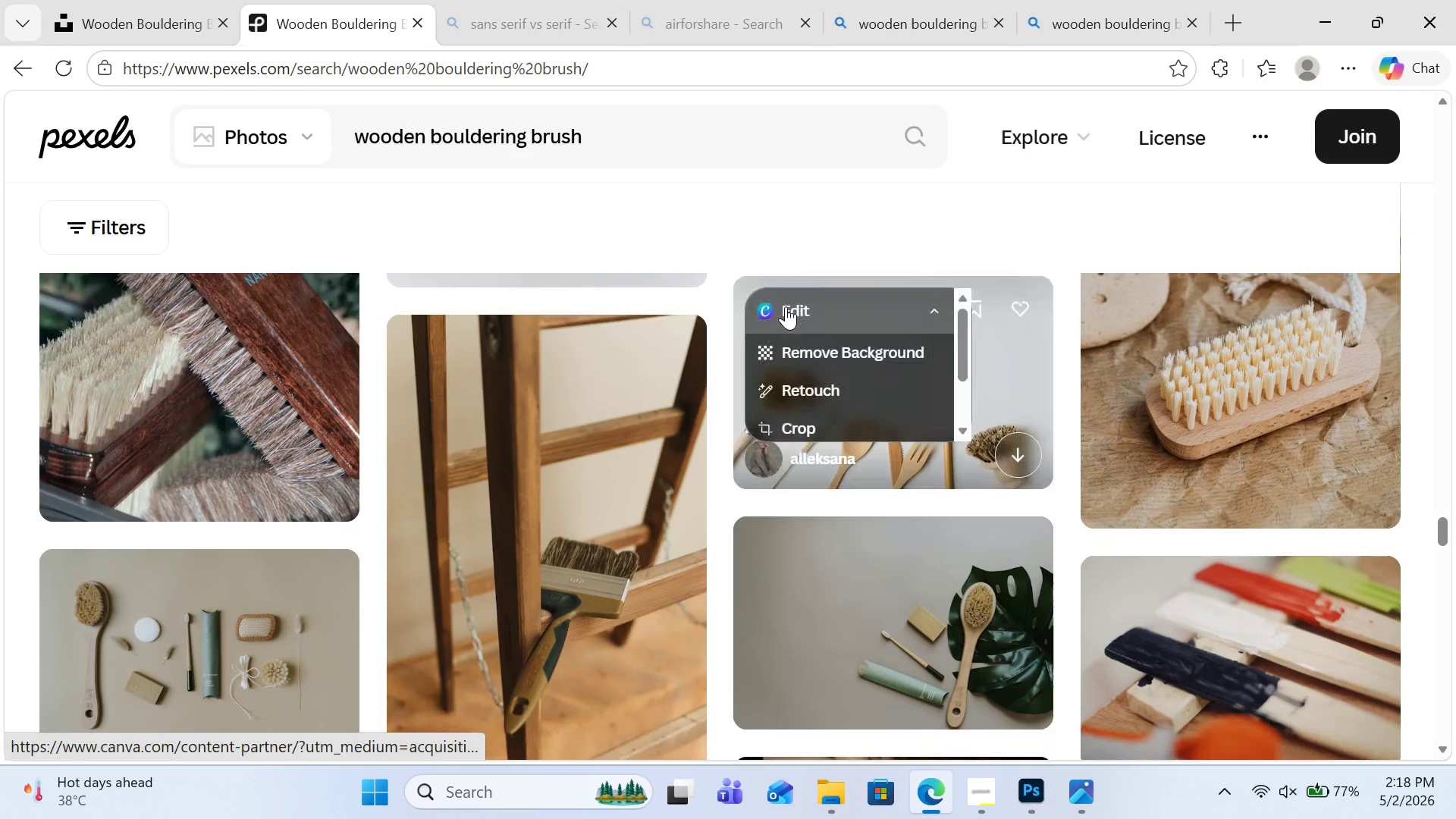 
scroll: coordinate [1115, 384], scroll_direction: up, amount: 10.0
 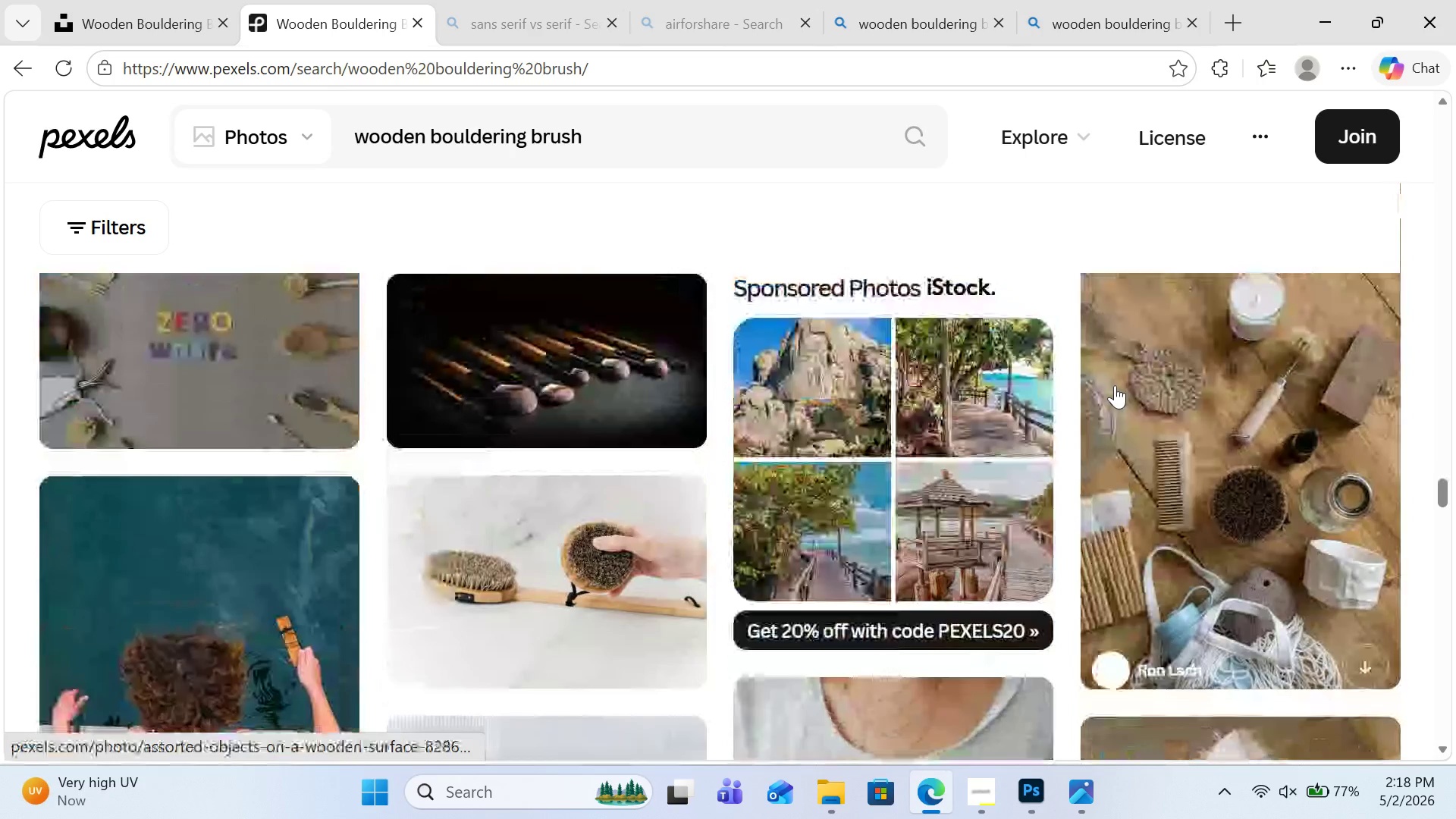 
scroll: coordinate [1115, 385], scroll_direction: down, amount: 2.0
 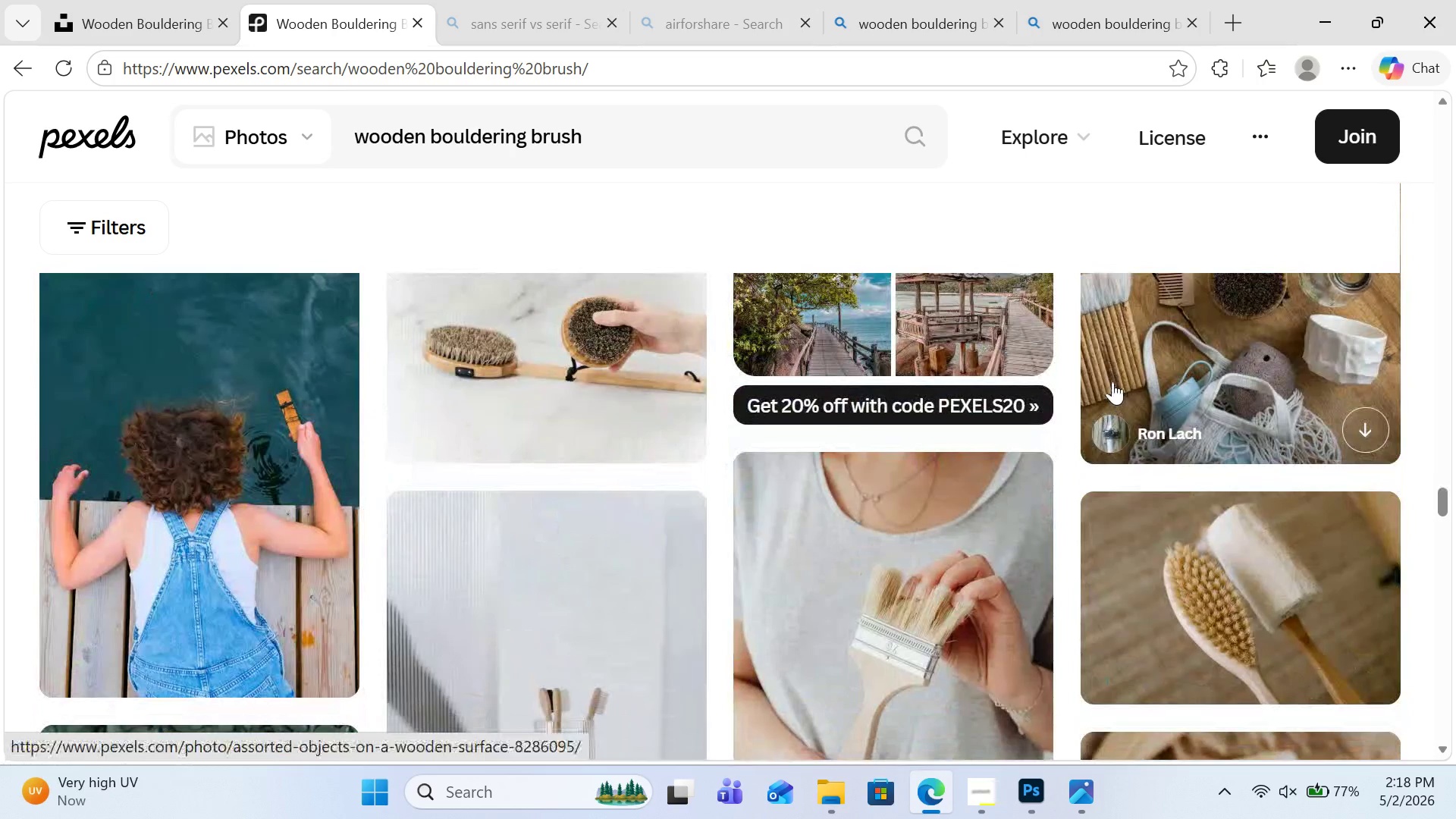 
scroll: coordinate [1138, 391], scroll_direction: up, amount: 6.0
 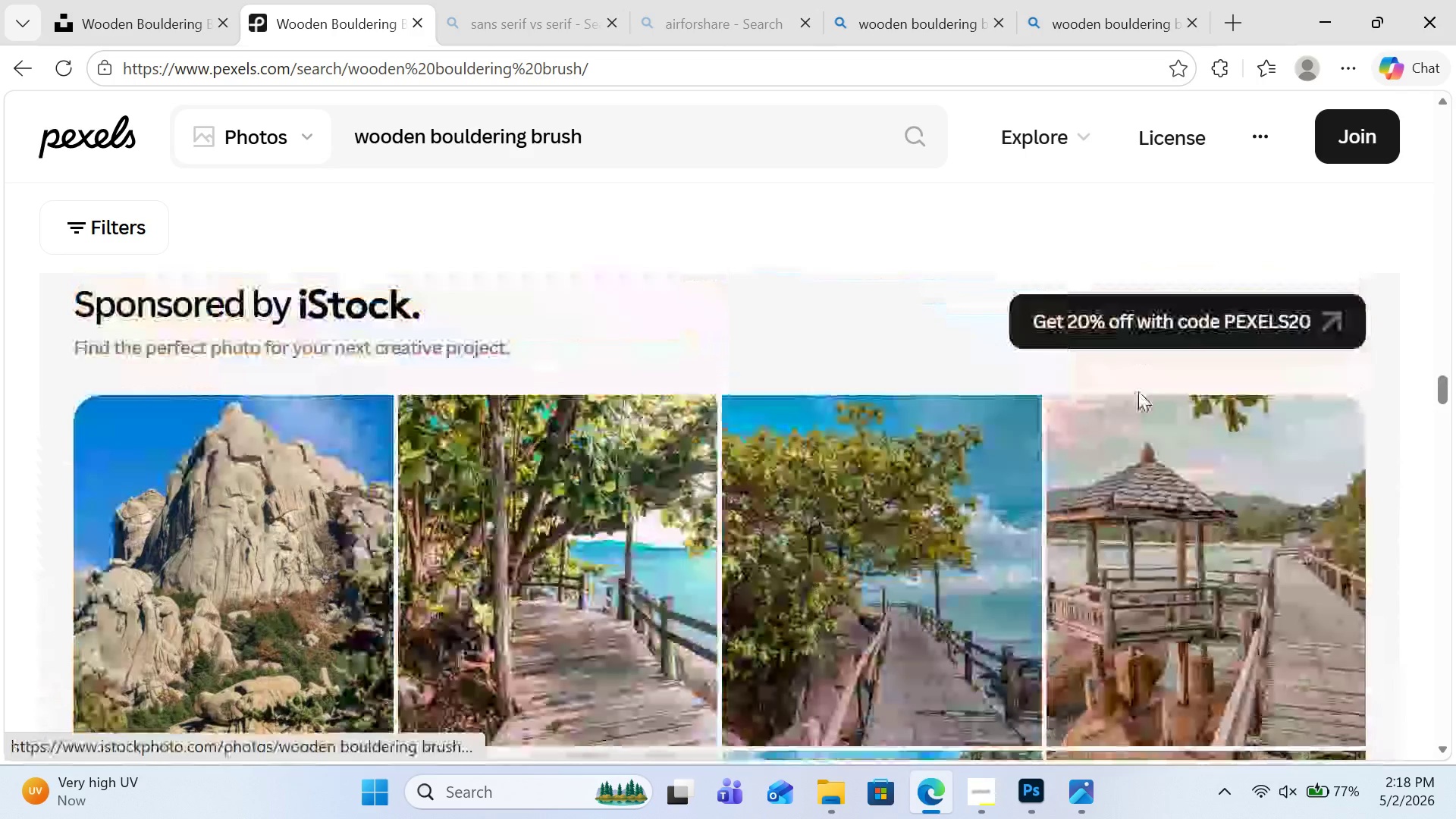 
scroll: coordinate [1138, 391], scroll_direction: down, amount: 2.0
 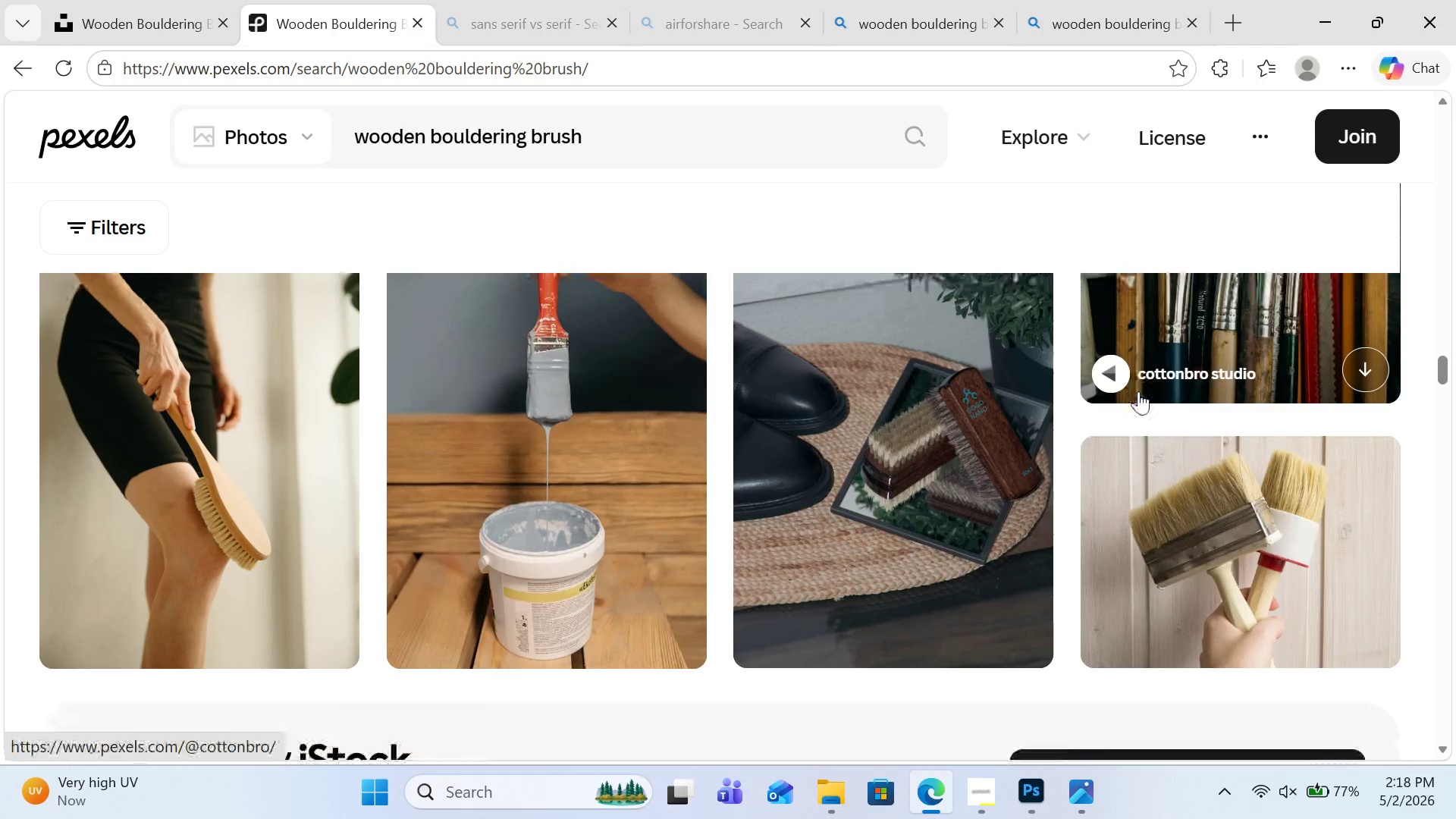 
scroll: coordinate [1138, 391], scroll_direction: up, amount: 12.0
 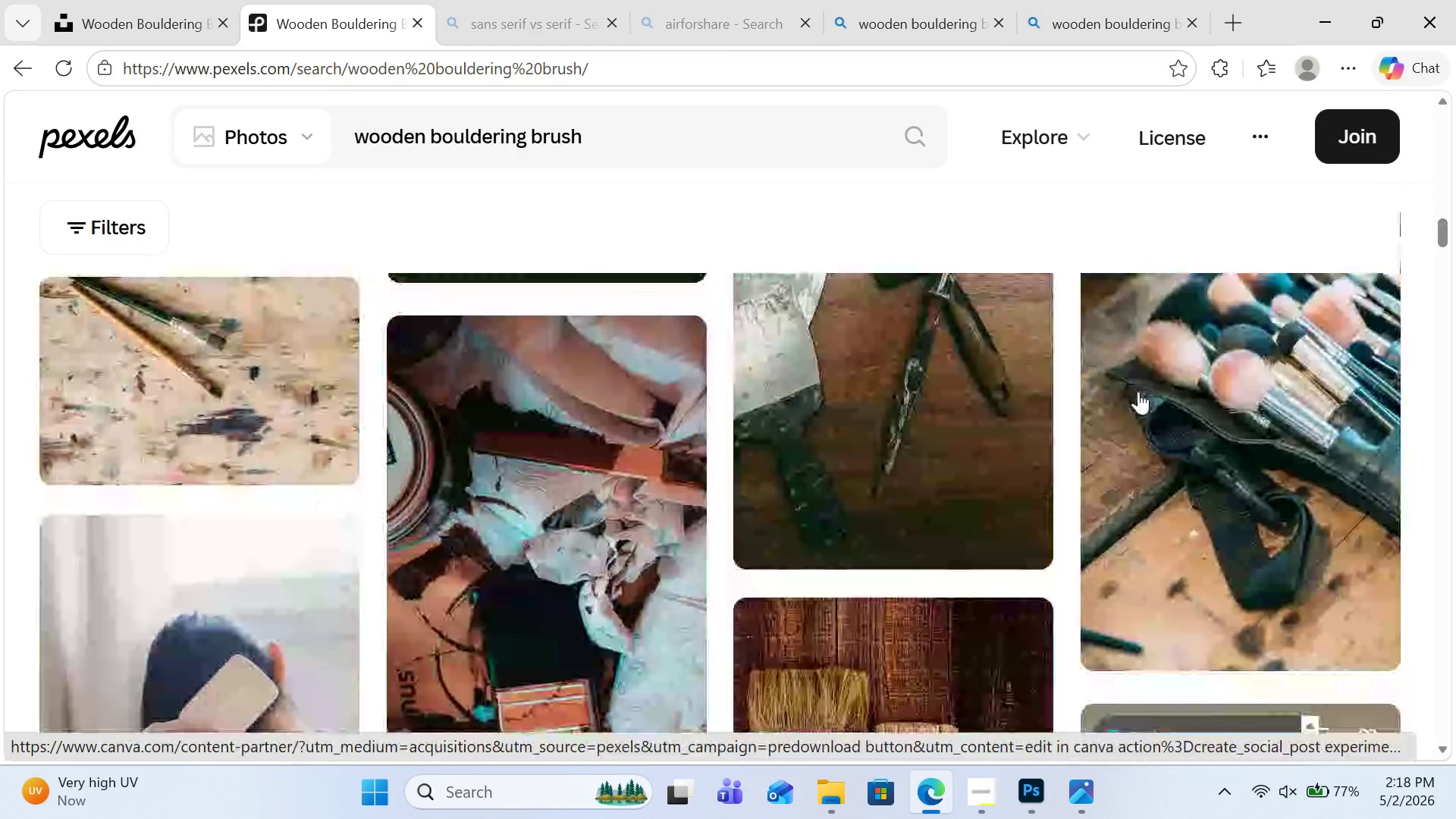 
scroll: coordinate [1138, 391], scroll_direction: down, amount: 1.0
 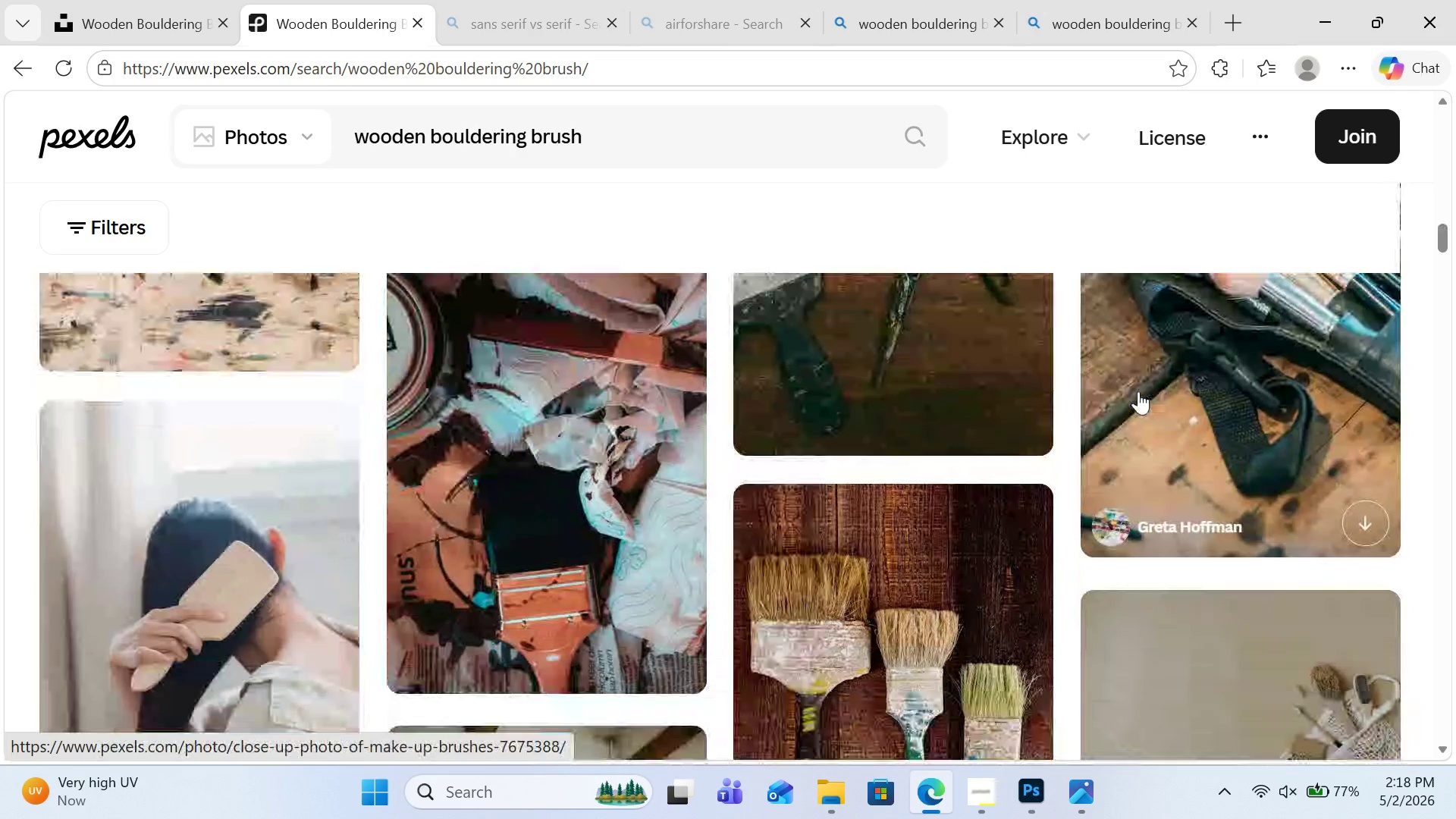 
scroll: coordinate [1138, 391], scroll_direction: up, amount: 8.0
 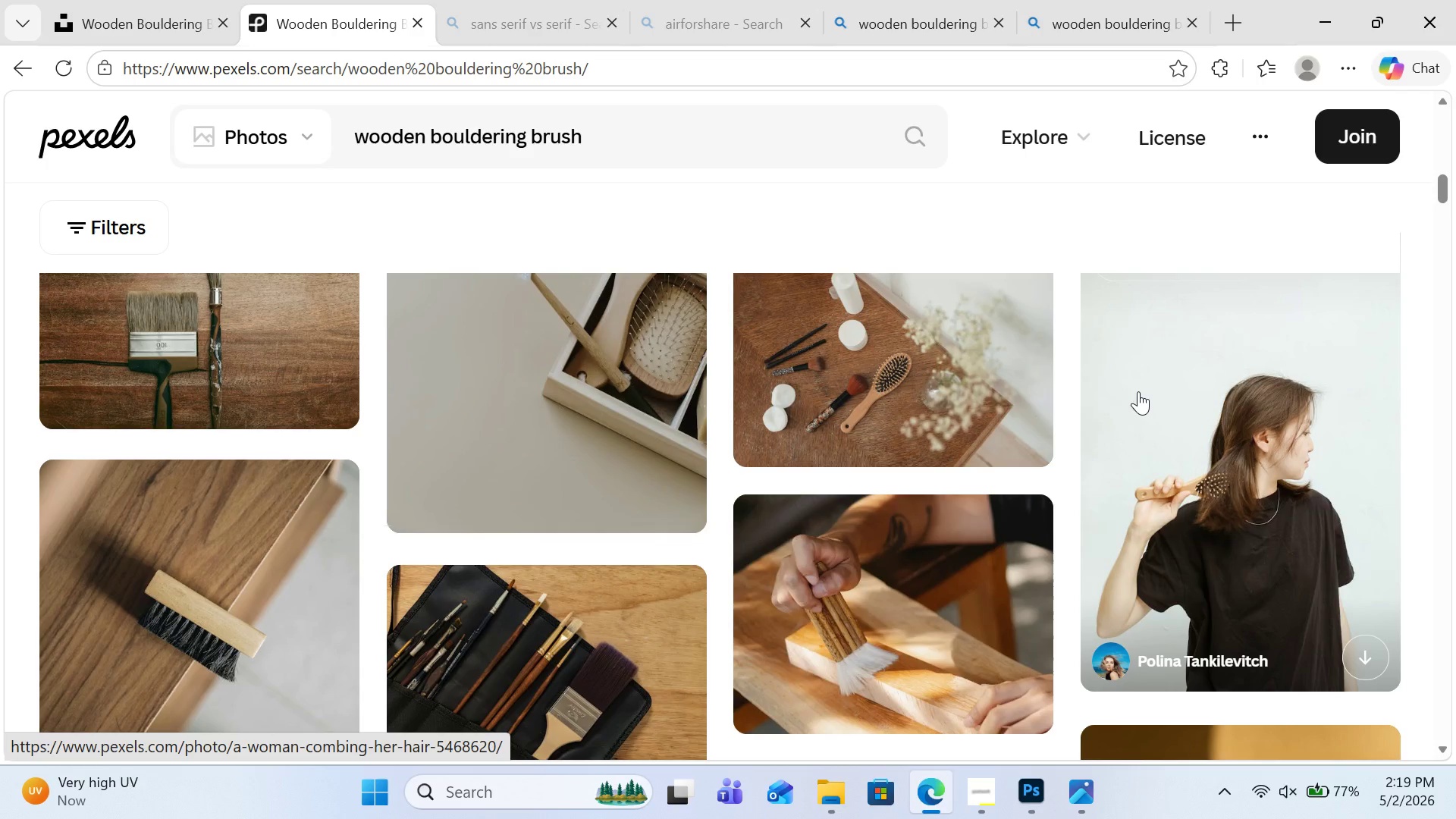 
wait(5.44)
 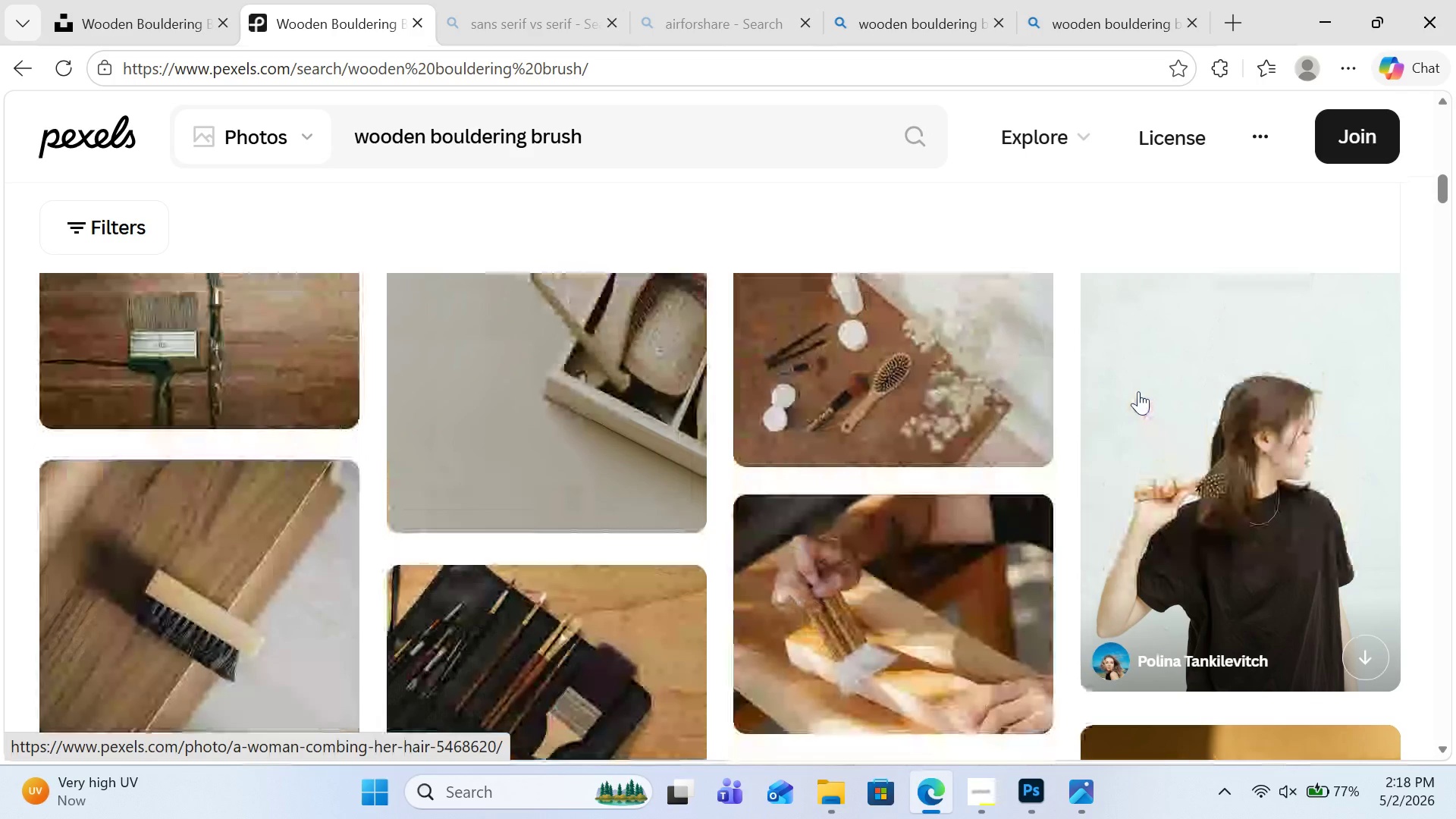 
scroll: coordinate [1138, 391], scroll_direction: up, amount: 2.0
 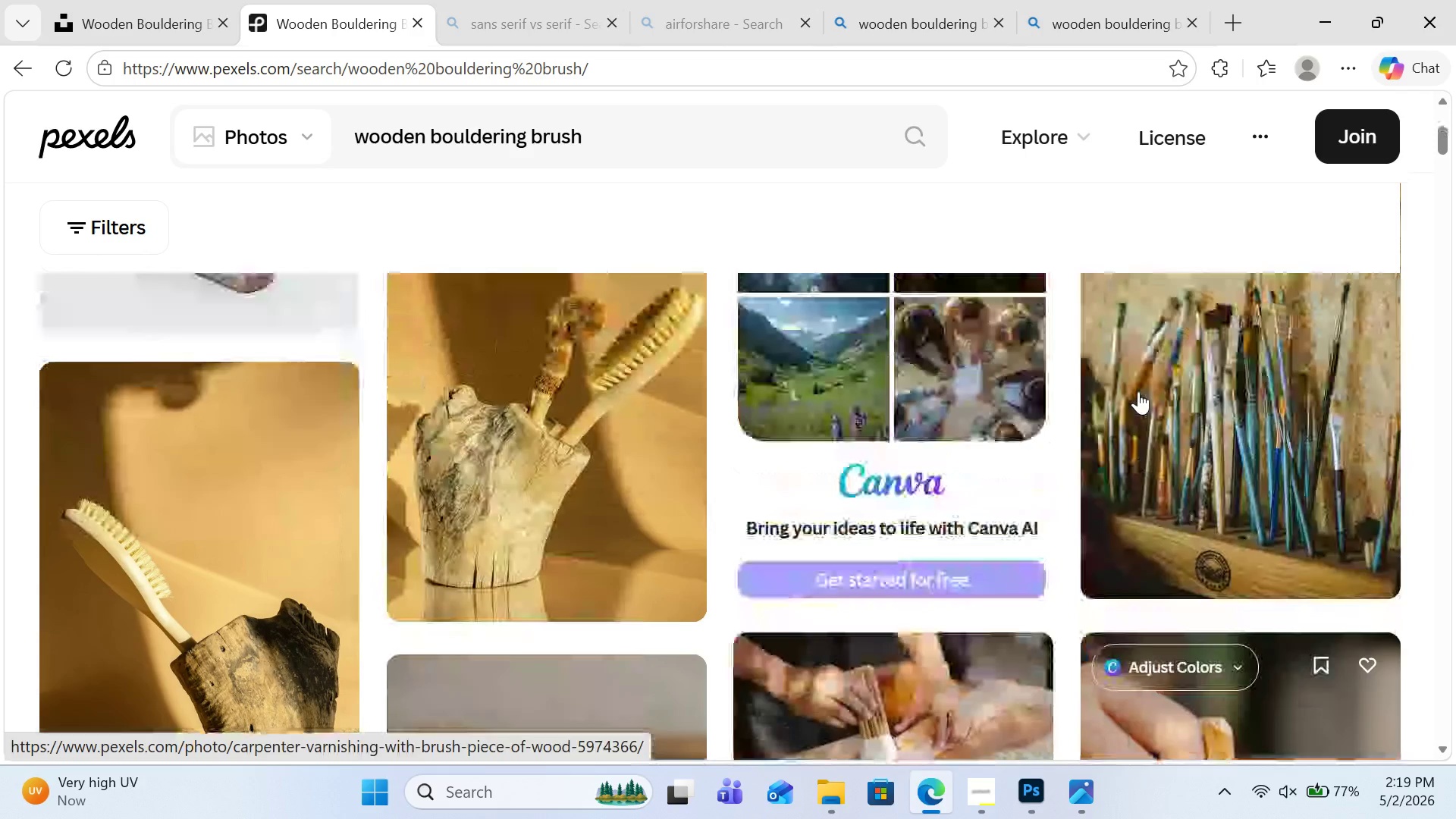 
scroll: coordinate [864, 444], scroll_direction: down, amount: 15.0
 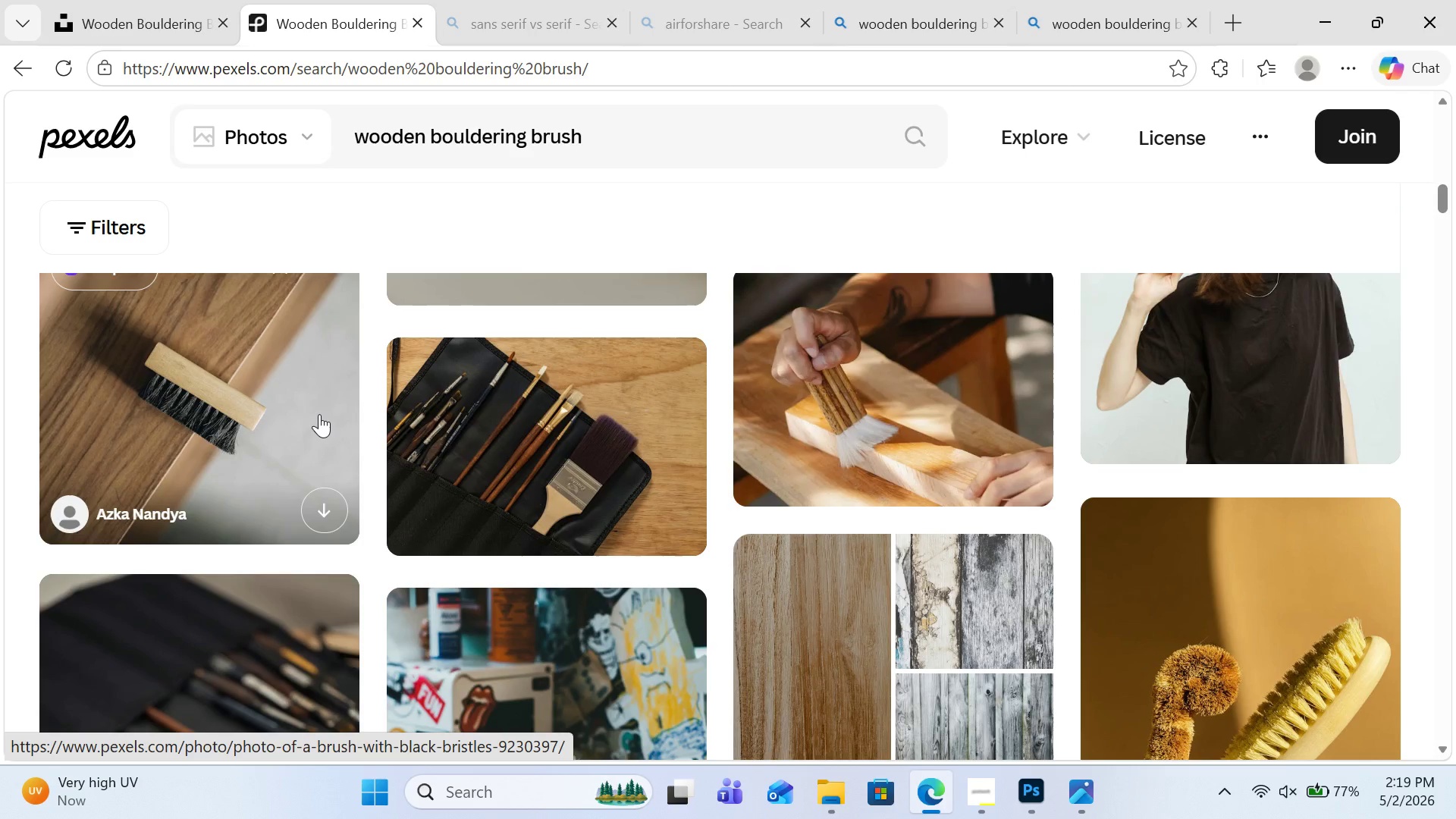 
left_click([319, 414])
 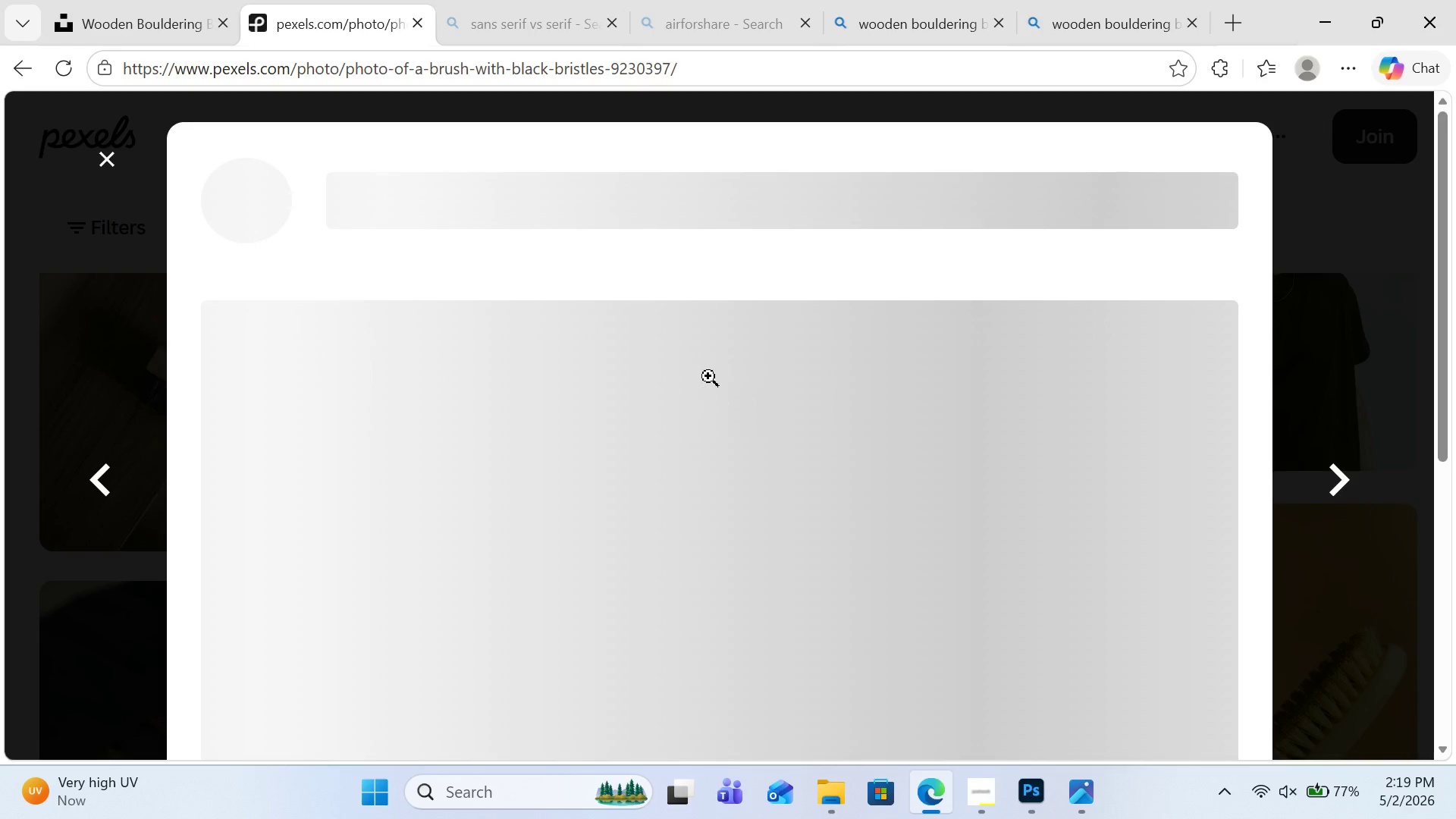 
scroll: coordinate [711, 379], scroll_direction: down, amount: 20.0
 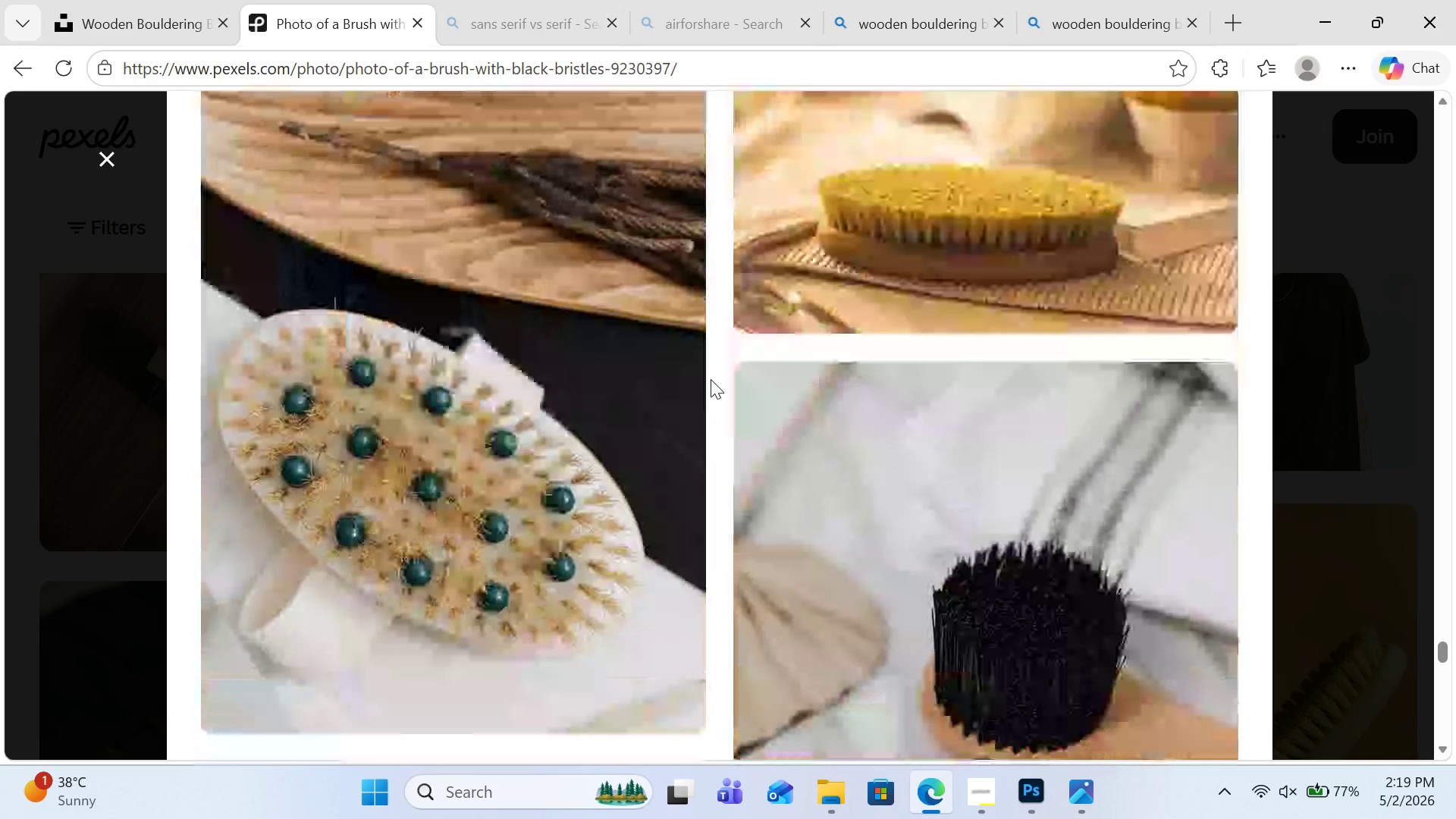 
scroll: coordinate [711, 379], scroll_direction: down, amount: 33.0
 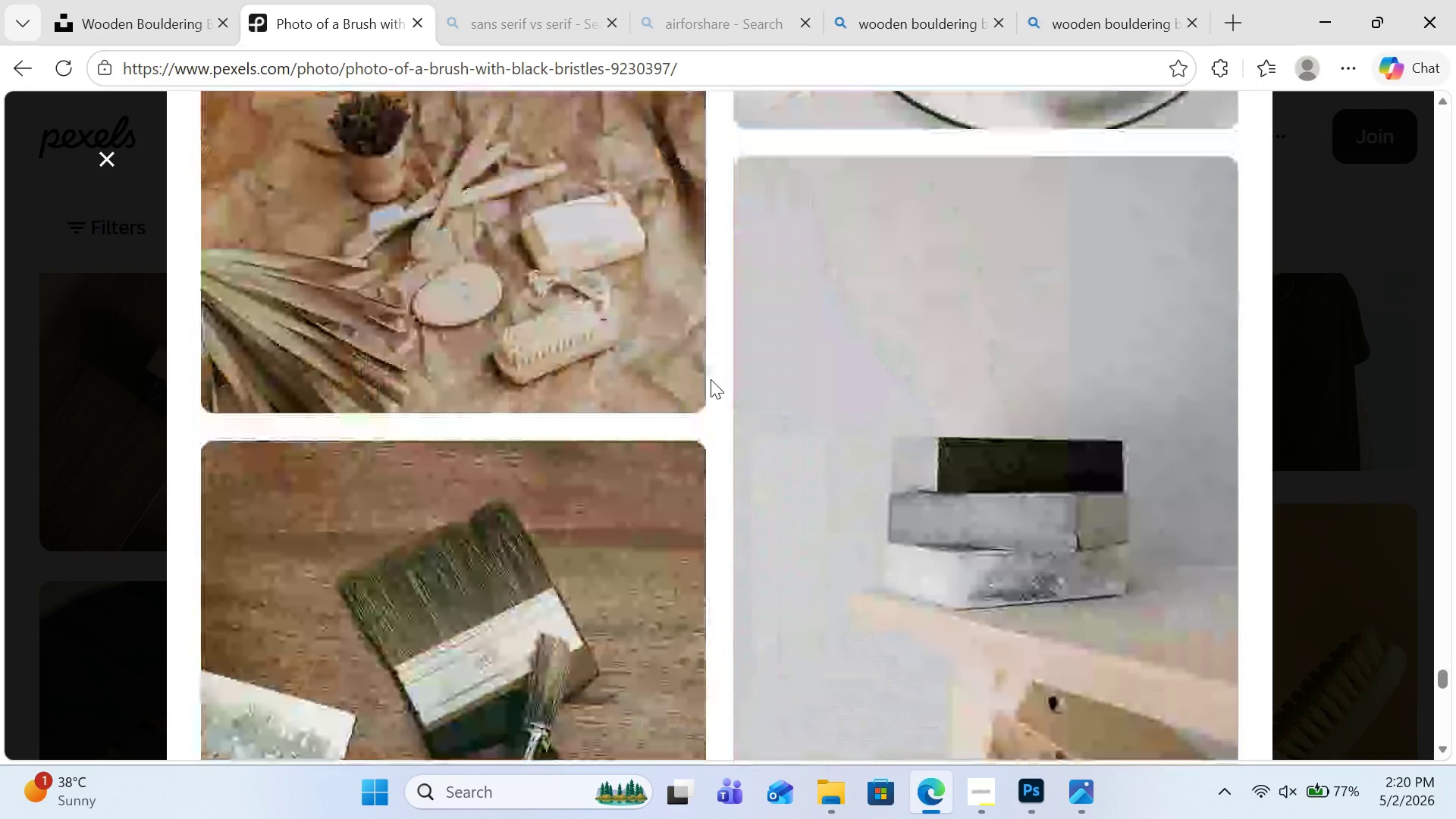 
scroll: coordinate [711, 379], scroll_direction: down, amount: 14.0
 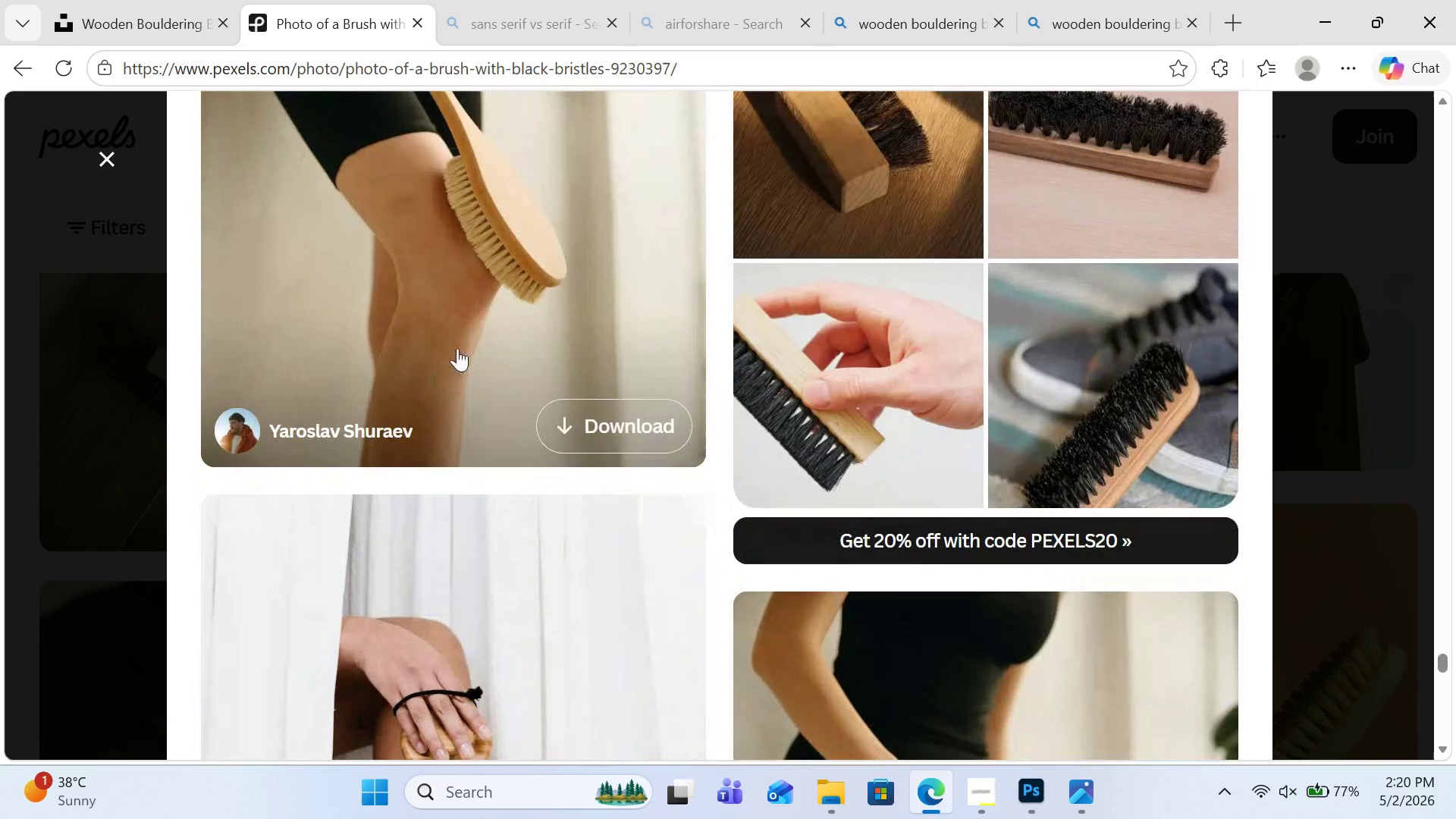 
left_click([504, 309])
 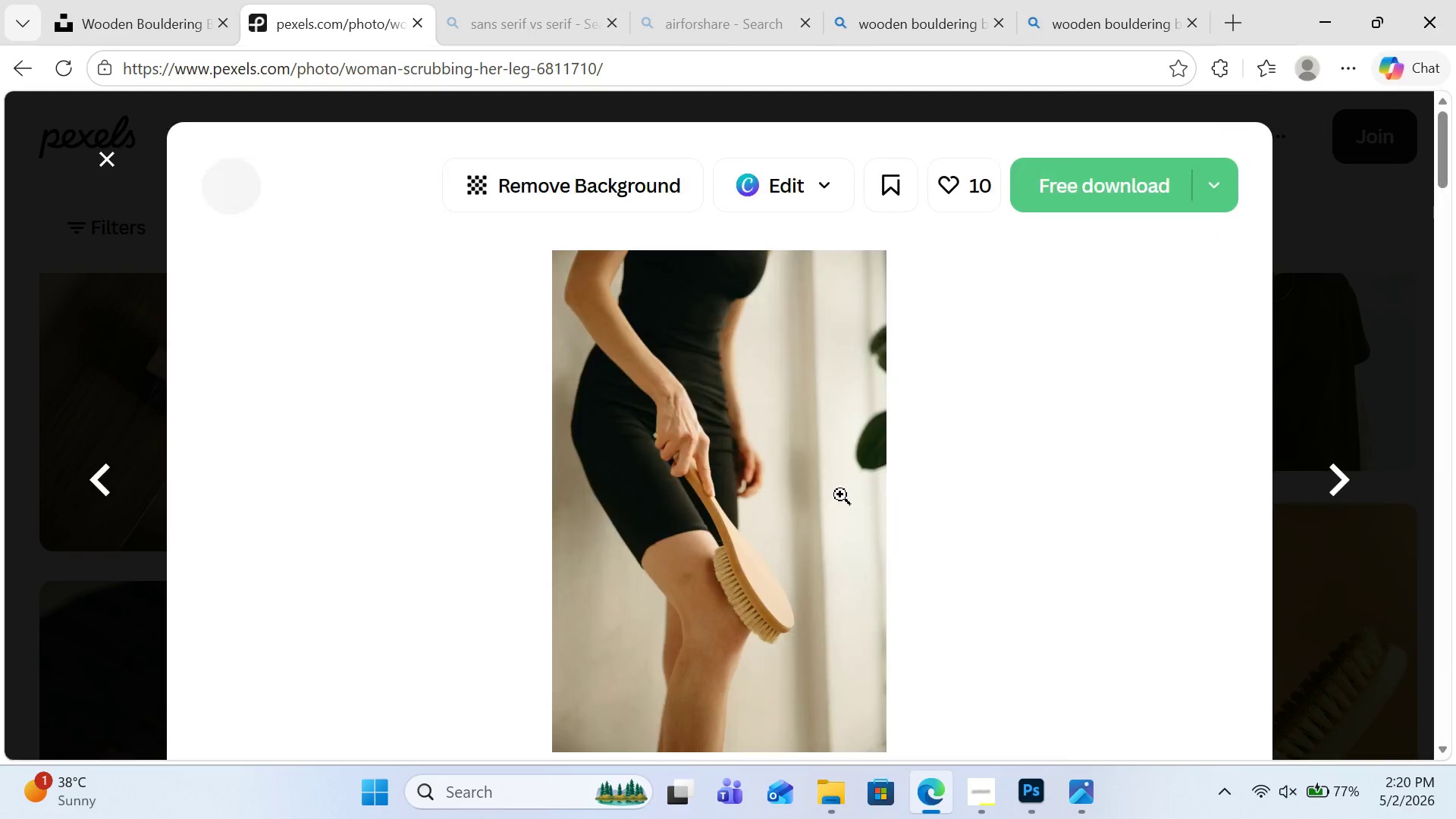 
scroll: coordinate [887, 479], scroll_direction: down, amount: 21.0
 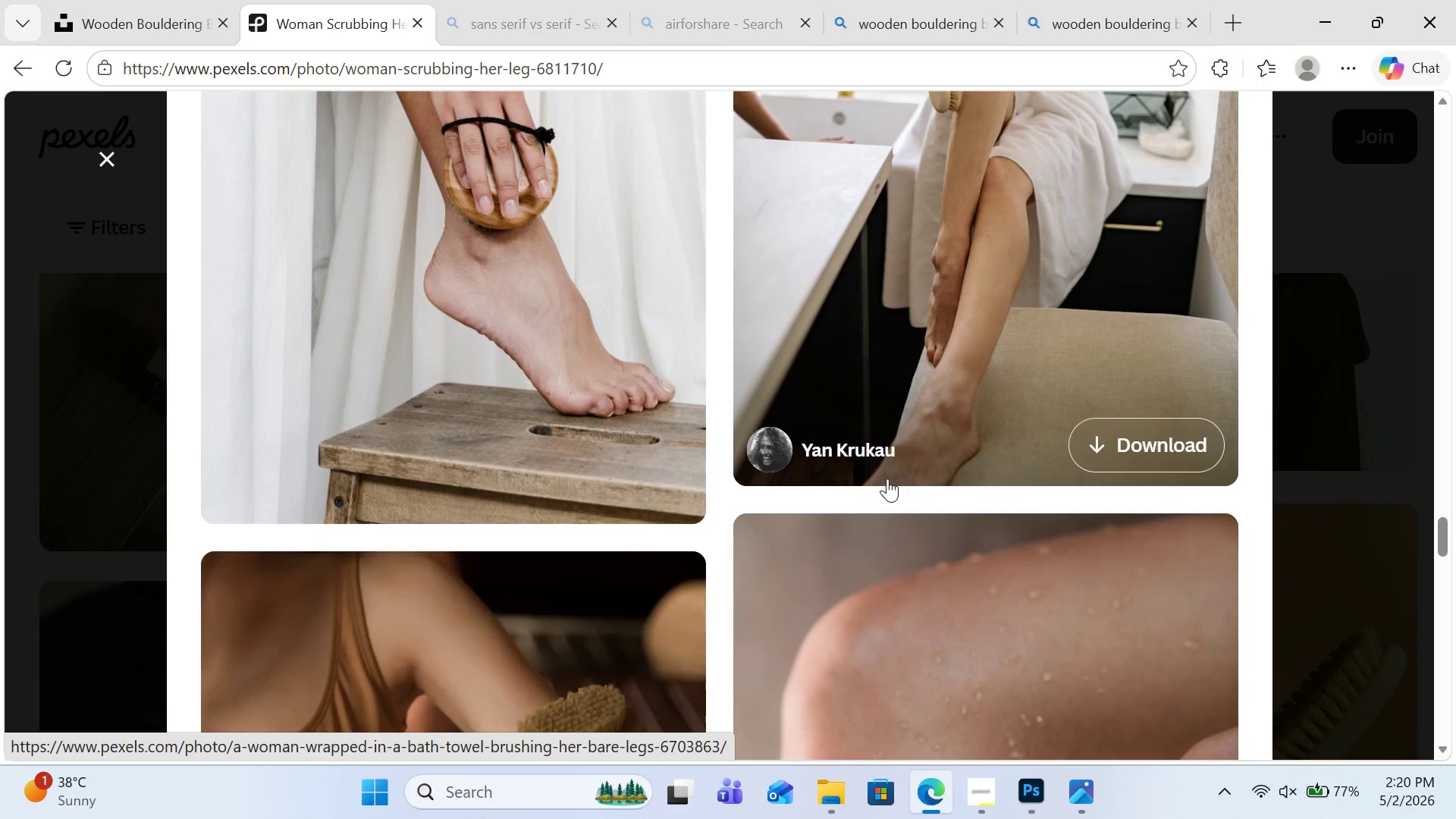 
scroll: coordinate [887, 479], scroll_direction: down, amount: 9.0
 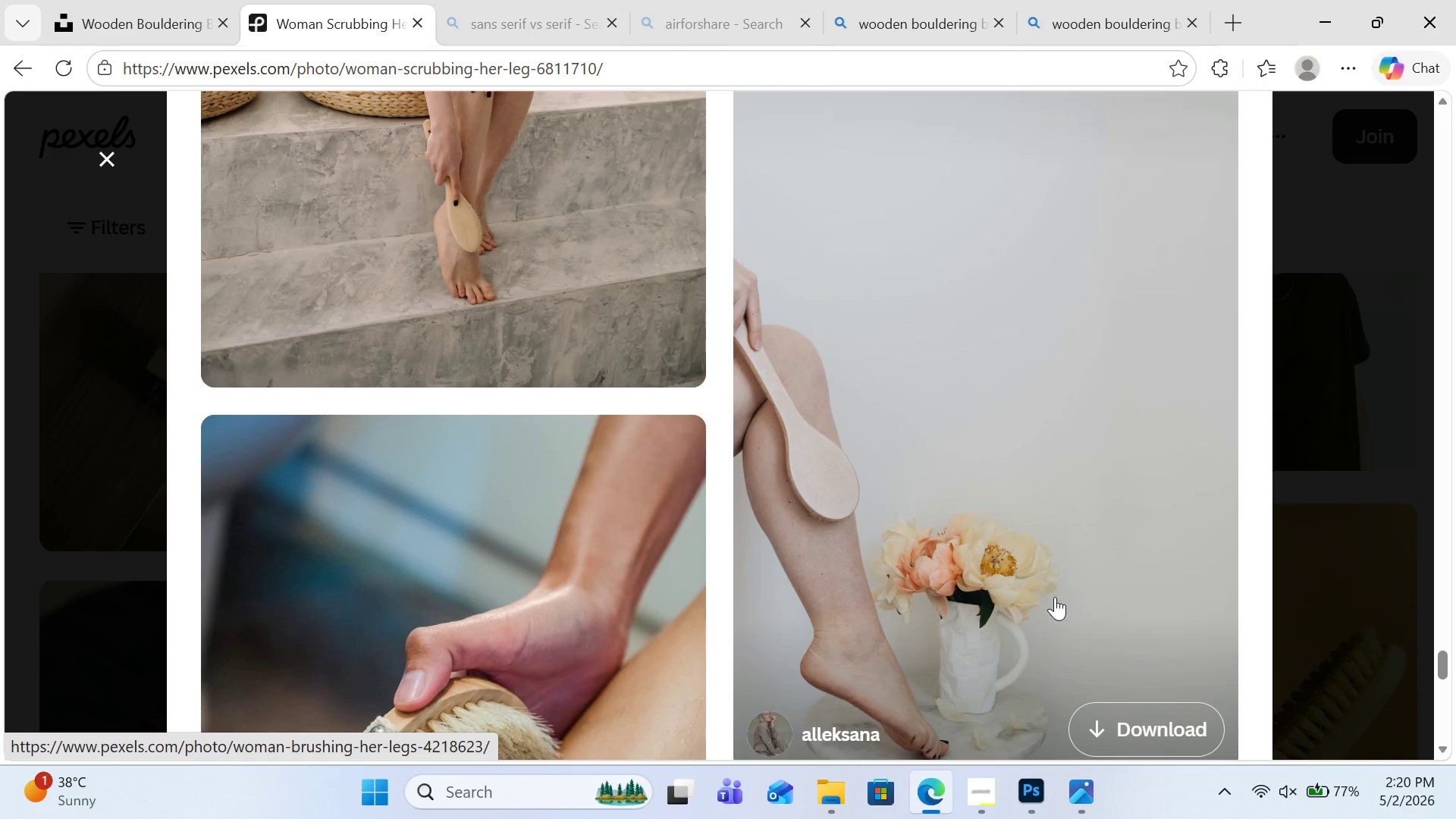 
wait(5.08)
 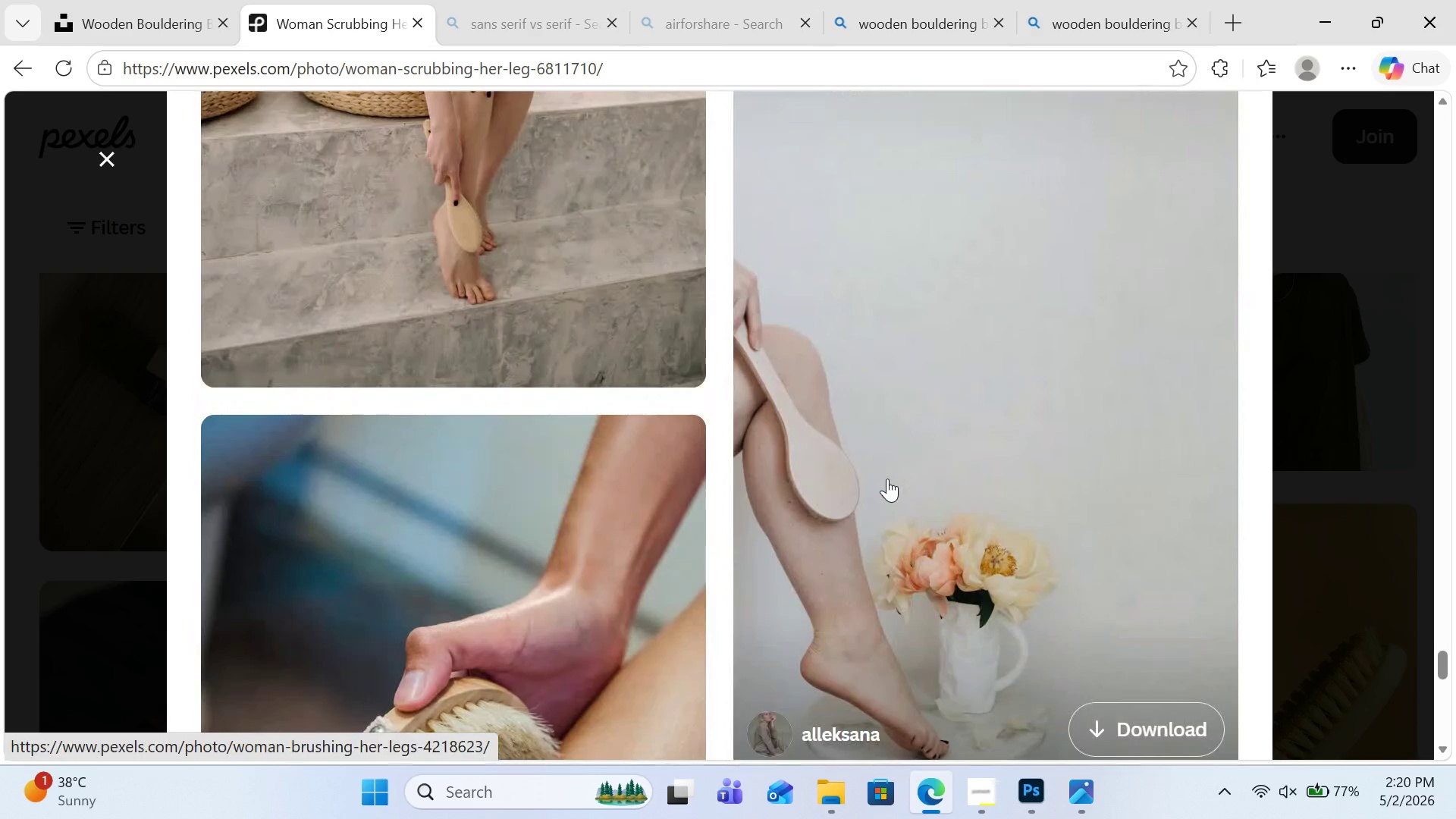 
scroll: coordinate [1055, 593], scroll_direction: down, amount: 19.0
 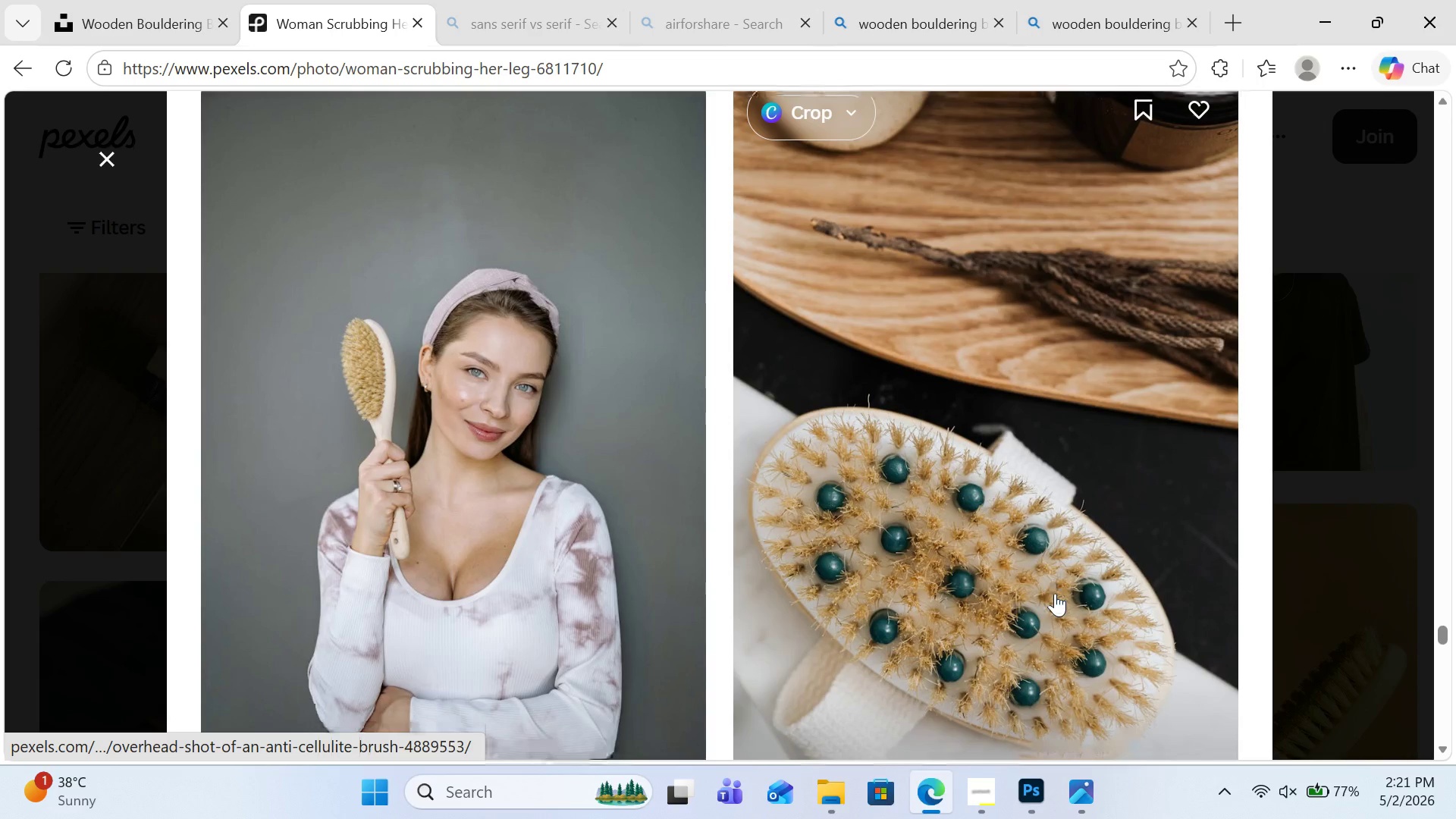 
scroll: coordinate [1059, 514], scroll_direction: down, amount: 22.0
 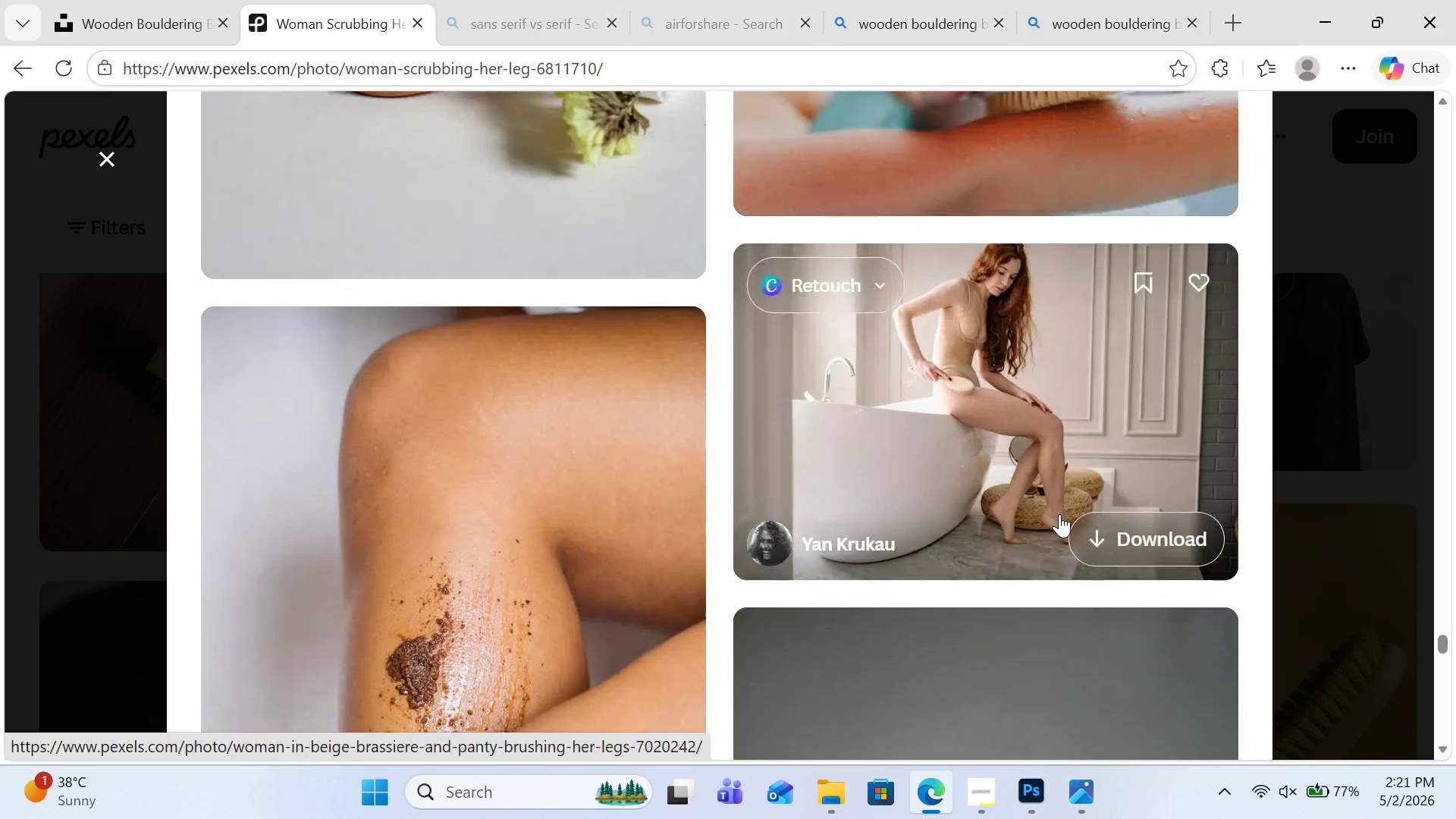 
scroll: coordinate [1059, 514], scroll_direction: down, amount: 17.0
 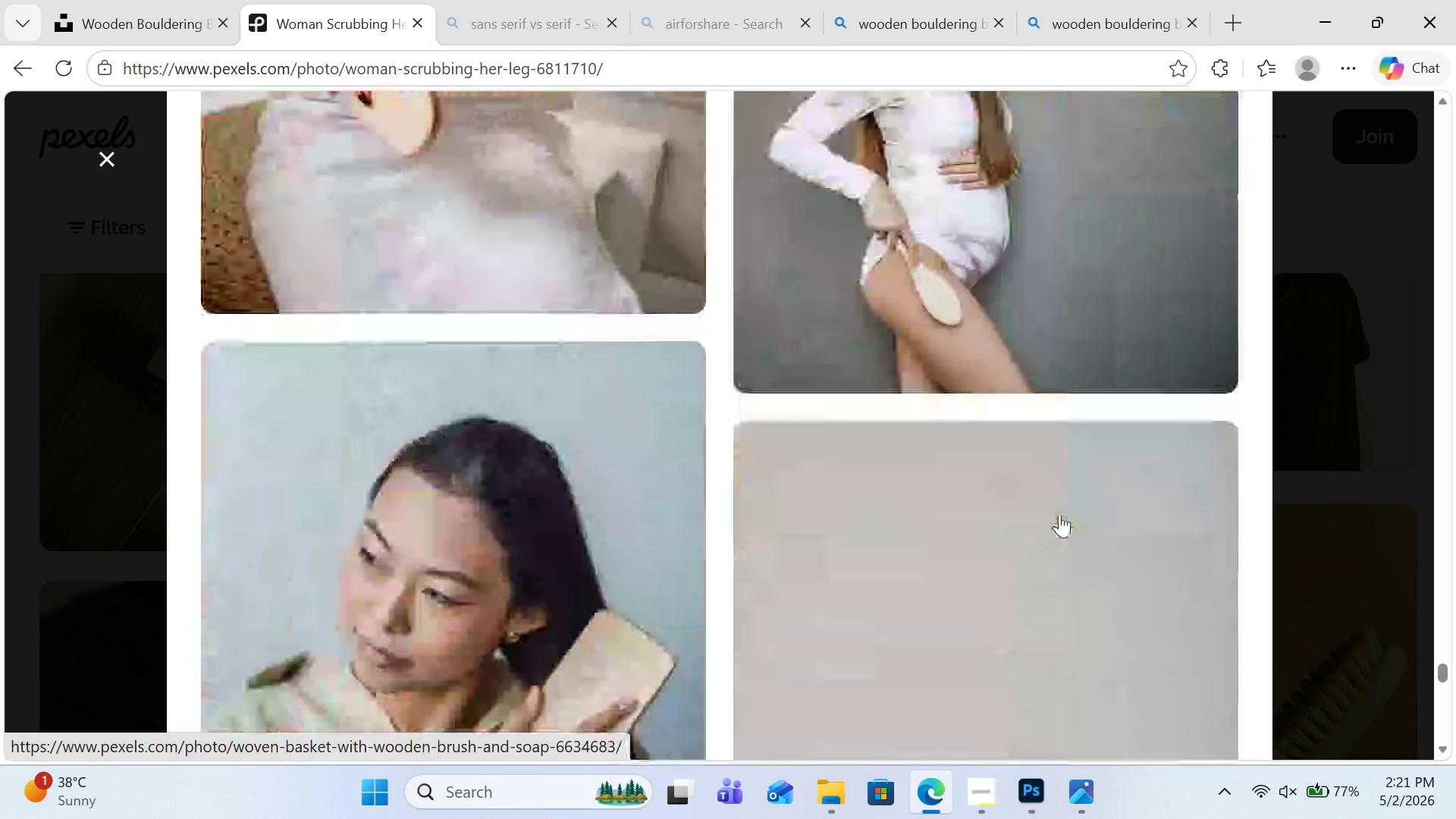 
scroll: coordinate [1059, 514], scroll_direction: up, amount: 3.0
 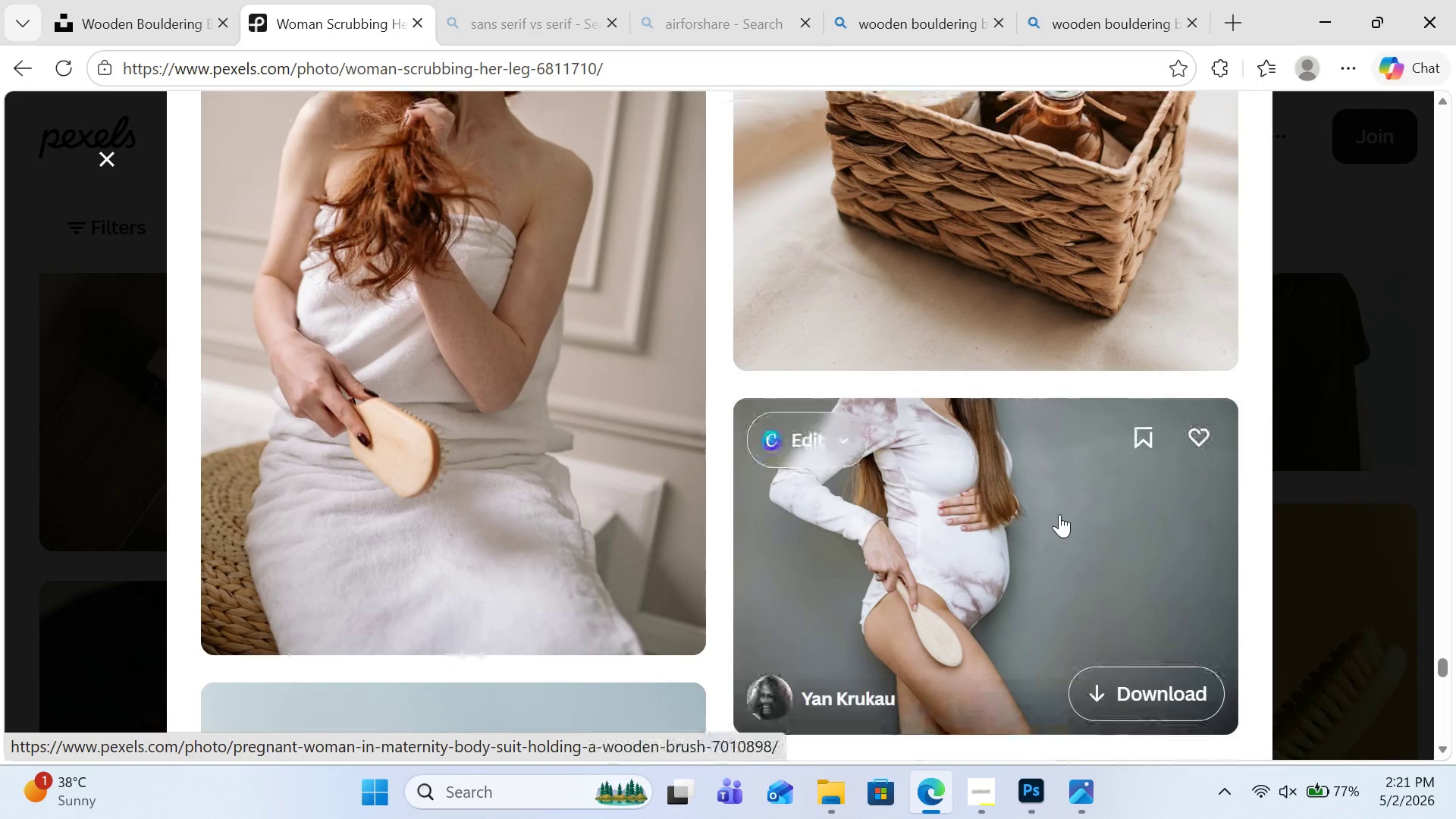 
scroll: coordinate [1059, 514], scroll_direction: down, amount: 9.0
 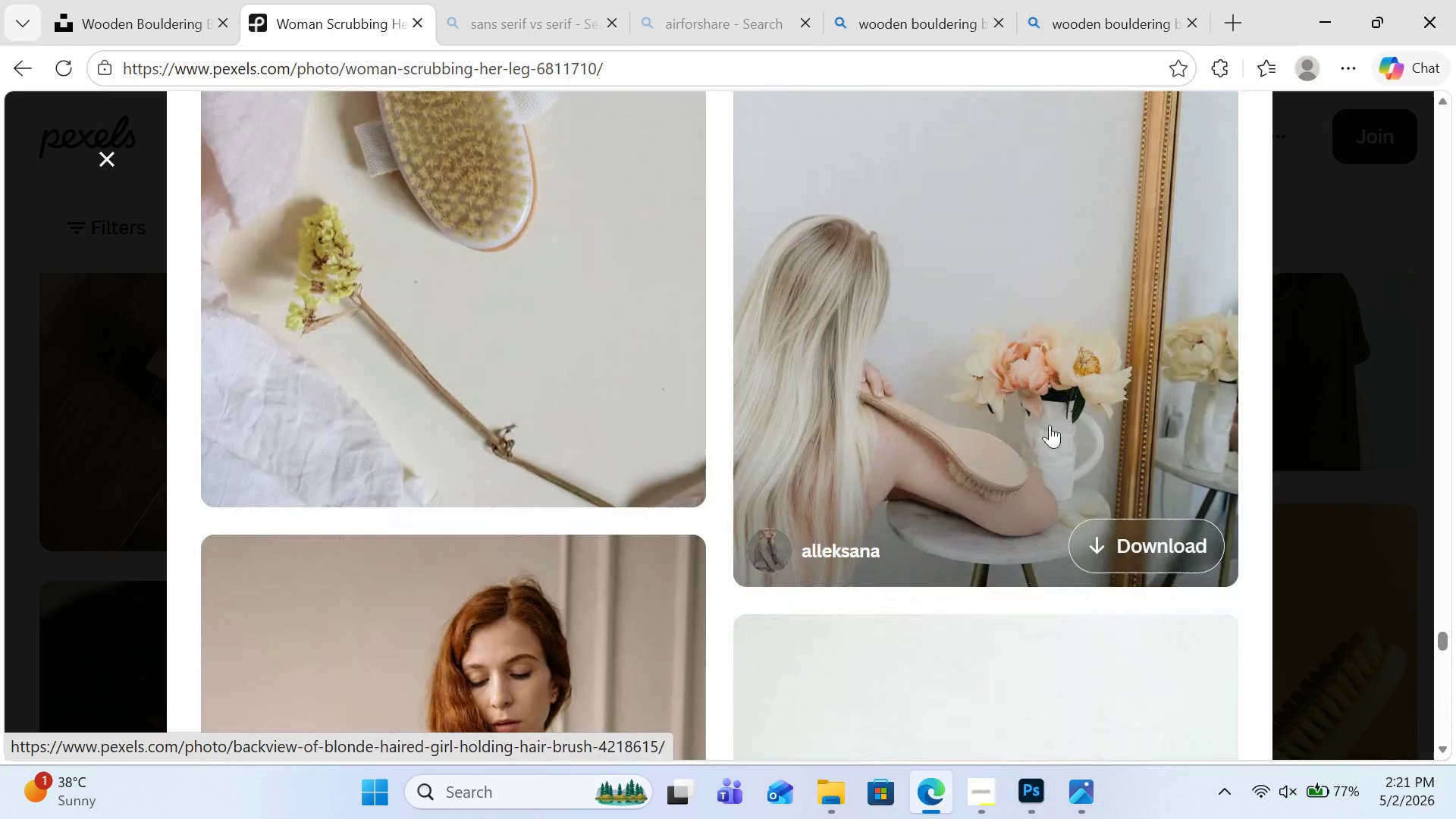 
double_click([1114, 458])
 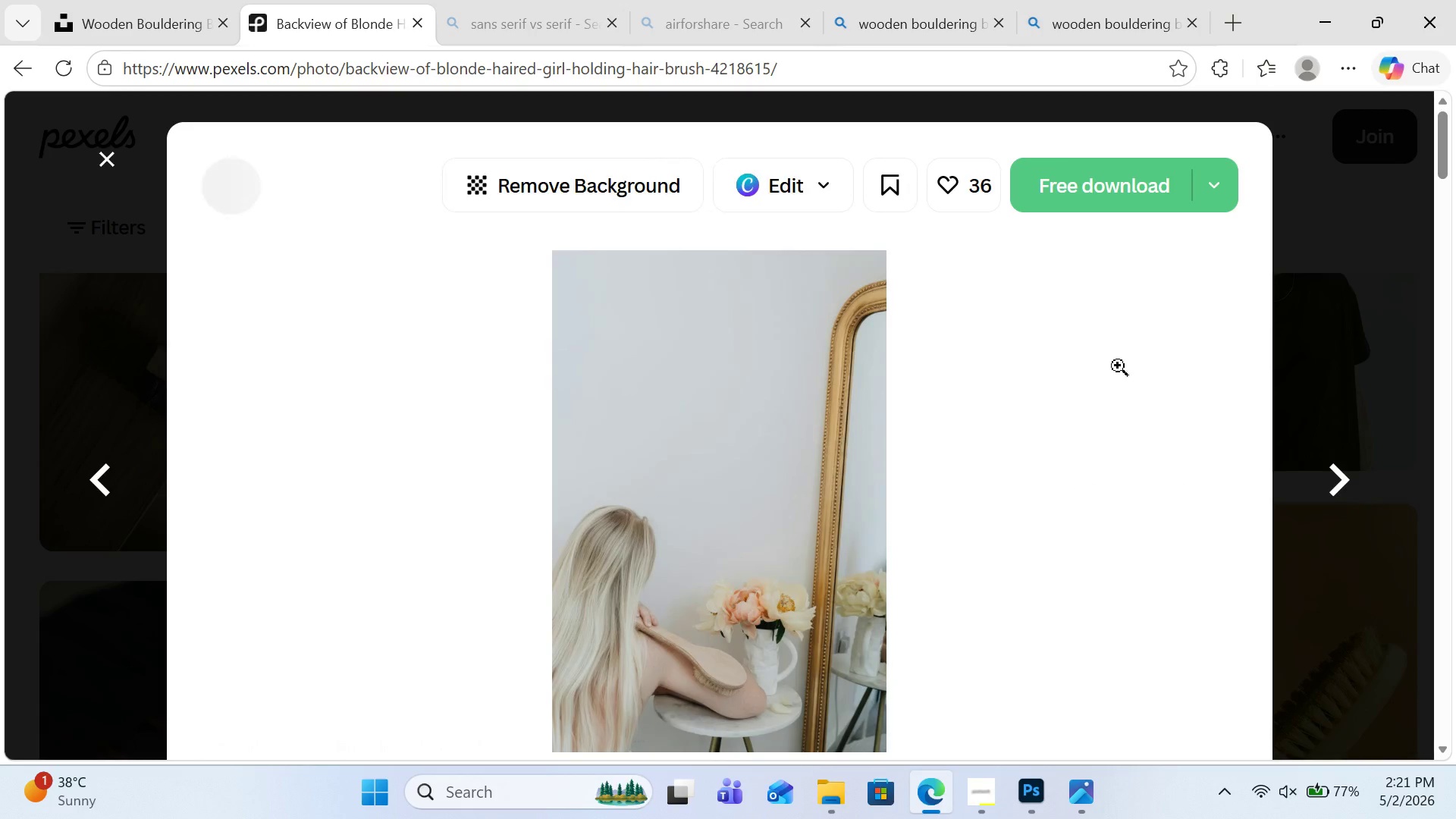 
double_click([1119, 187])
 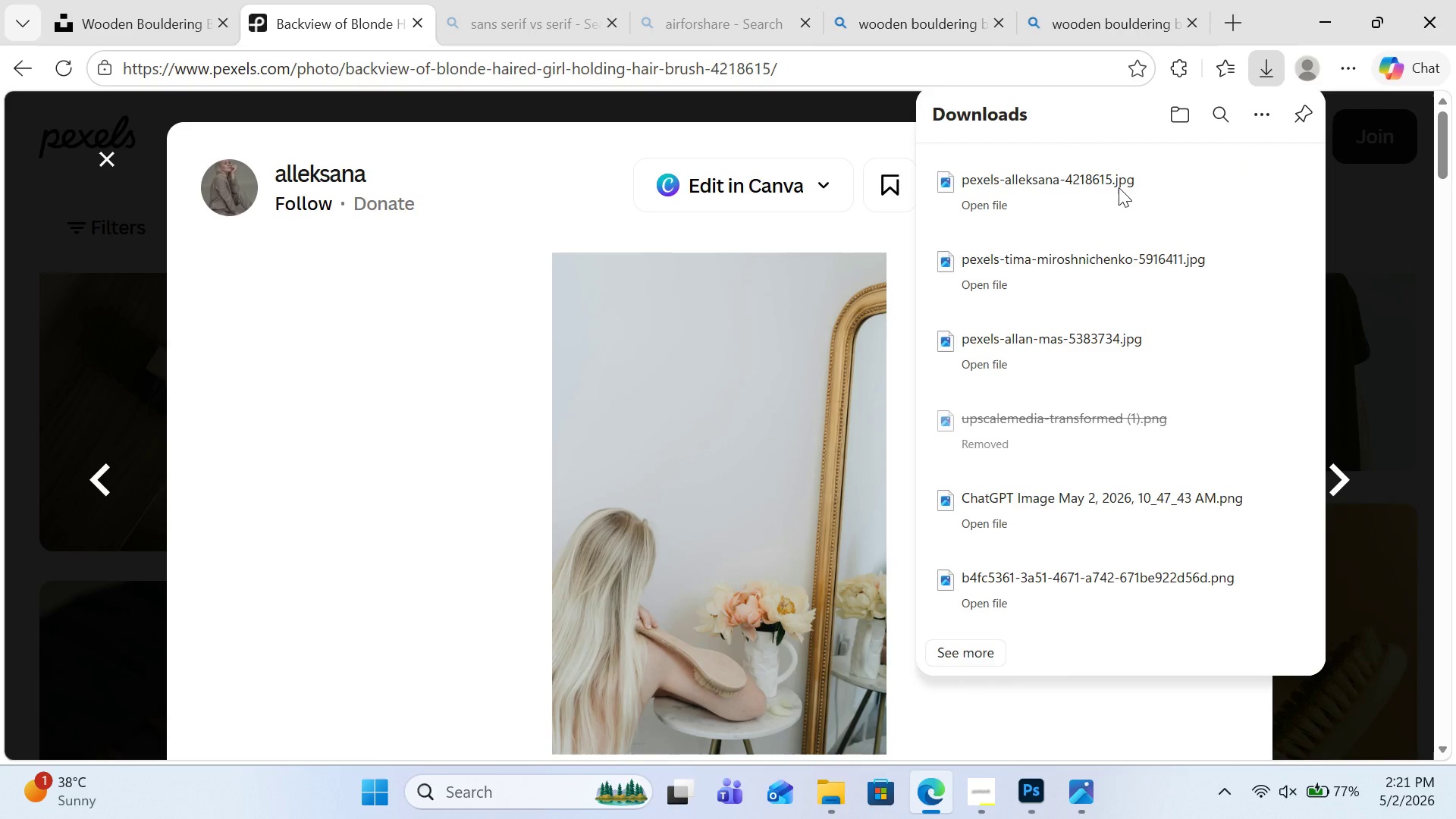 
wait(6.83)
 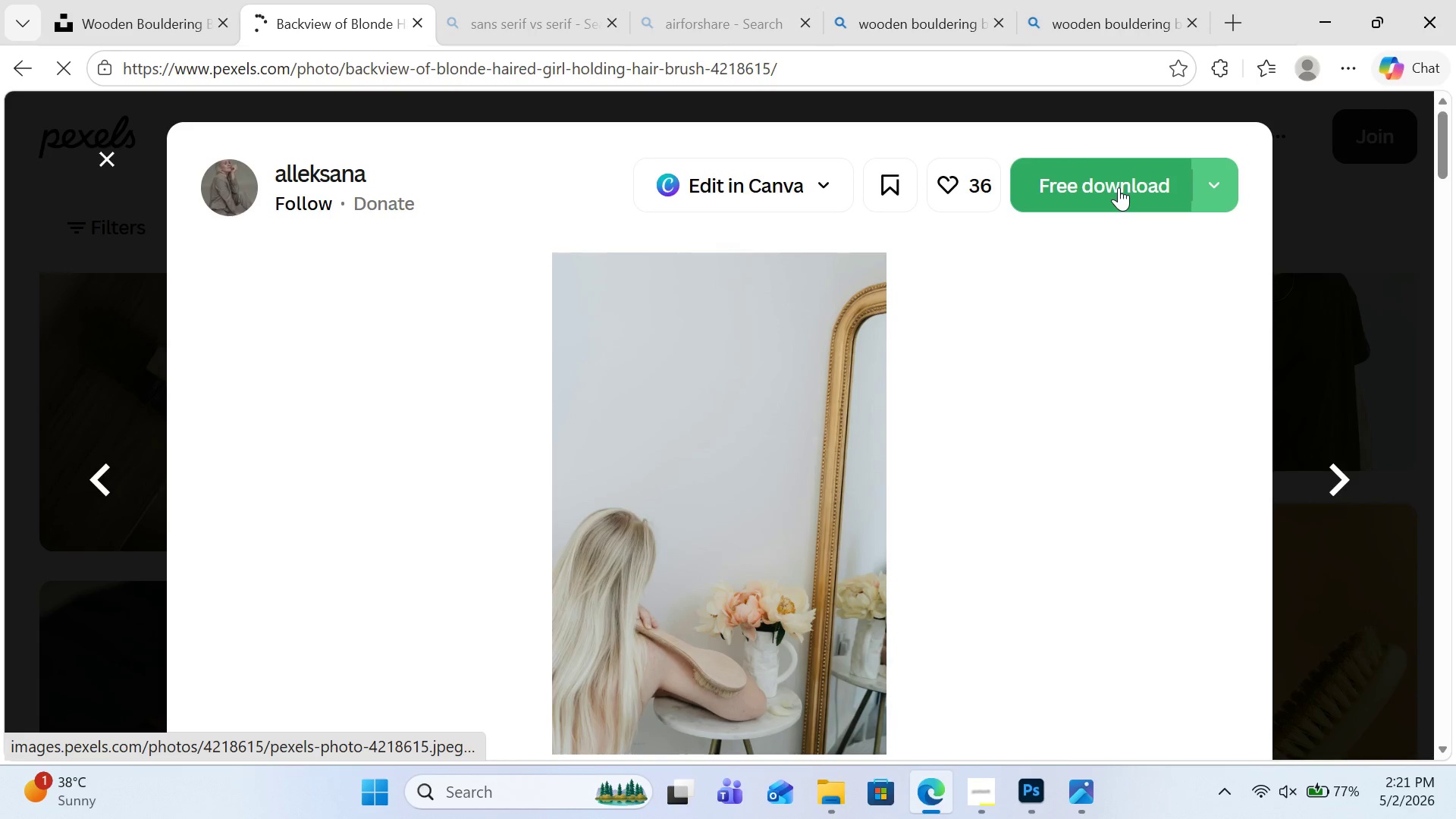 
left_click([1244, 193])
 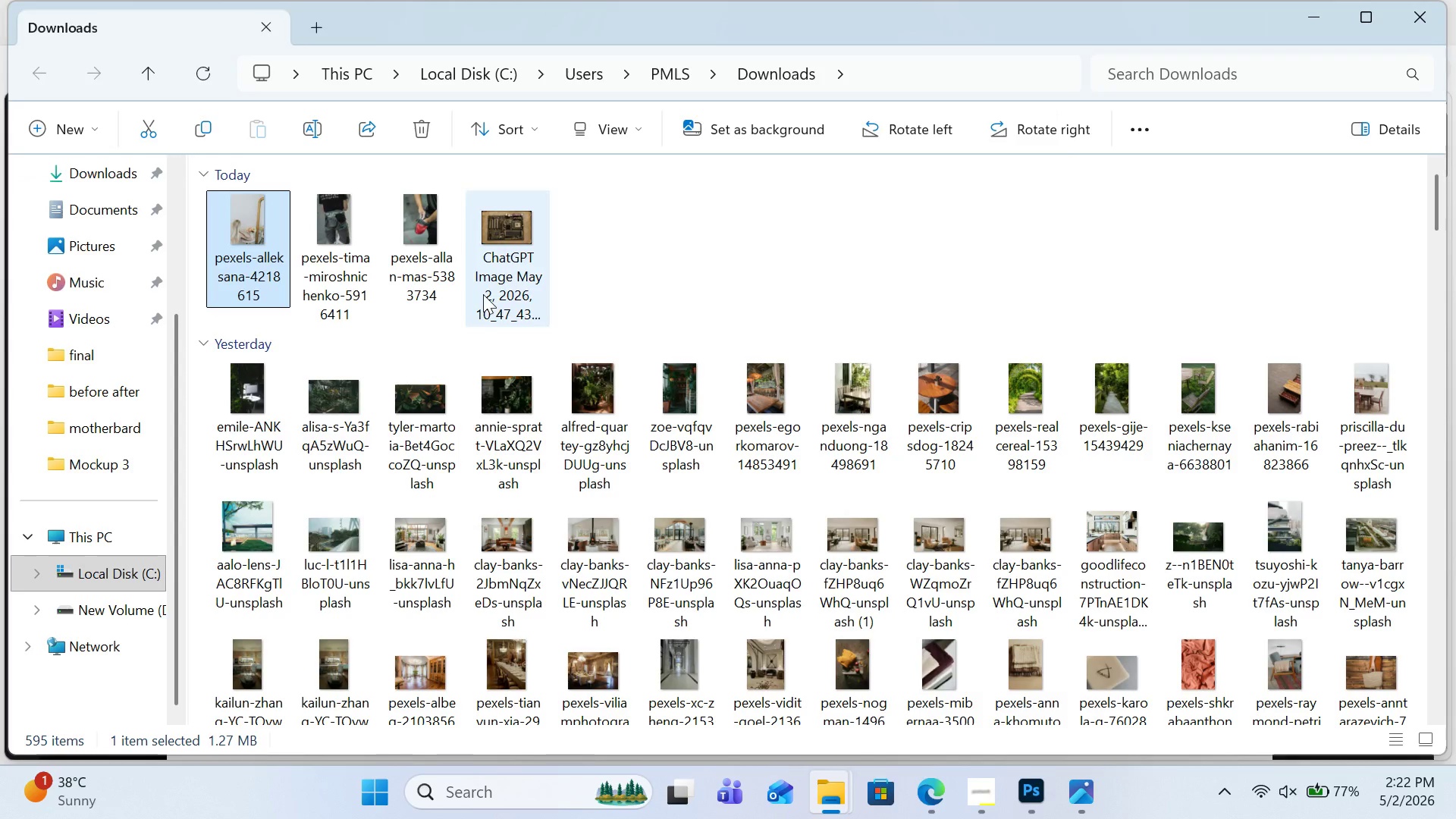 
left_click_drag(start_coordinate=[248, 225], to_coordinate=[690, 148])
 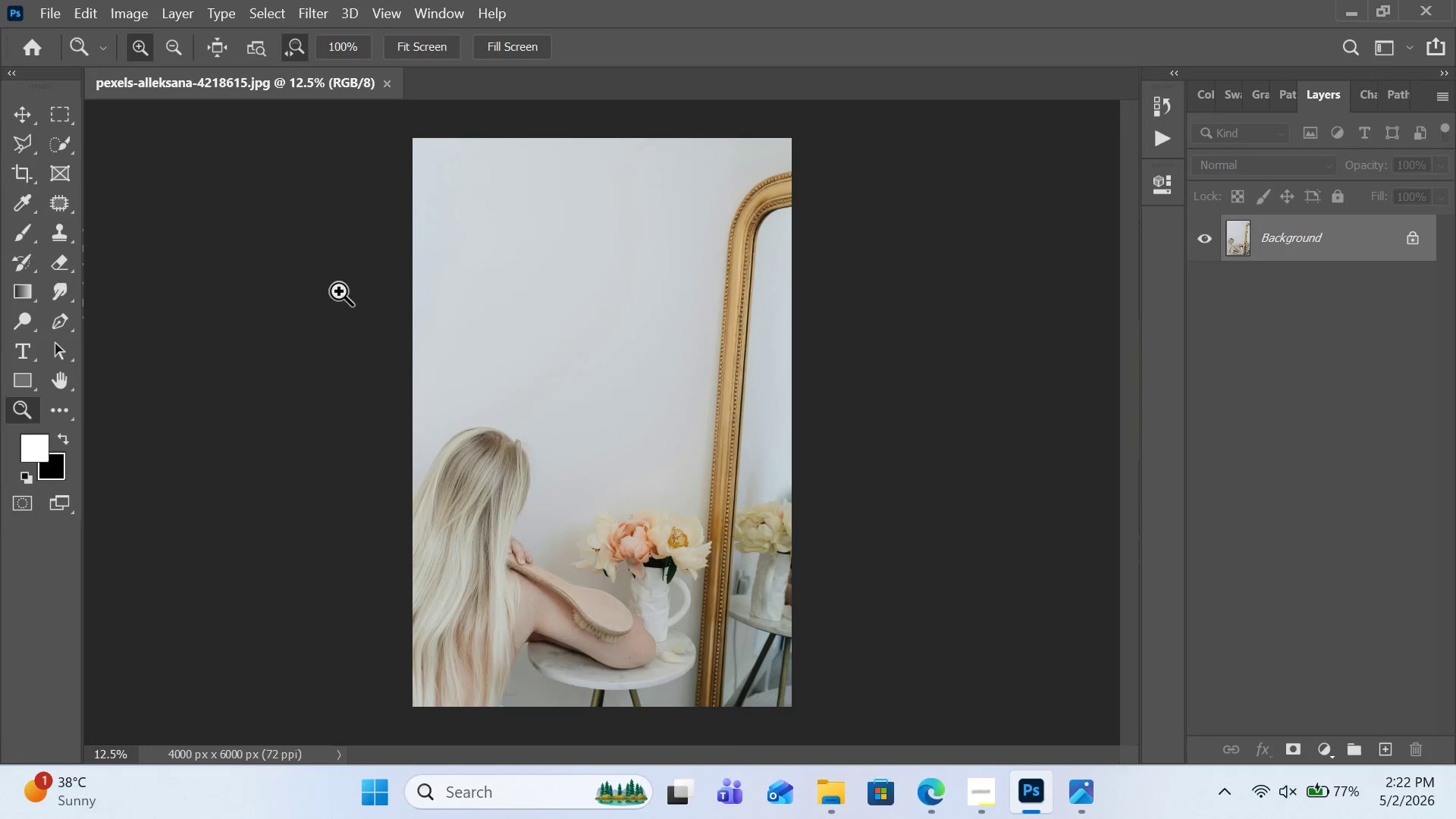 
left_click([30, 168])
 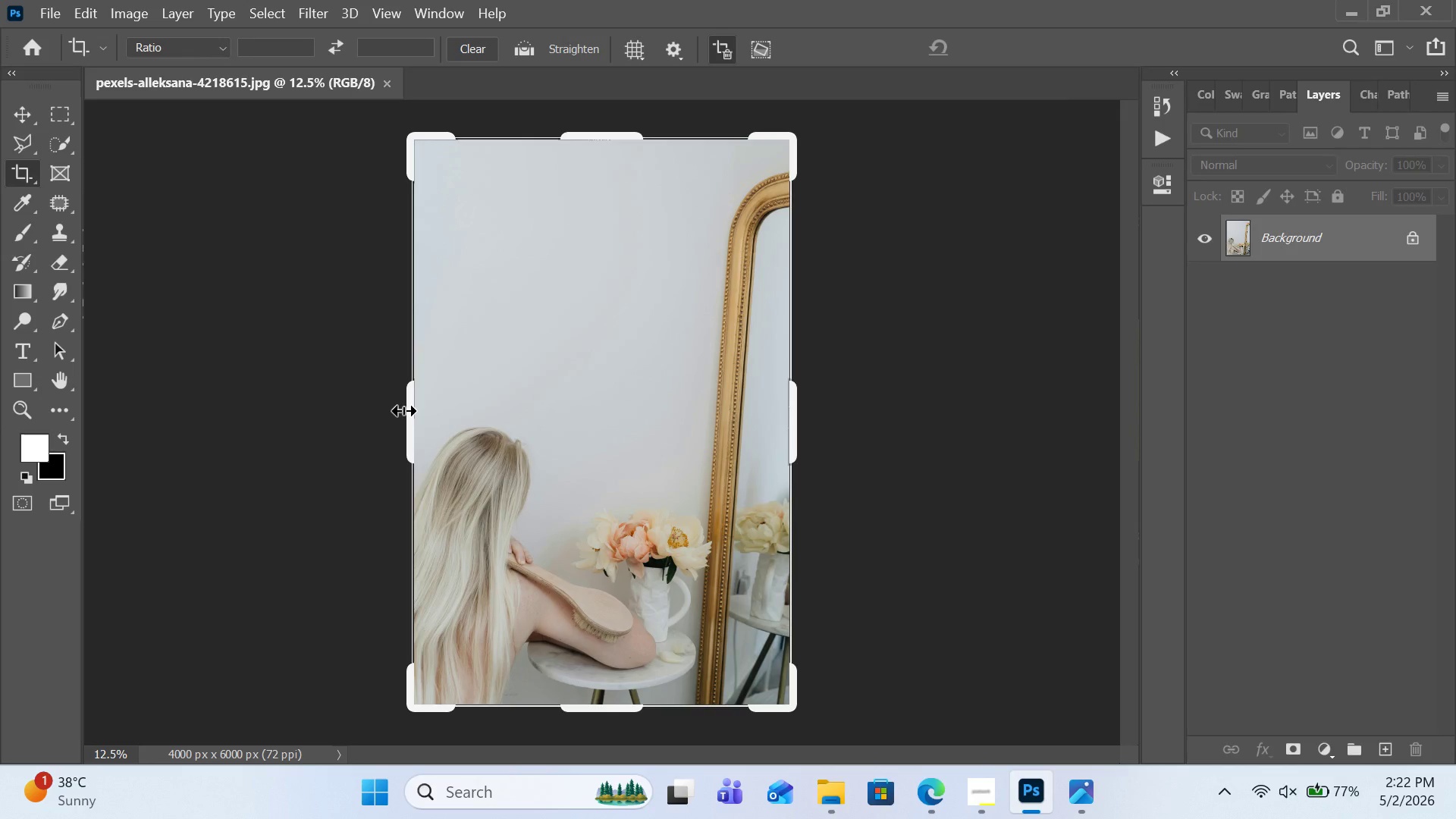 
left_click_drag(start_coordinate=[403, 410], to_coordinate=[432, 410])
 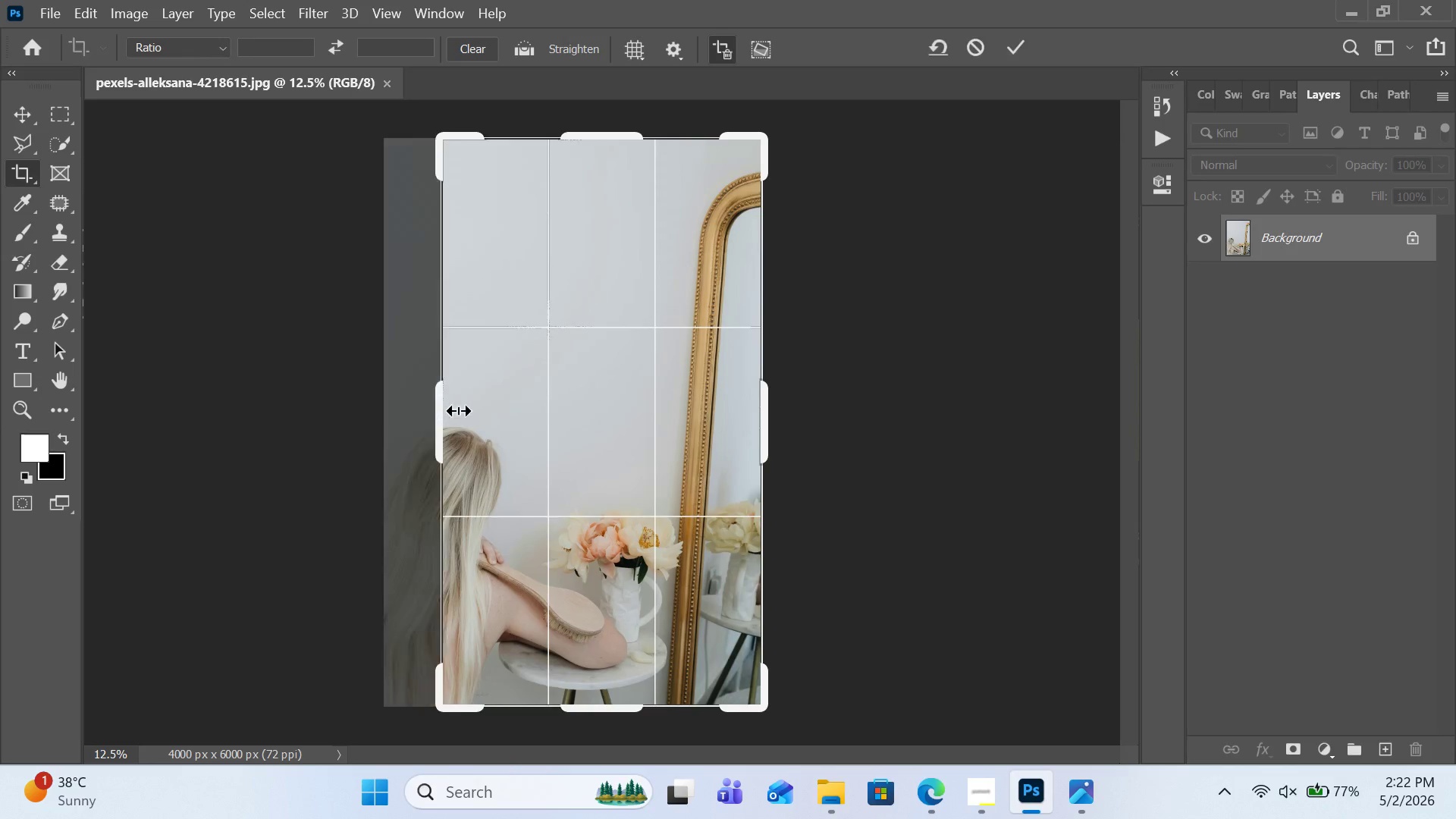 
left_click_drag(start_coordinate=[441, 410], to_coordinate=[467, 417])
 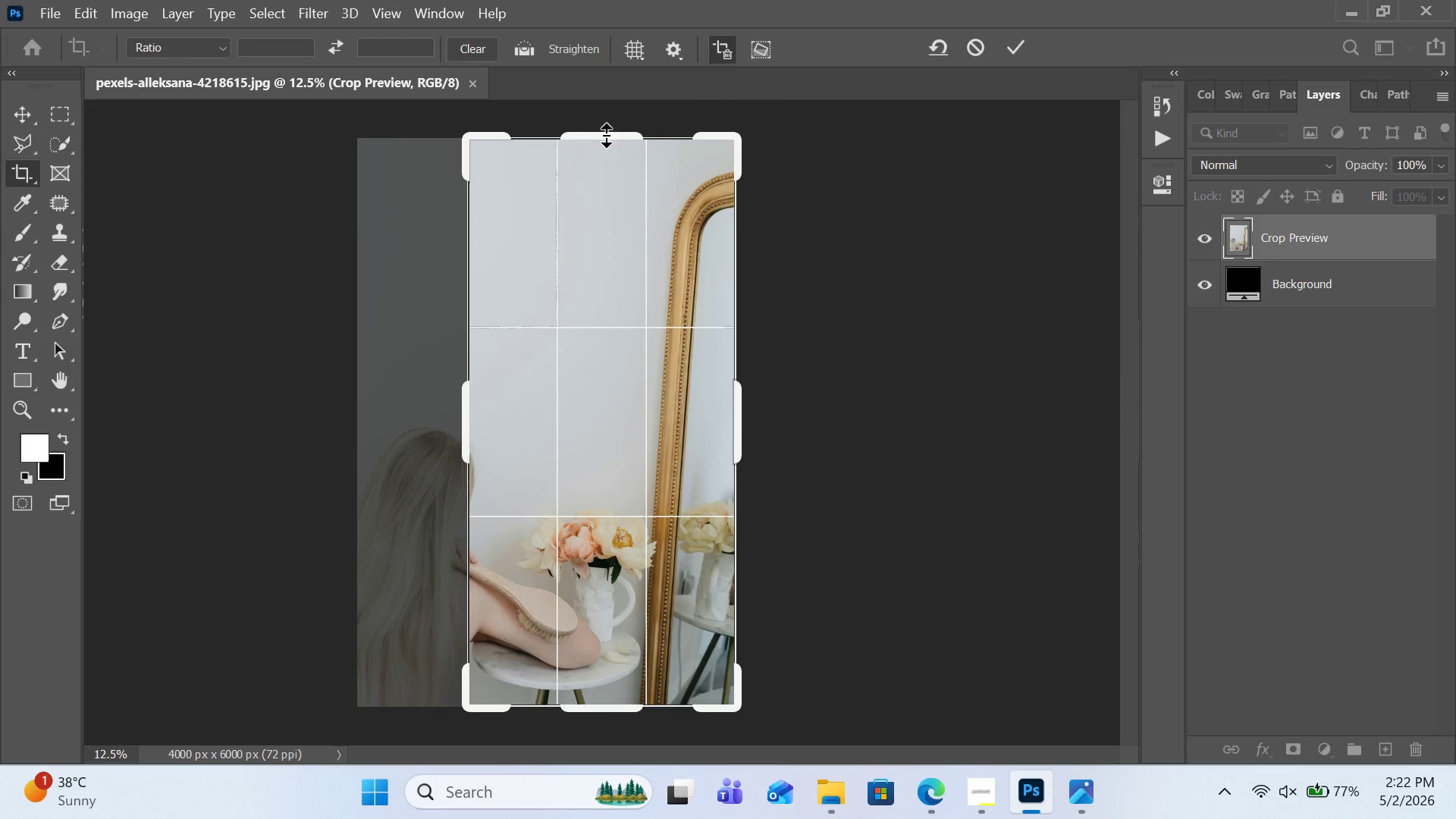 
left_click_drag(start_coordinate=[606, 130], to_coordinate=[609, 145])
 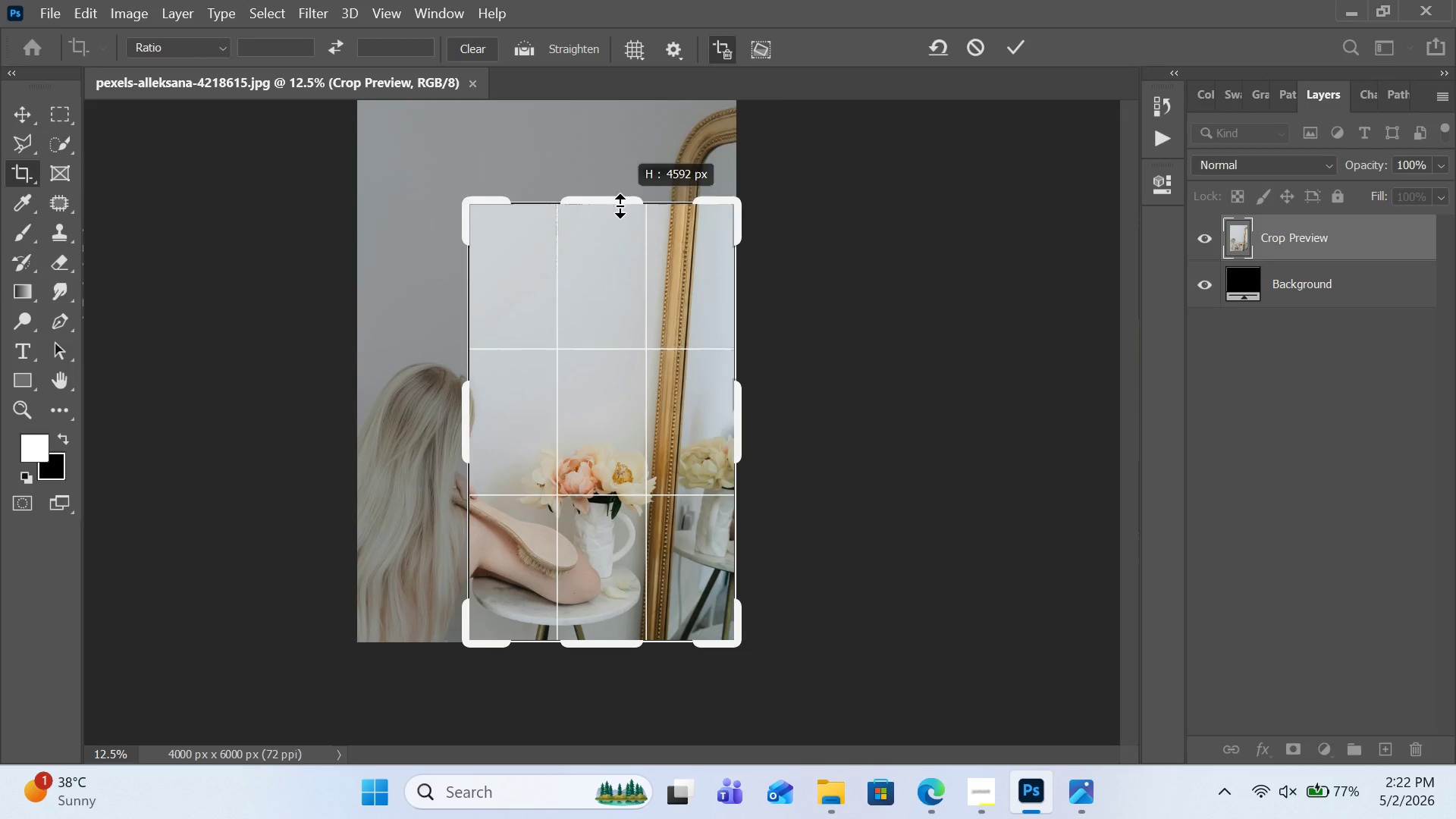 
left_click_drag(start_coordinate=[612, 157], to_coordinate=[619, 207])
 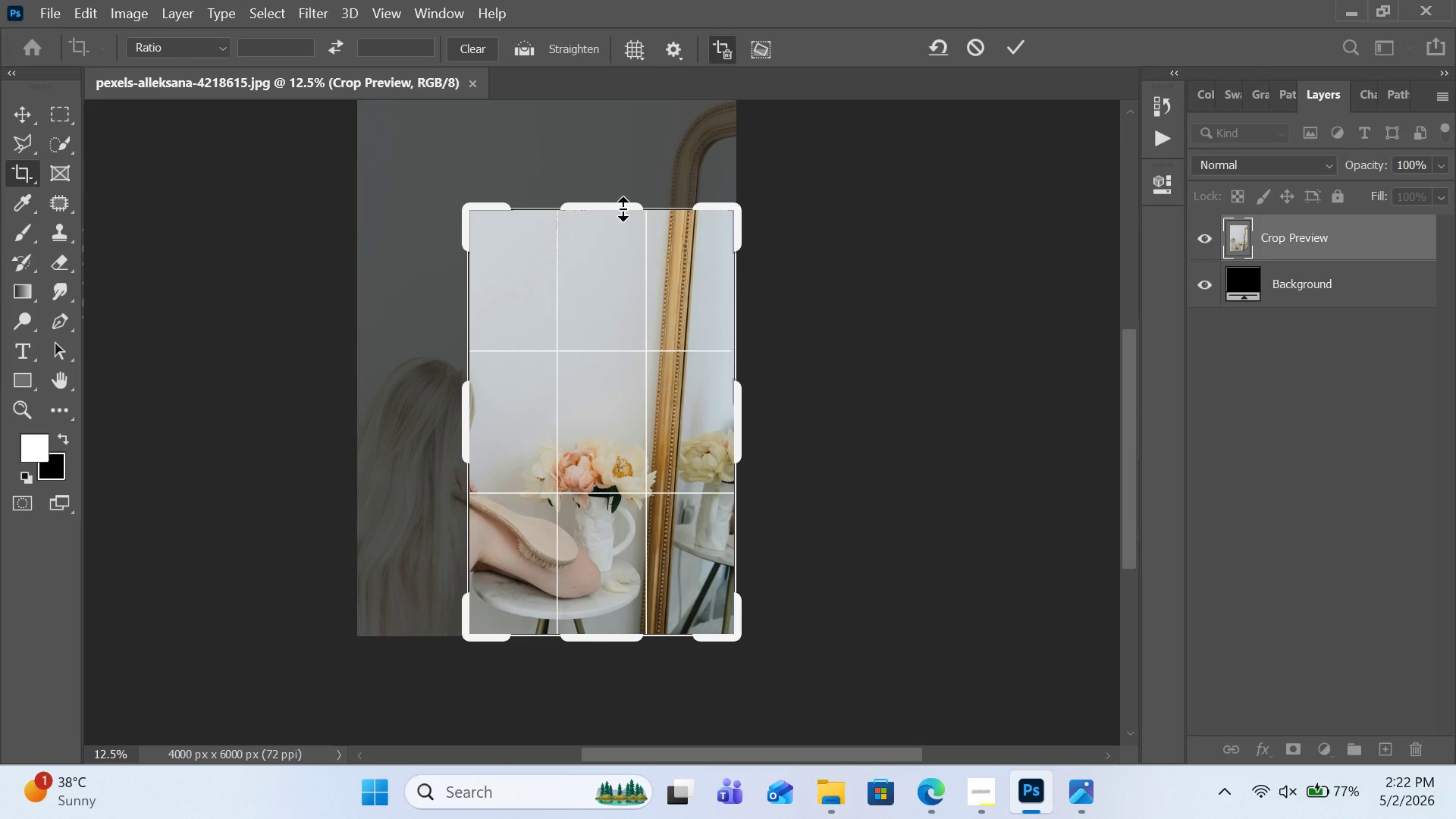 
left_click_drag(start_coordinate=[623, 209], to_coordinate=[629, 196])
 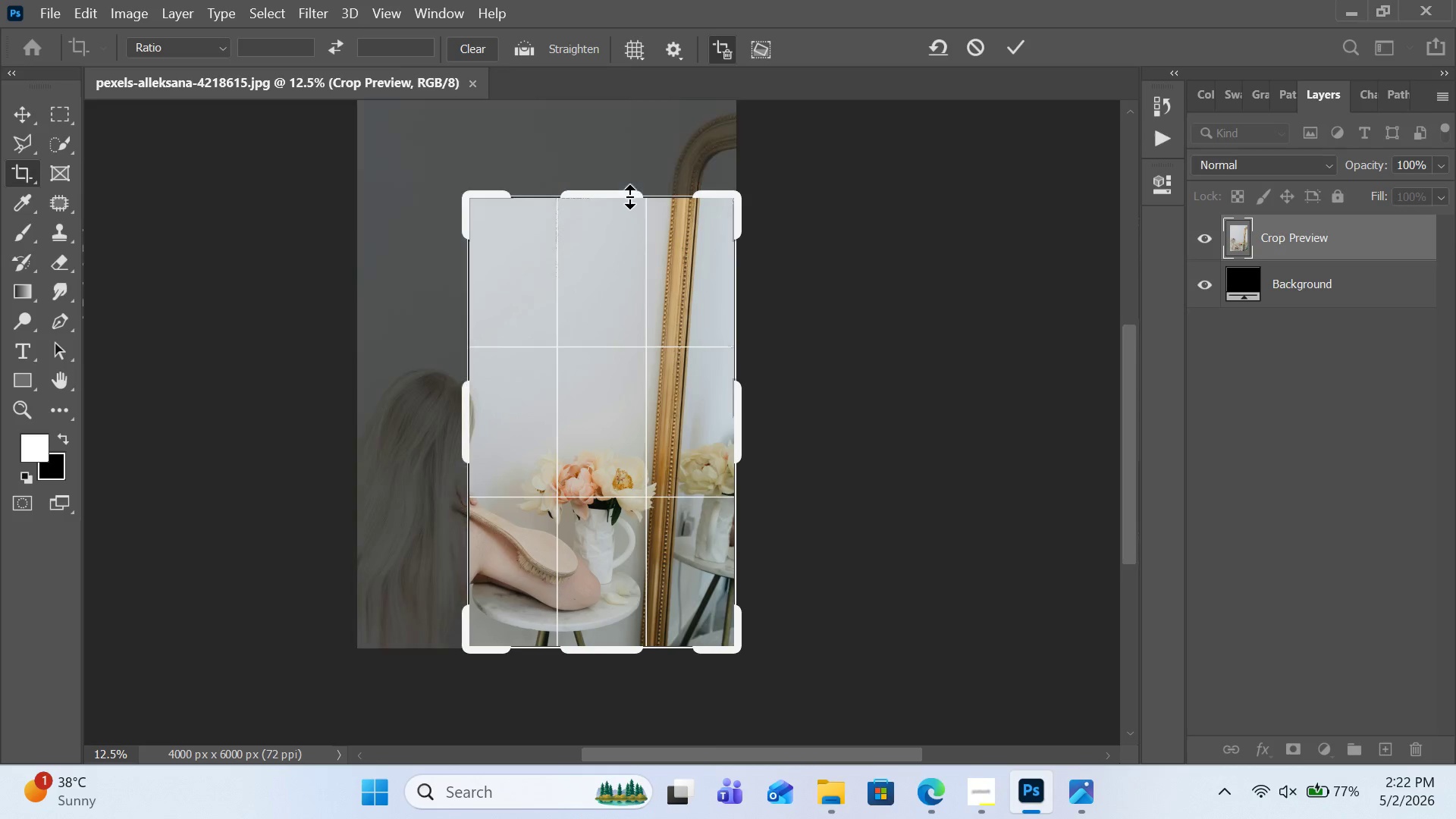 
left_click([629, 196])
 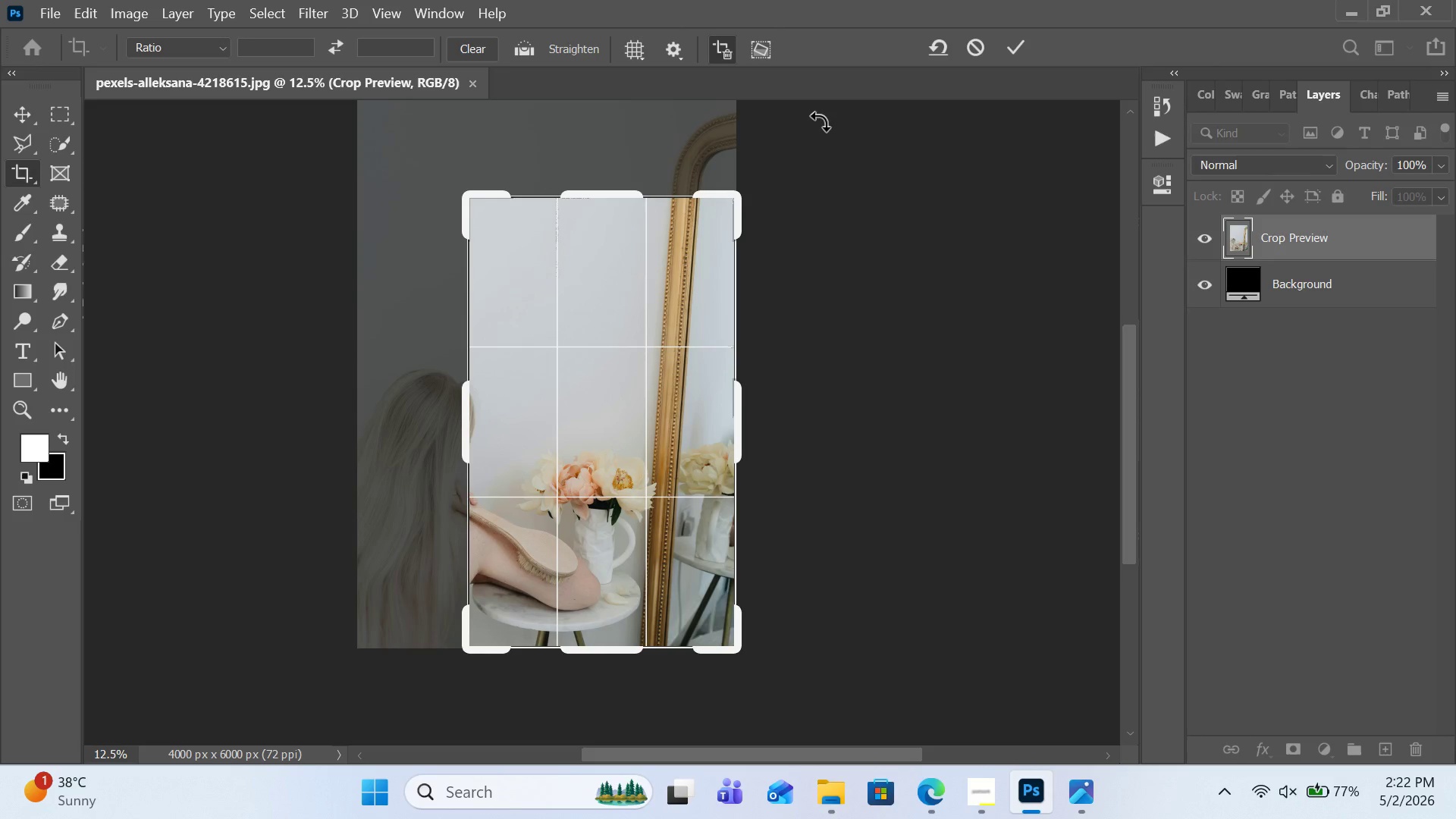 
left_click([1009, 55])
 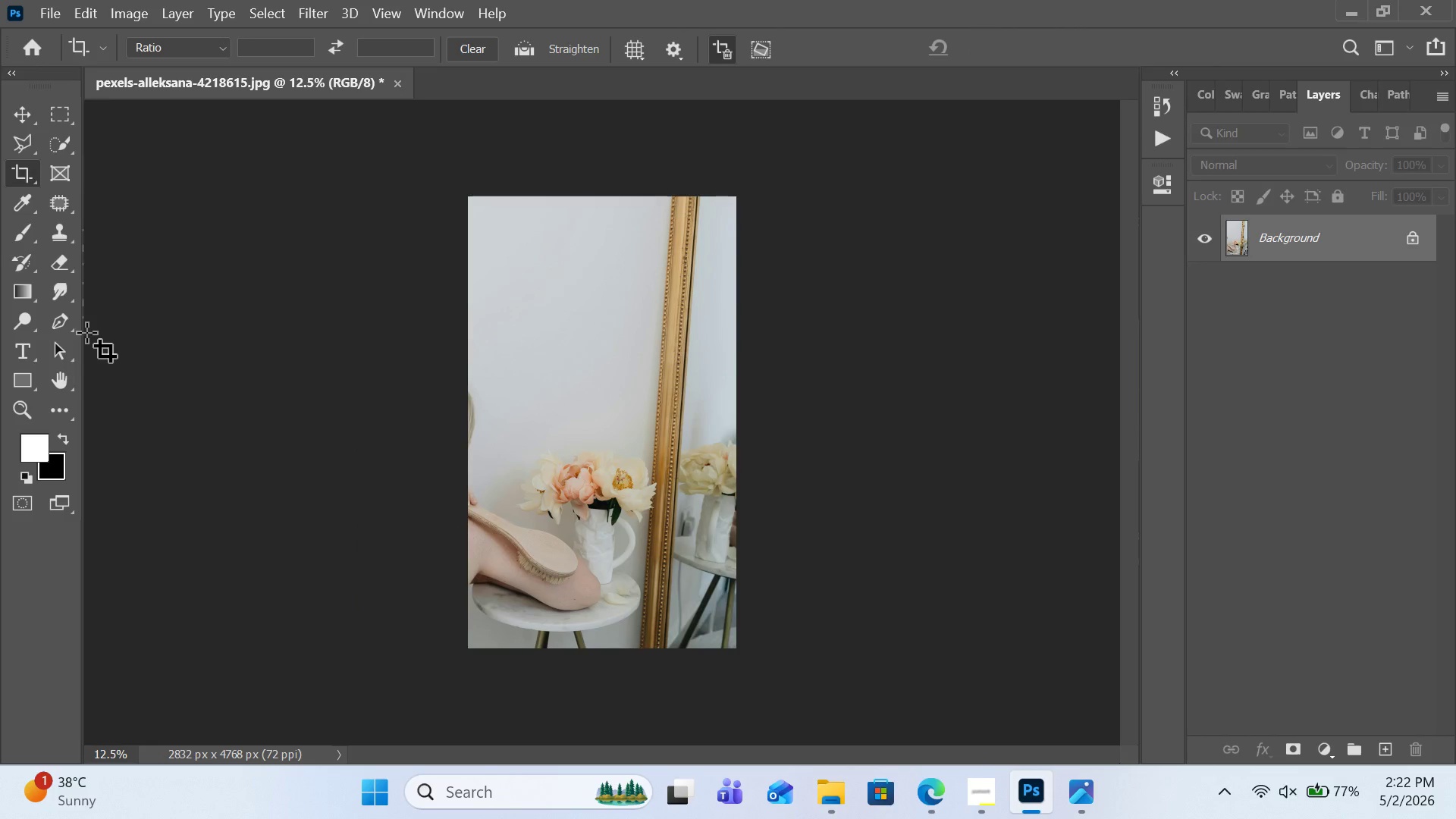 
left_click([27, 422])
 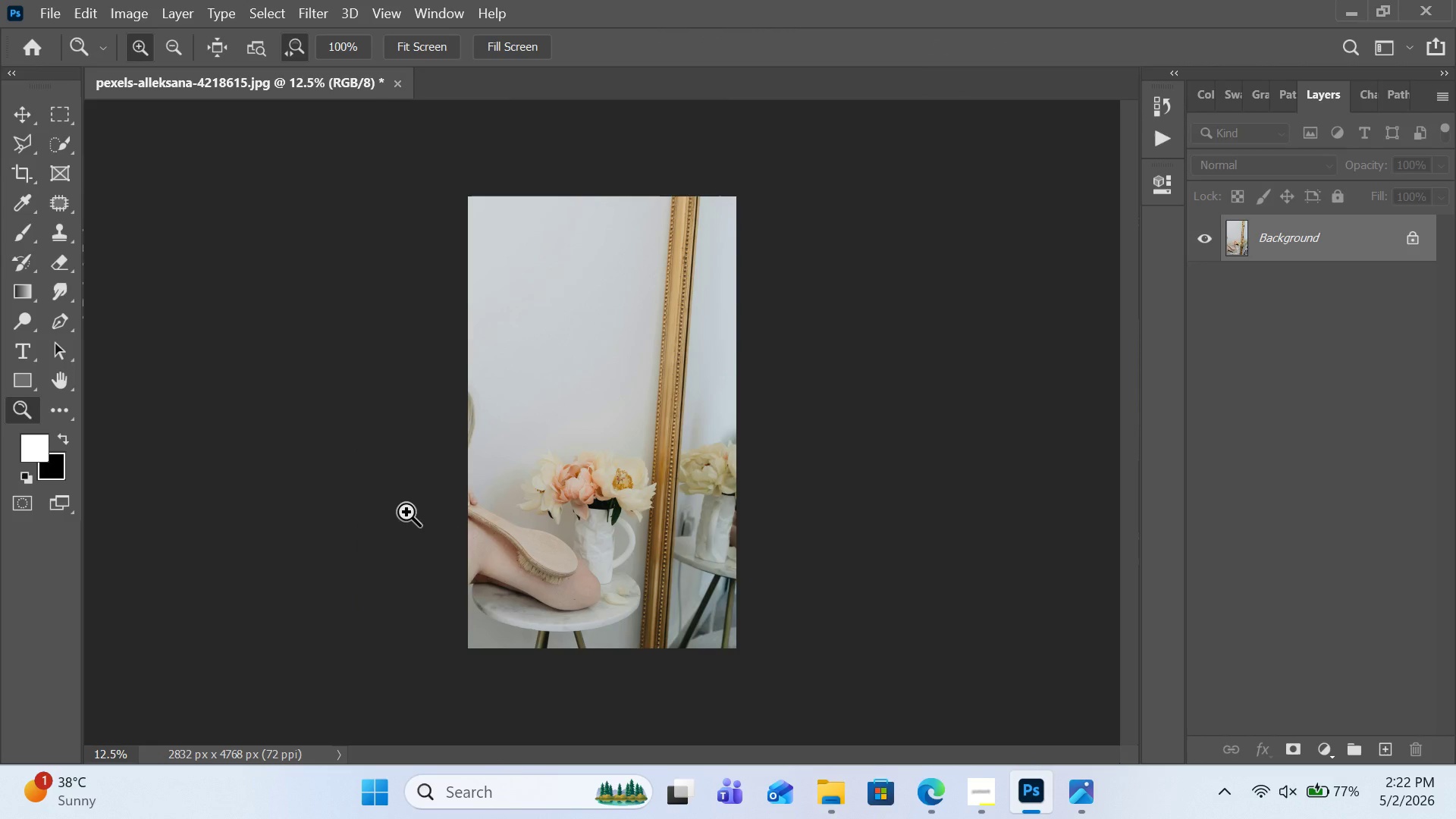 
left_click([507, 543])
 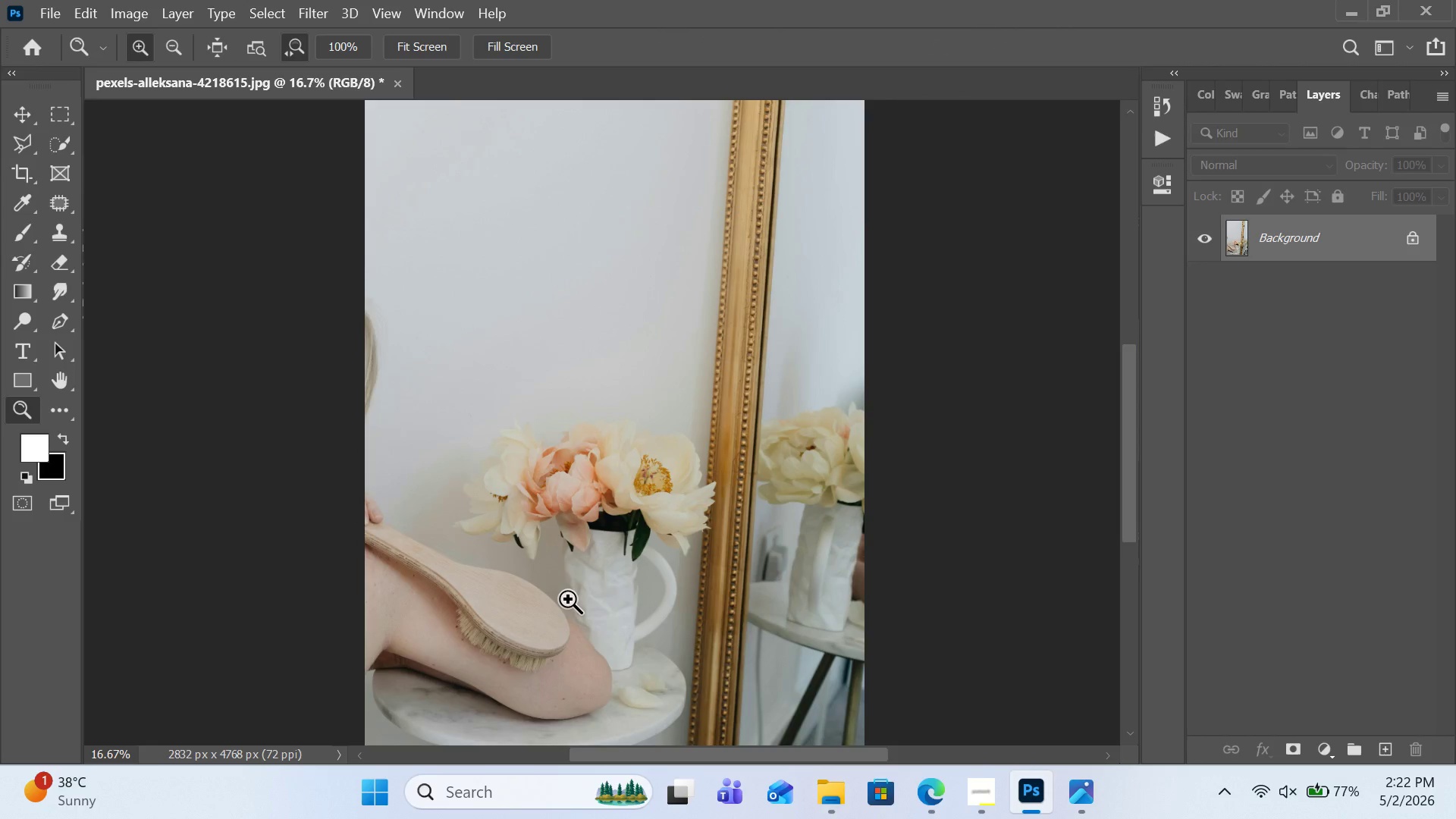 
triple_click([560, 616])
 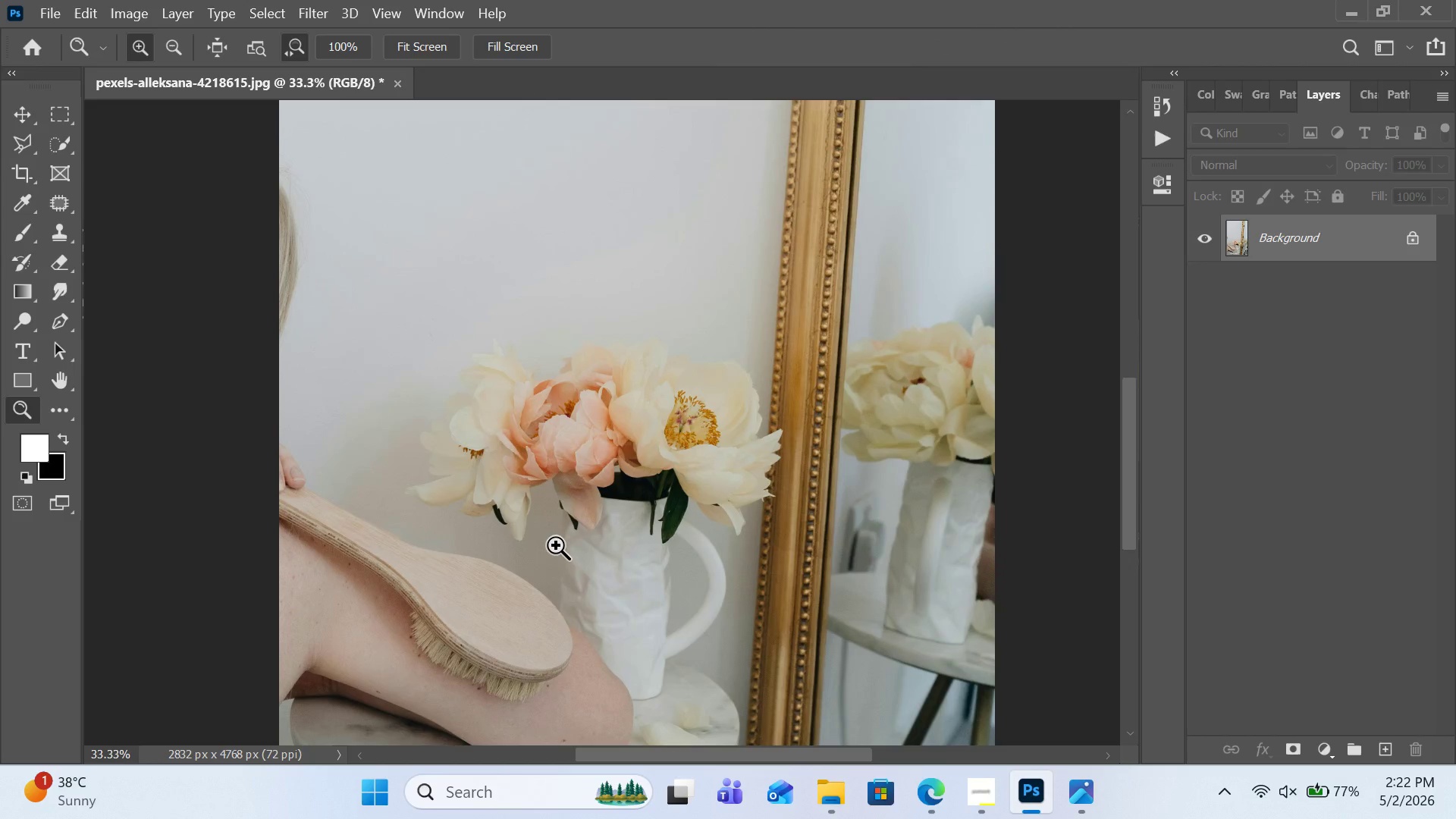 
left_click([556, 543])
 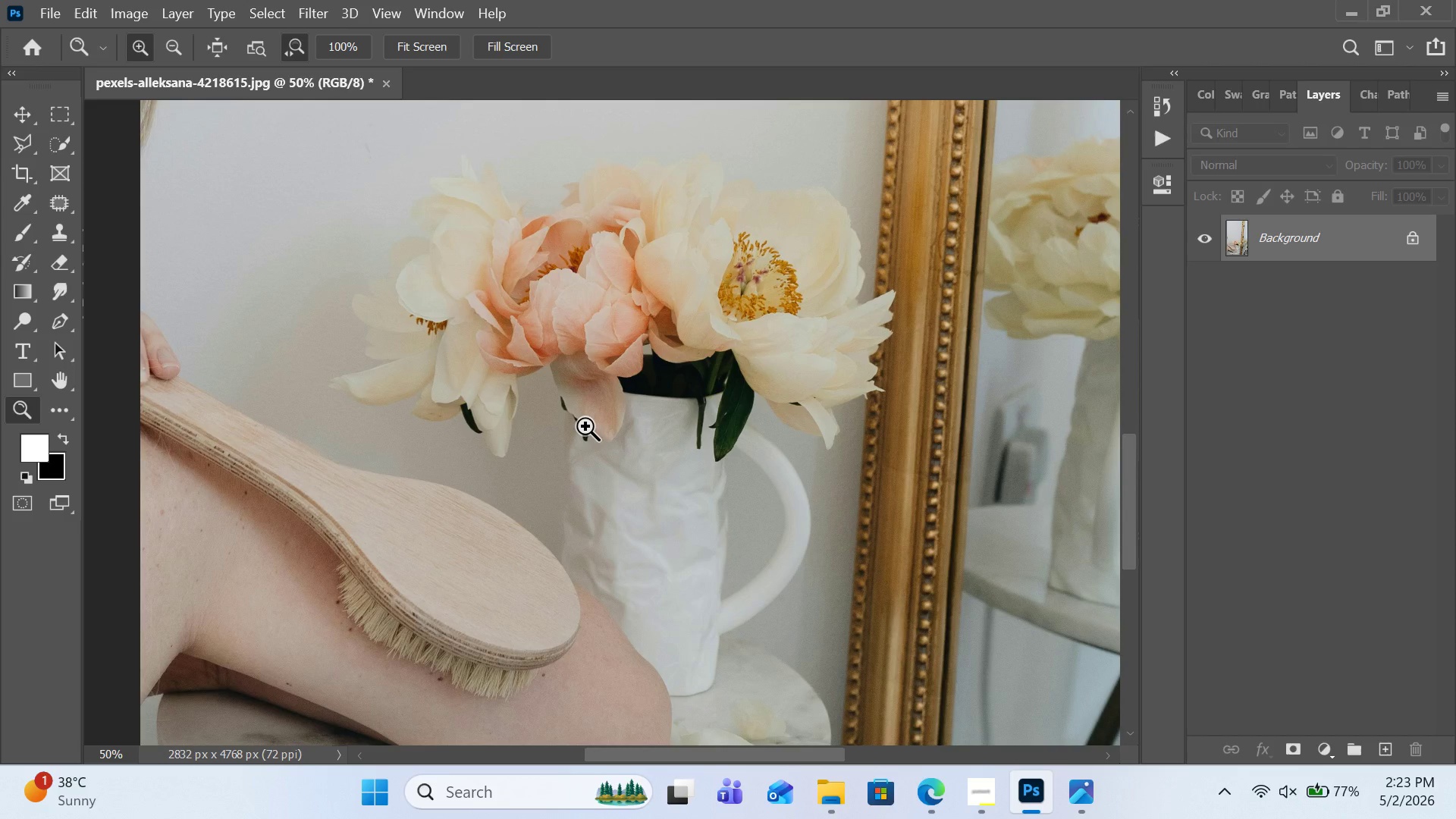 
scroll: coordinate [556, 545], scroll_direction: down, amount: 3.0
 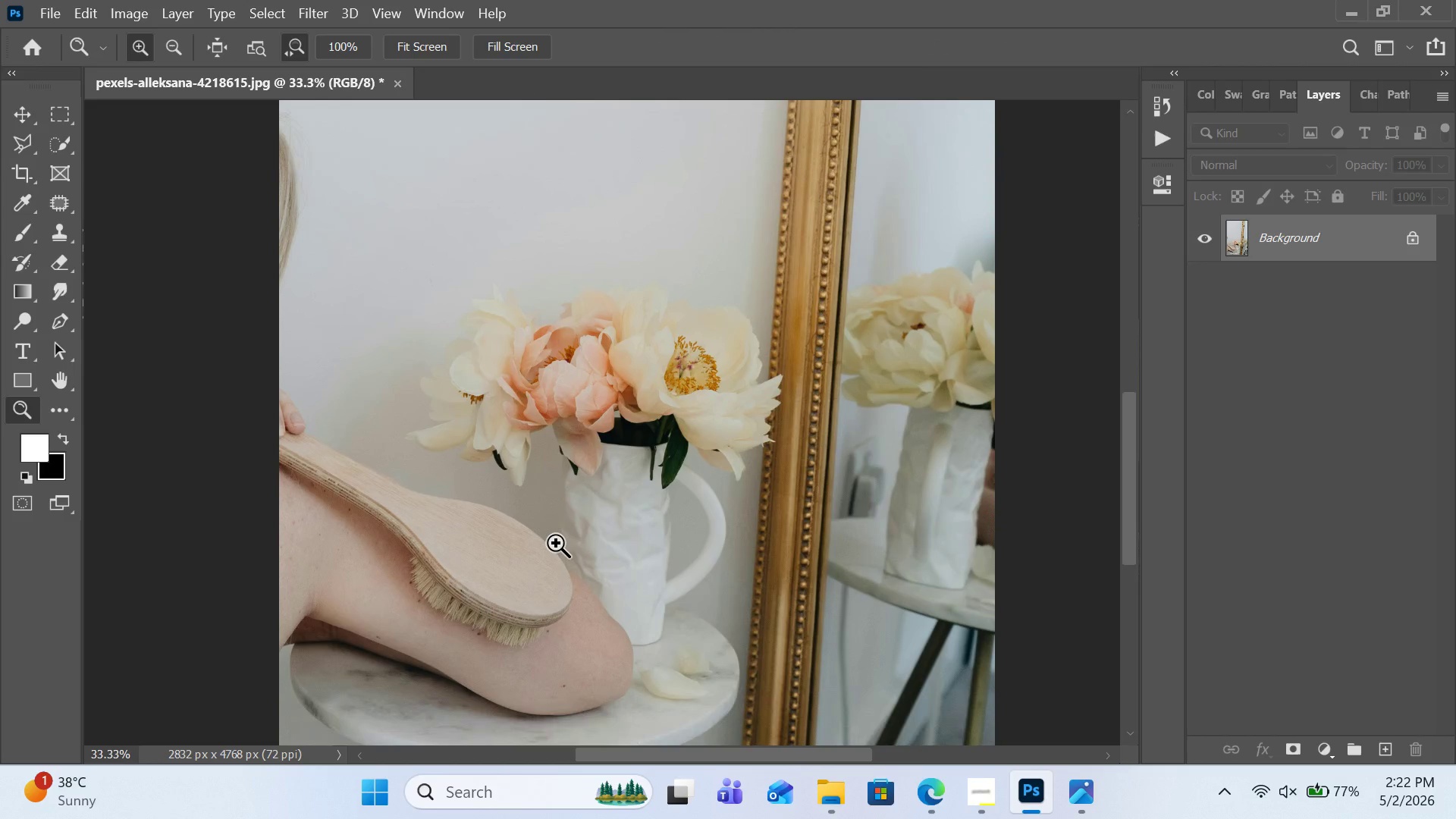 
wait(77.38)
 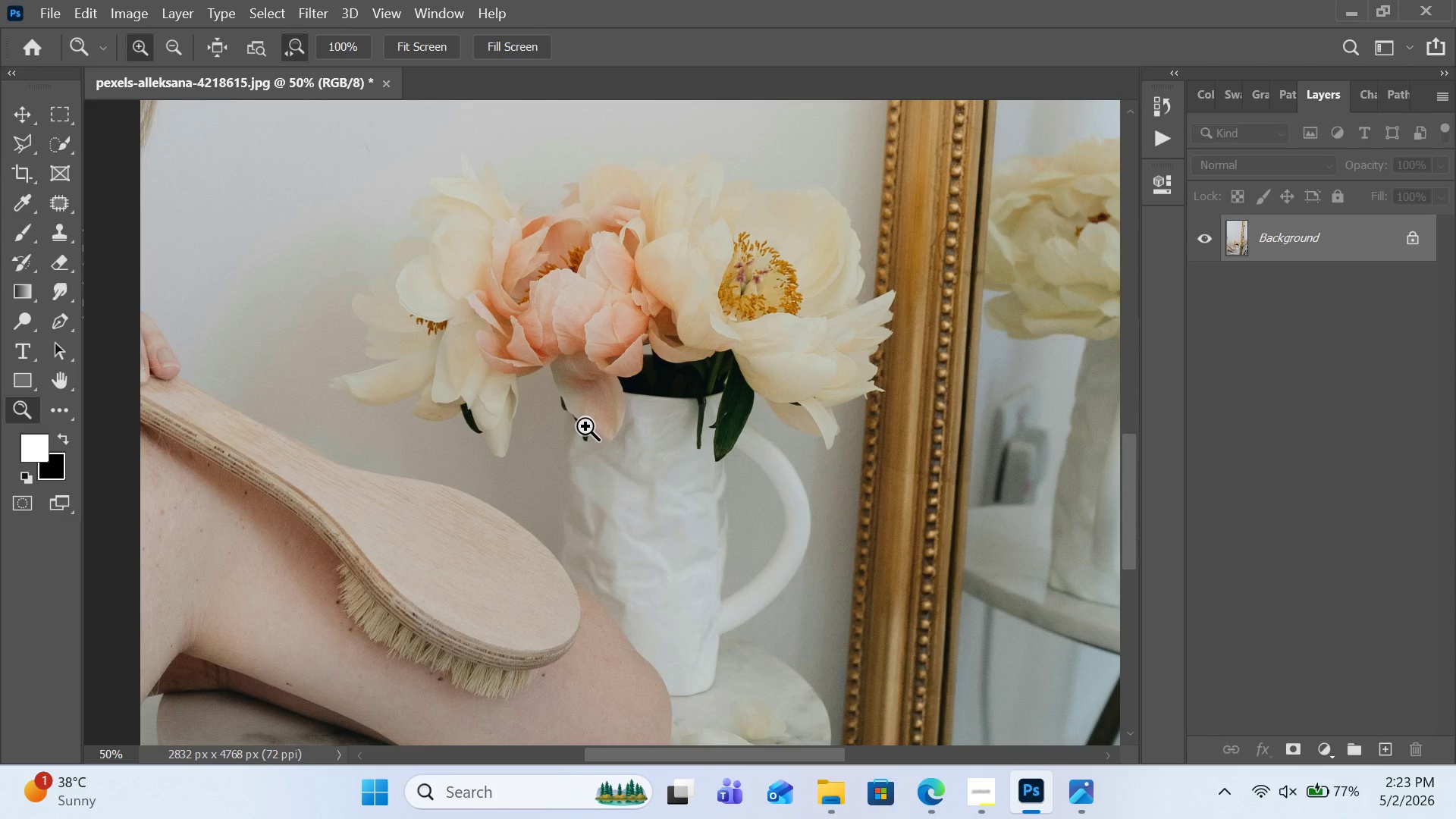 
key(Control+J)
 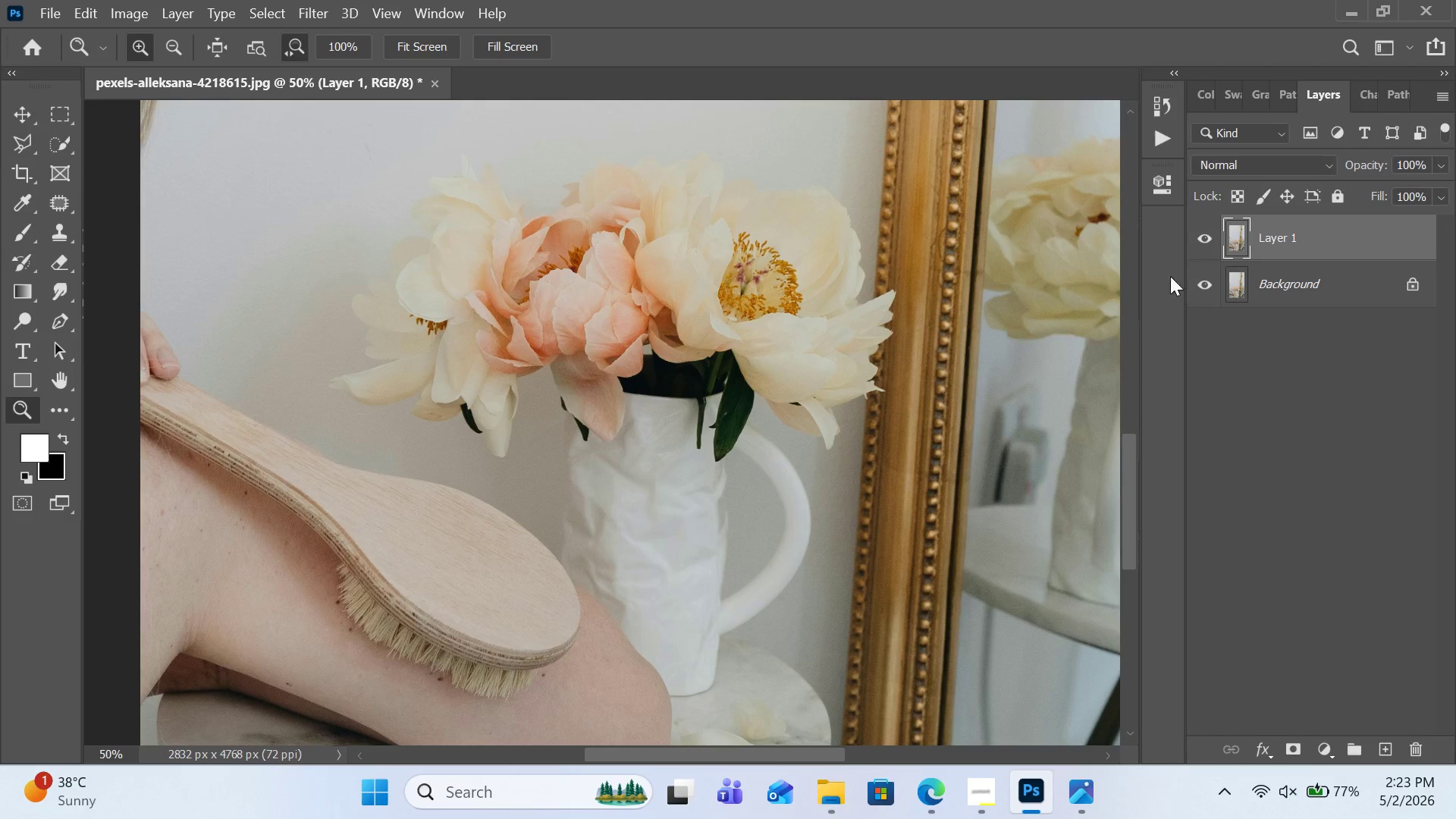 
double_click([1284, 245])
 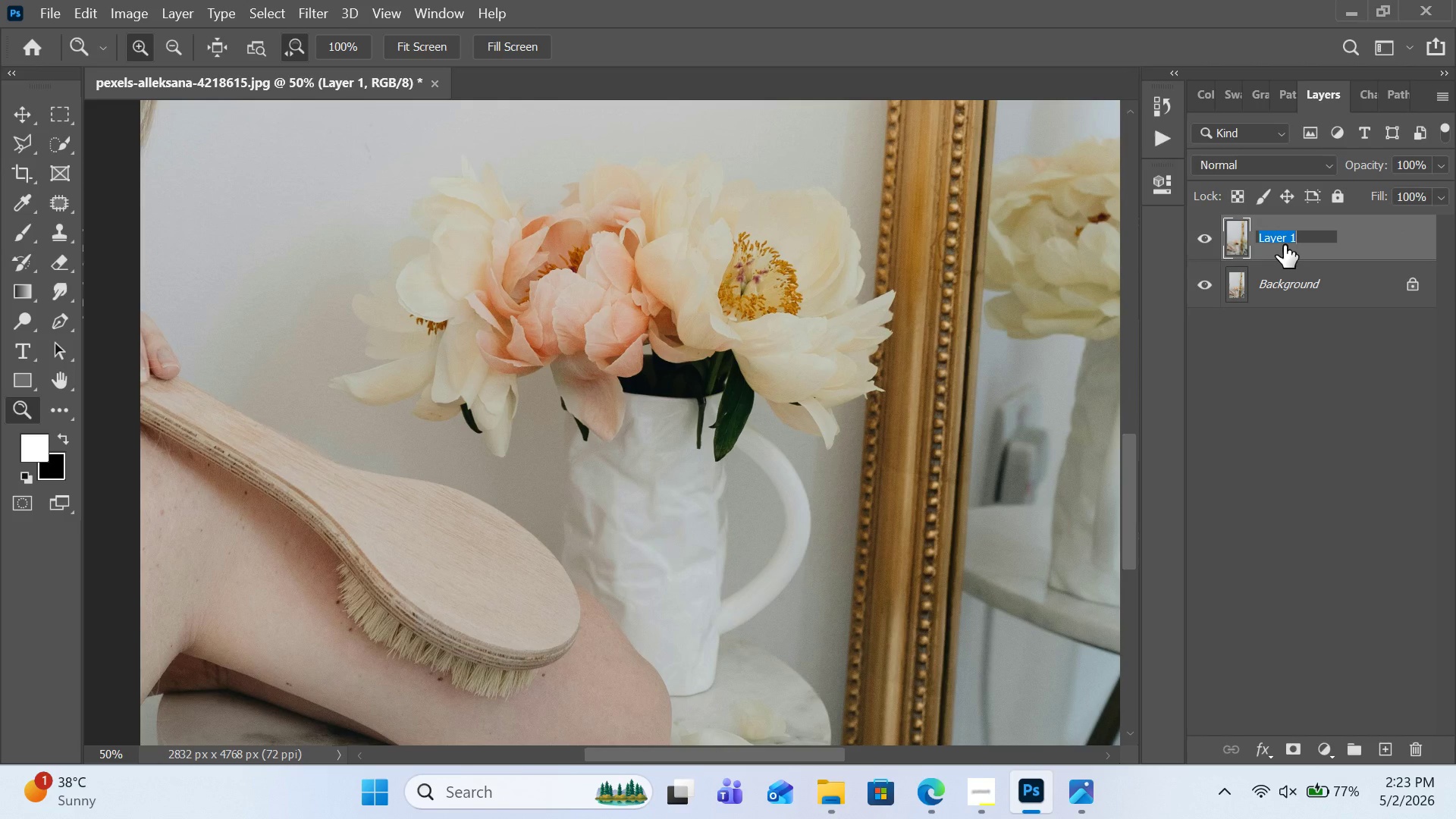 
type(brush)
 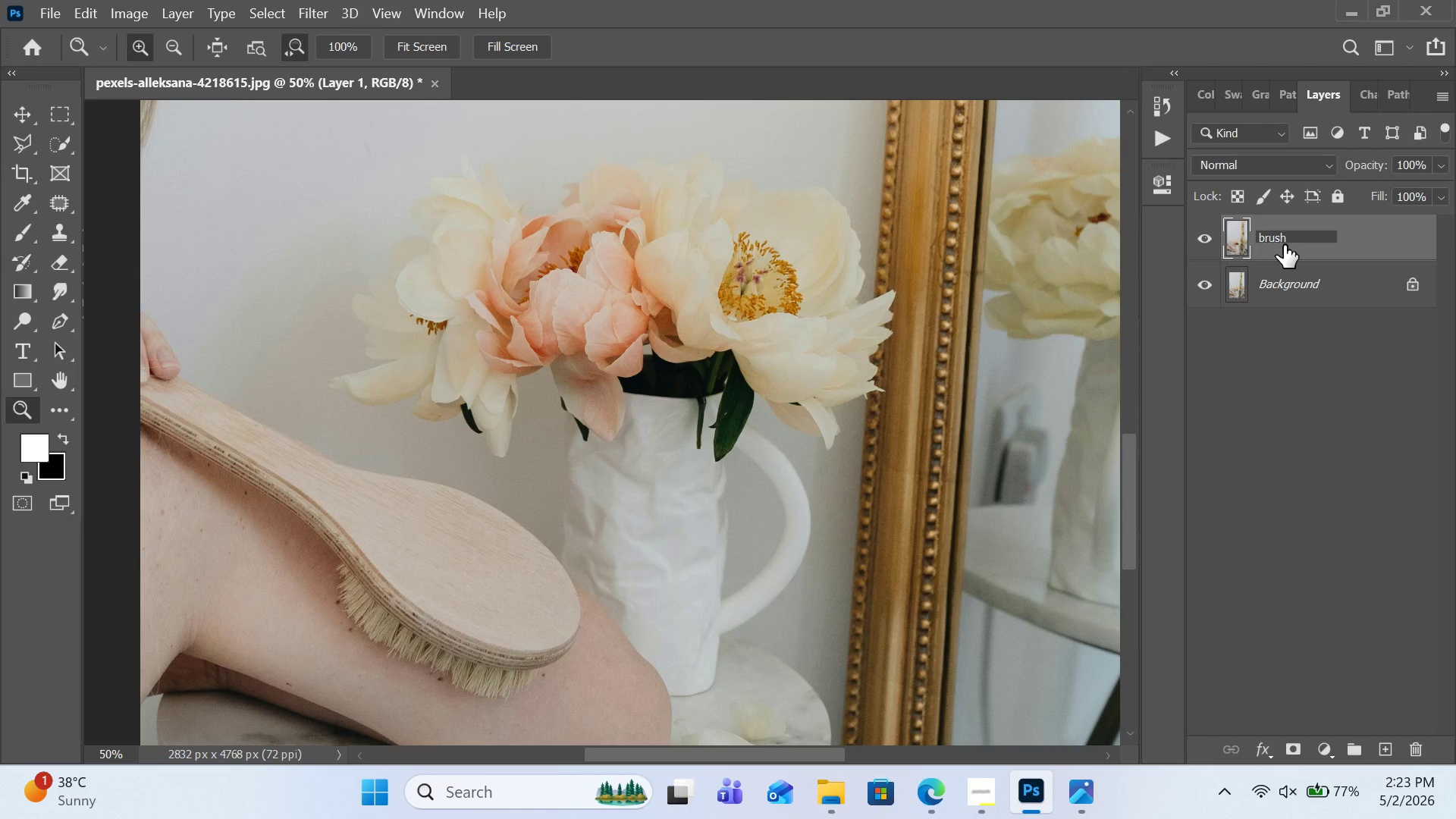 
key(Enter)
 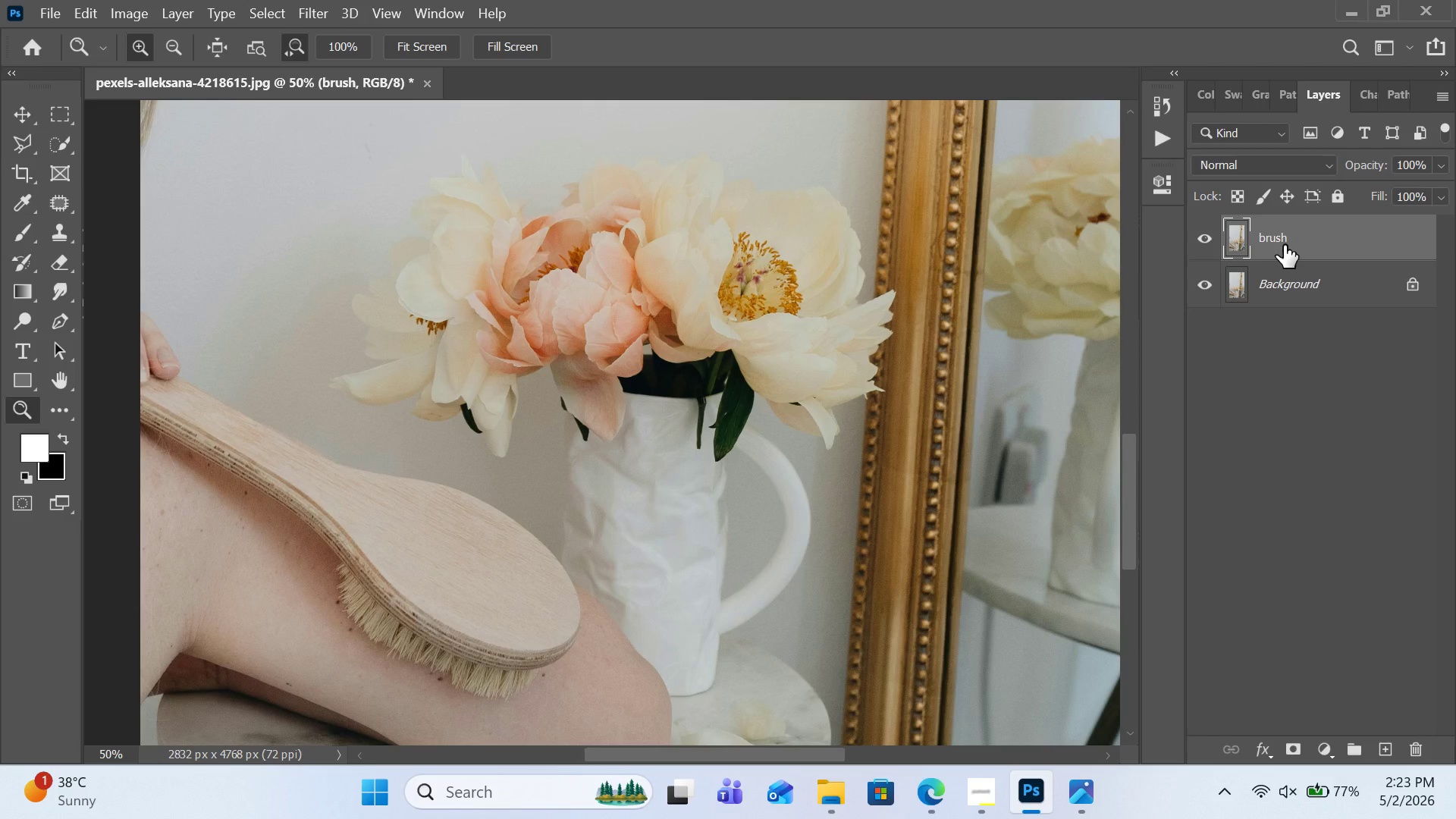 
right_click([1284, 245])
 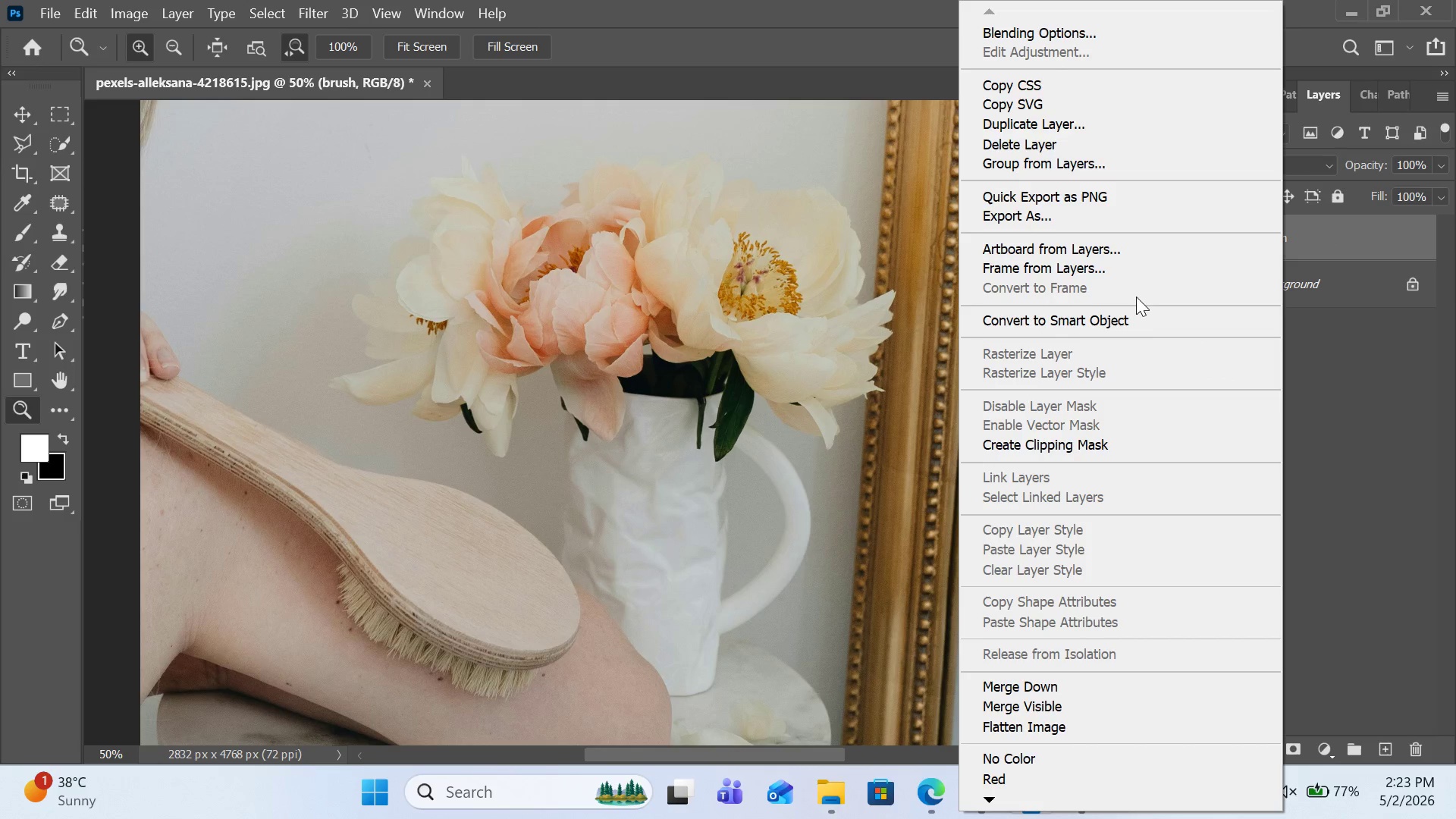 
left_click([1137, 311])
 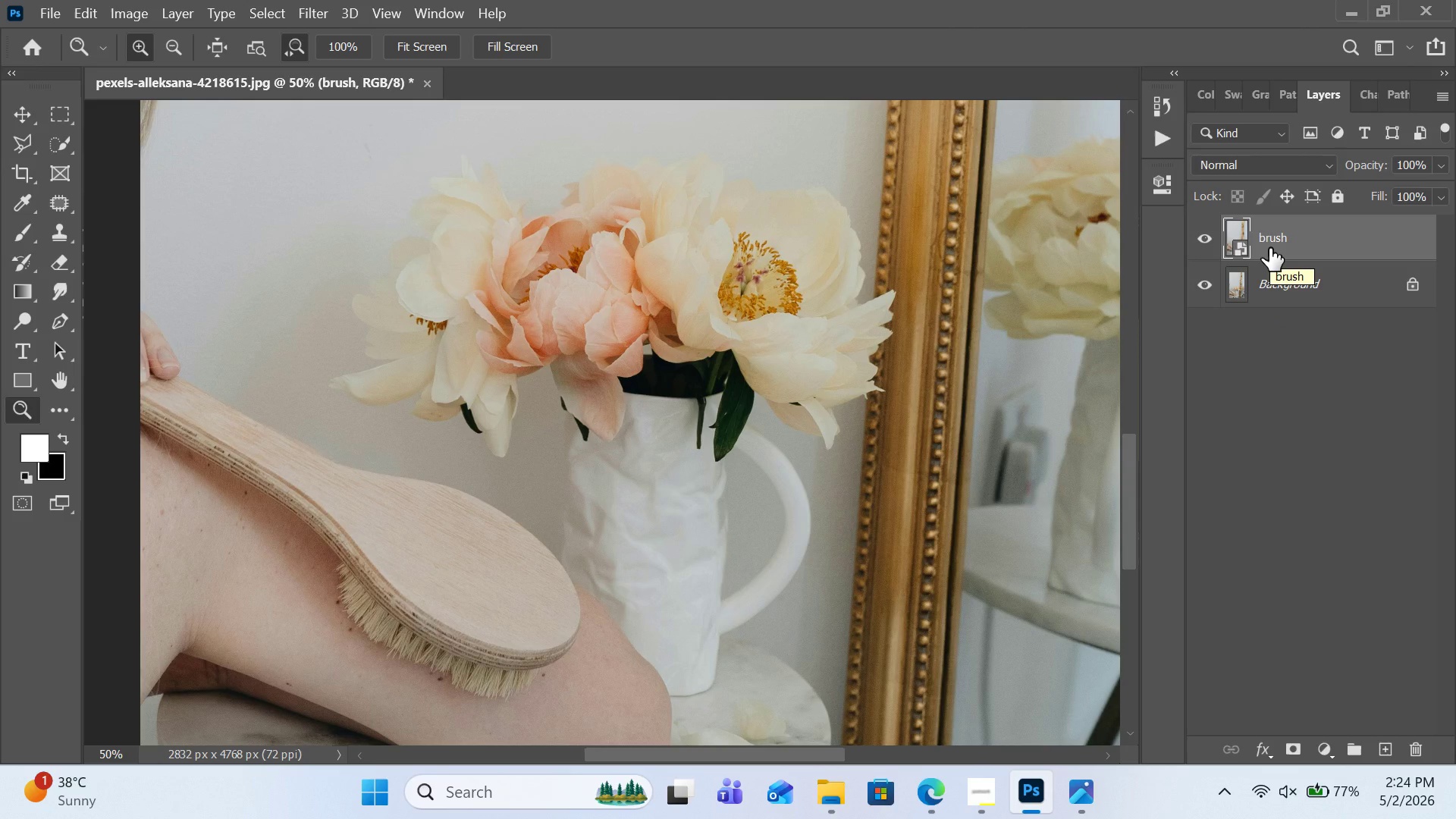 
wait(14.73)
 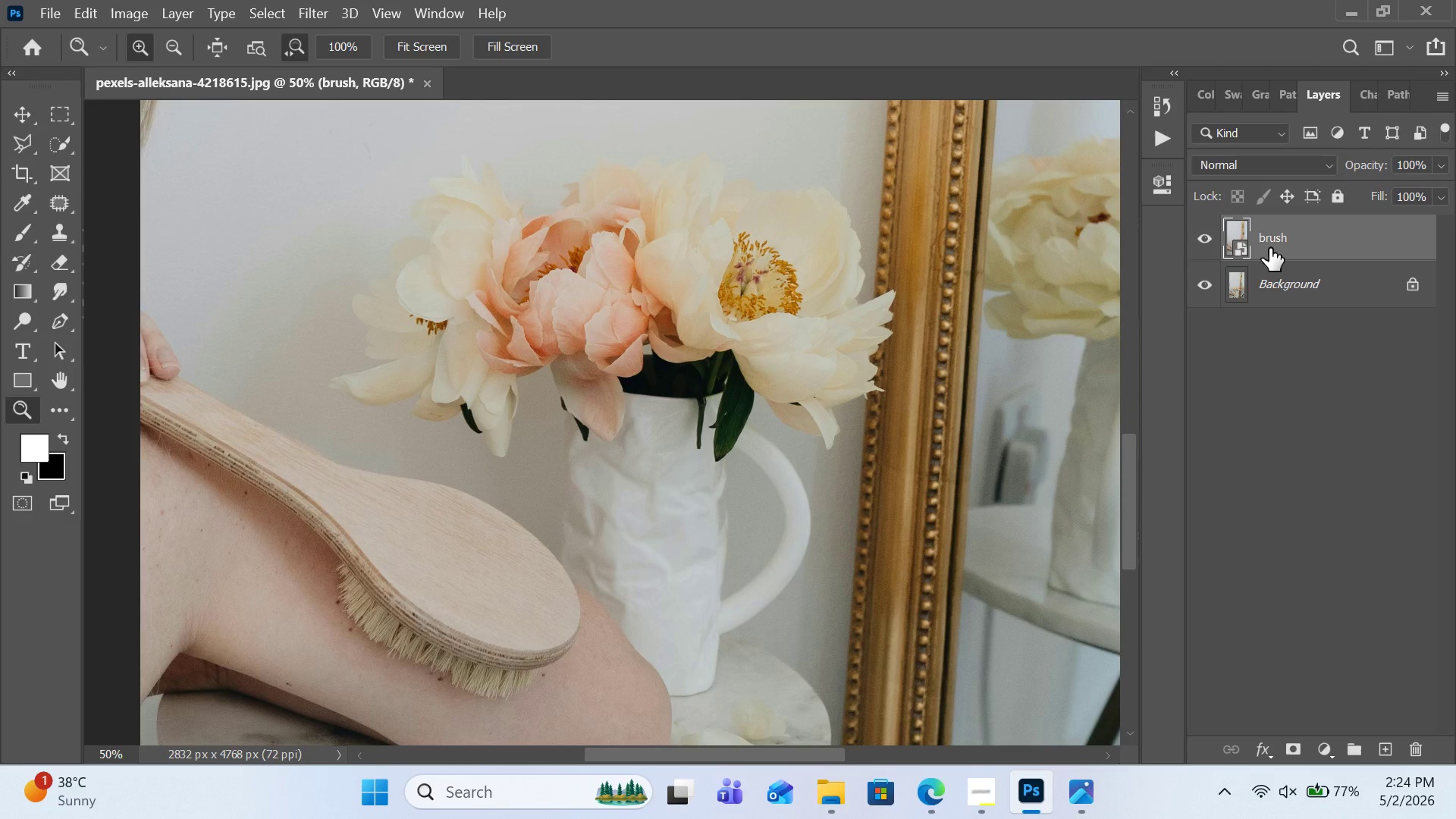 
key(Control+J)
 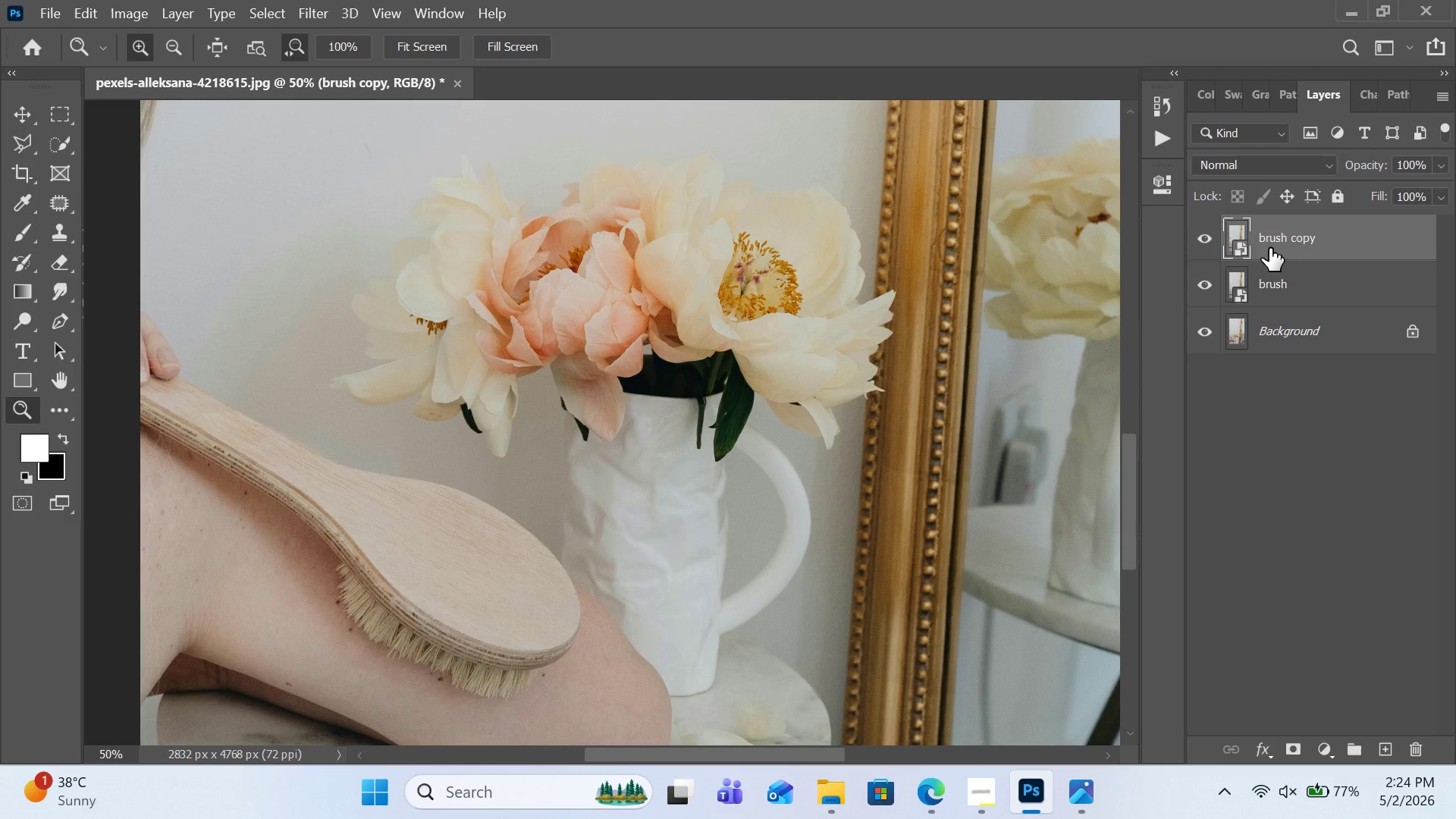 
key(Delete)
 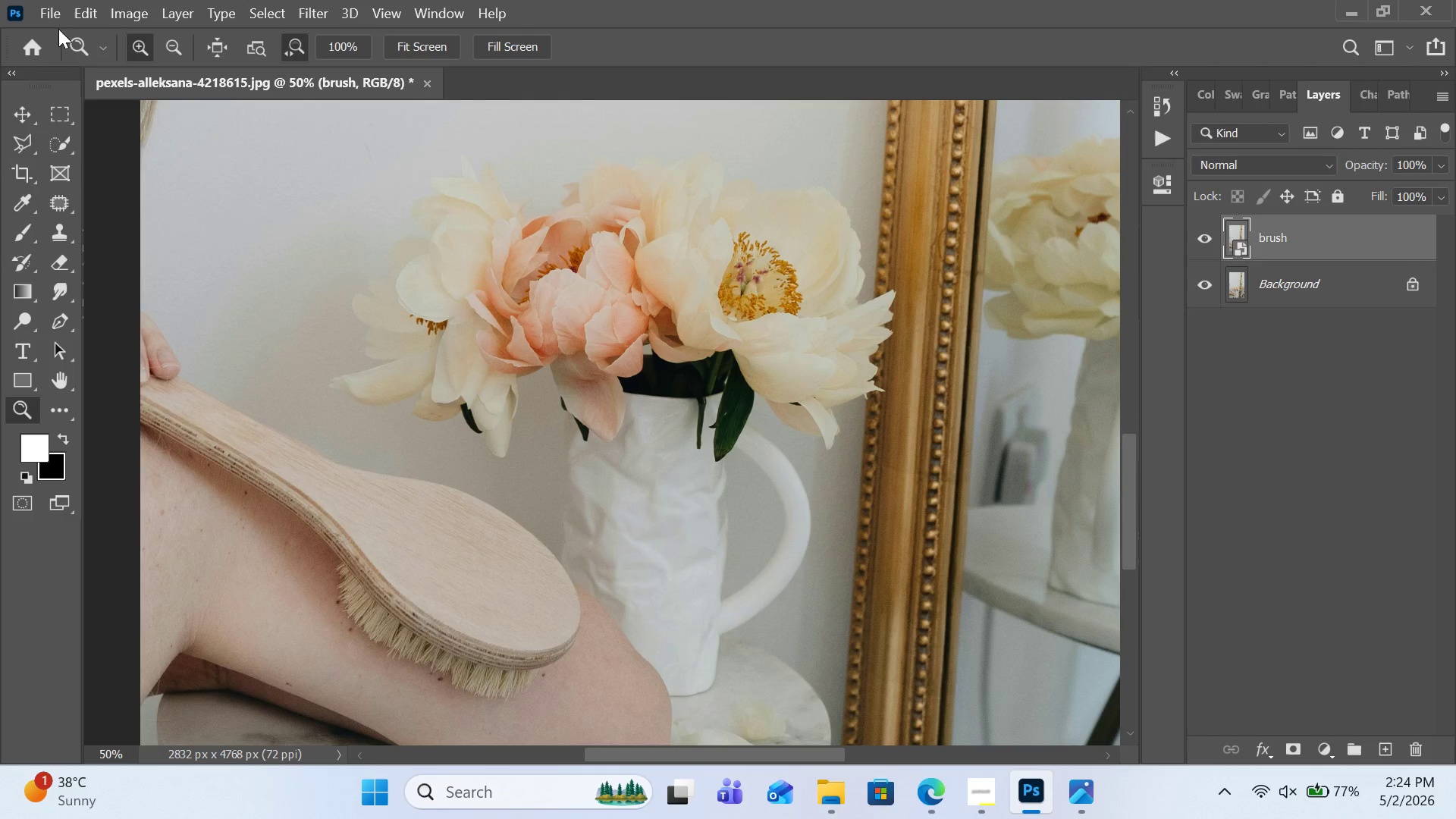 
left_click([53, 16])
 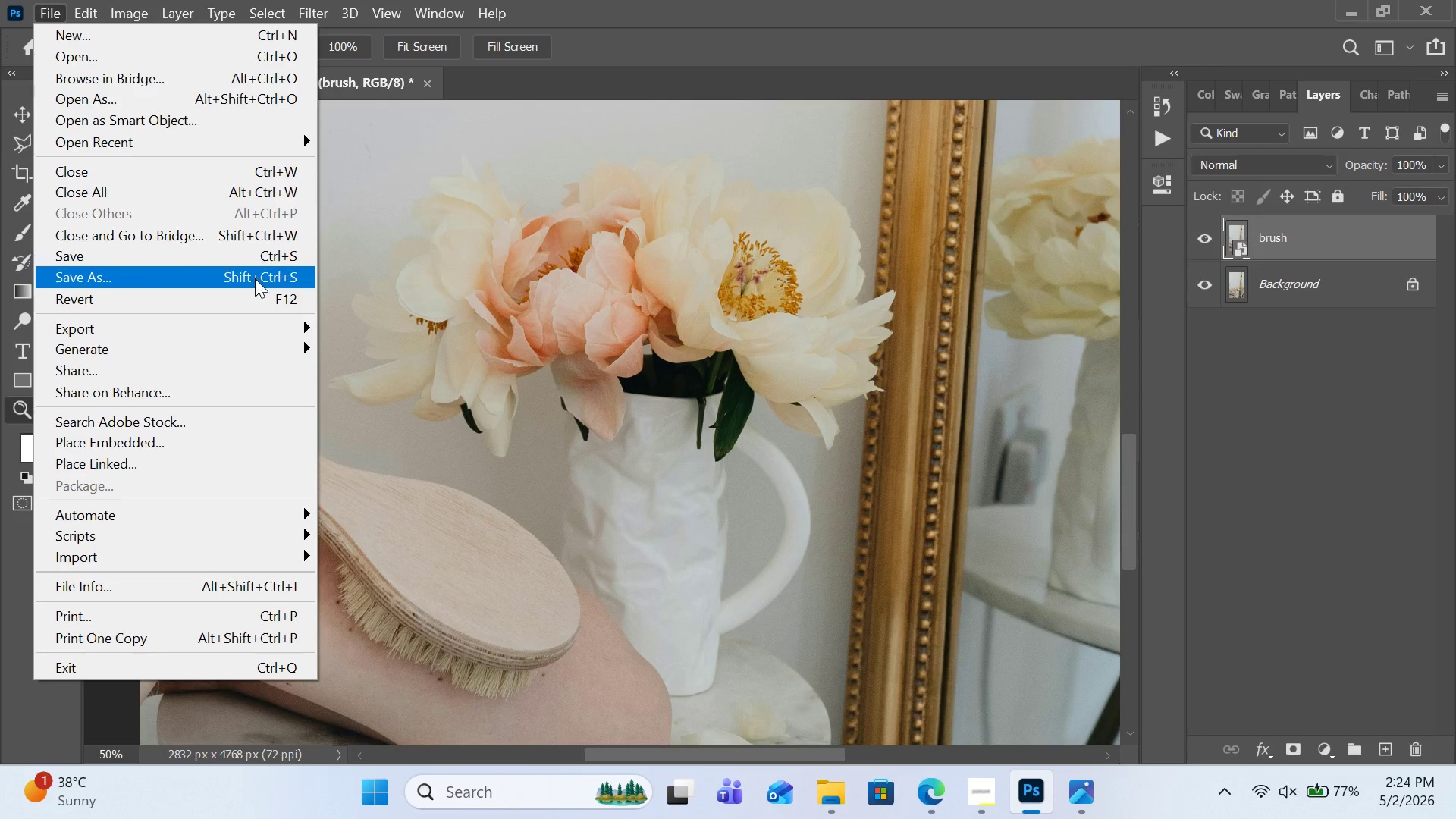 
left_click([257, 279])
 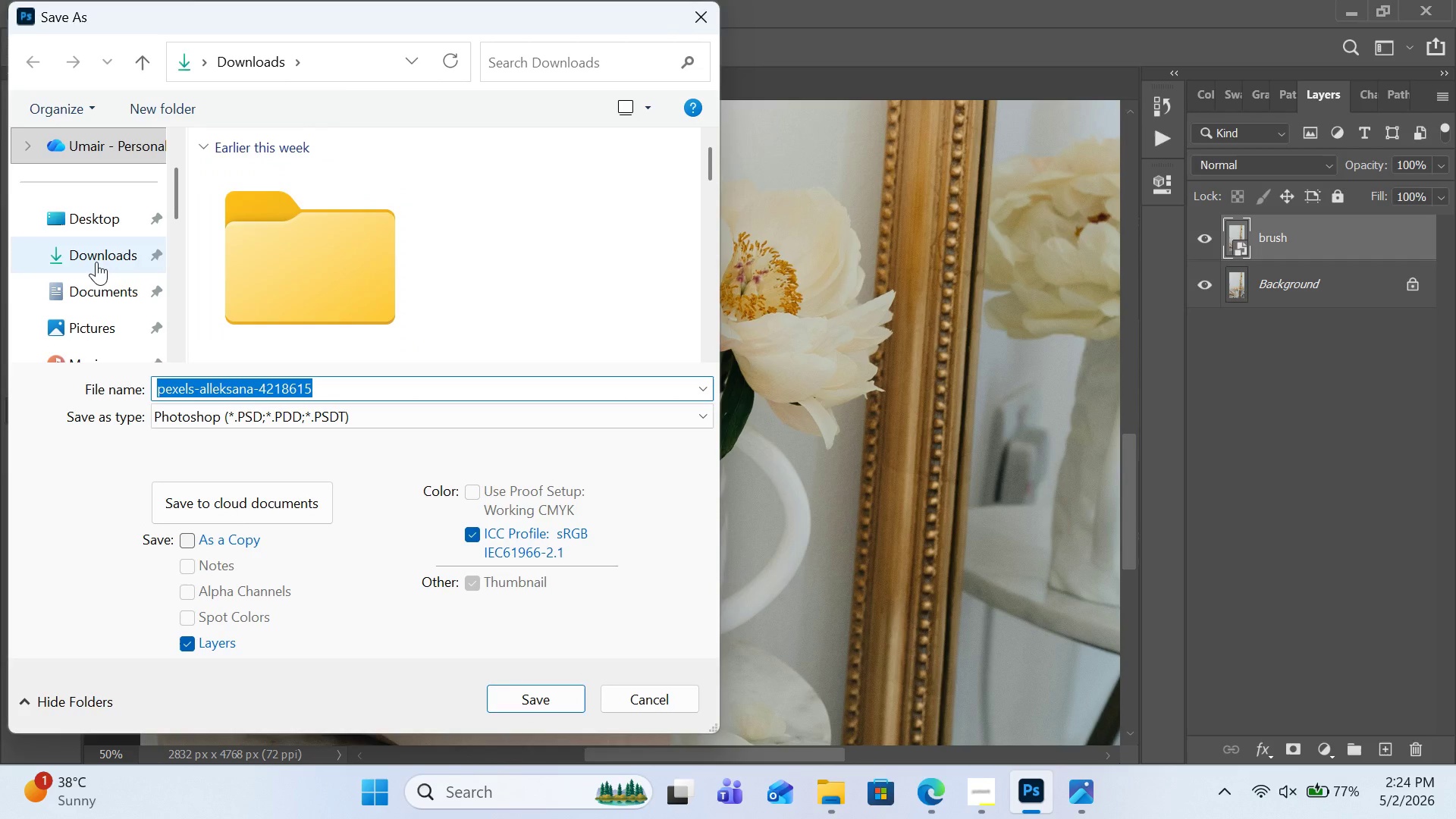 
left_click([103, 218])
 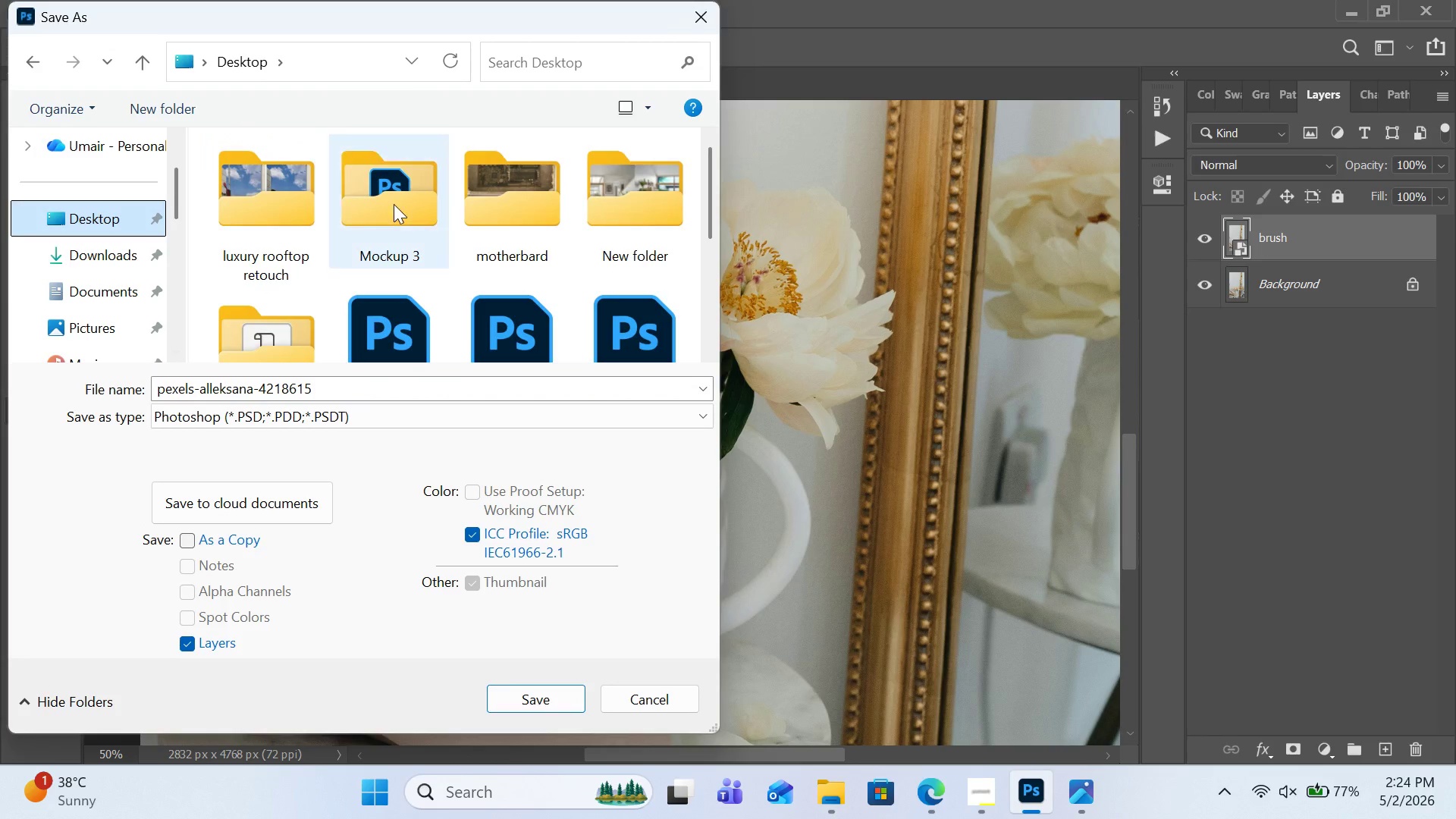 
double_click([392, 206])
 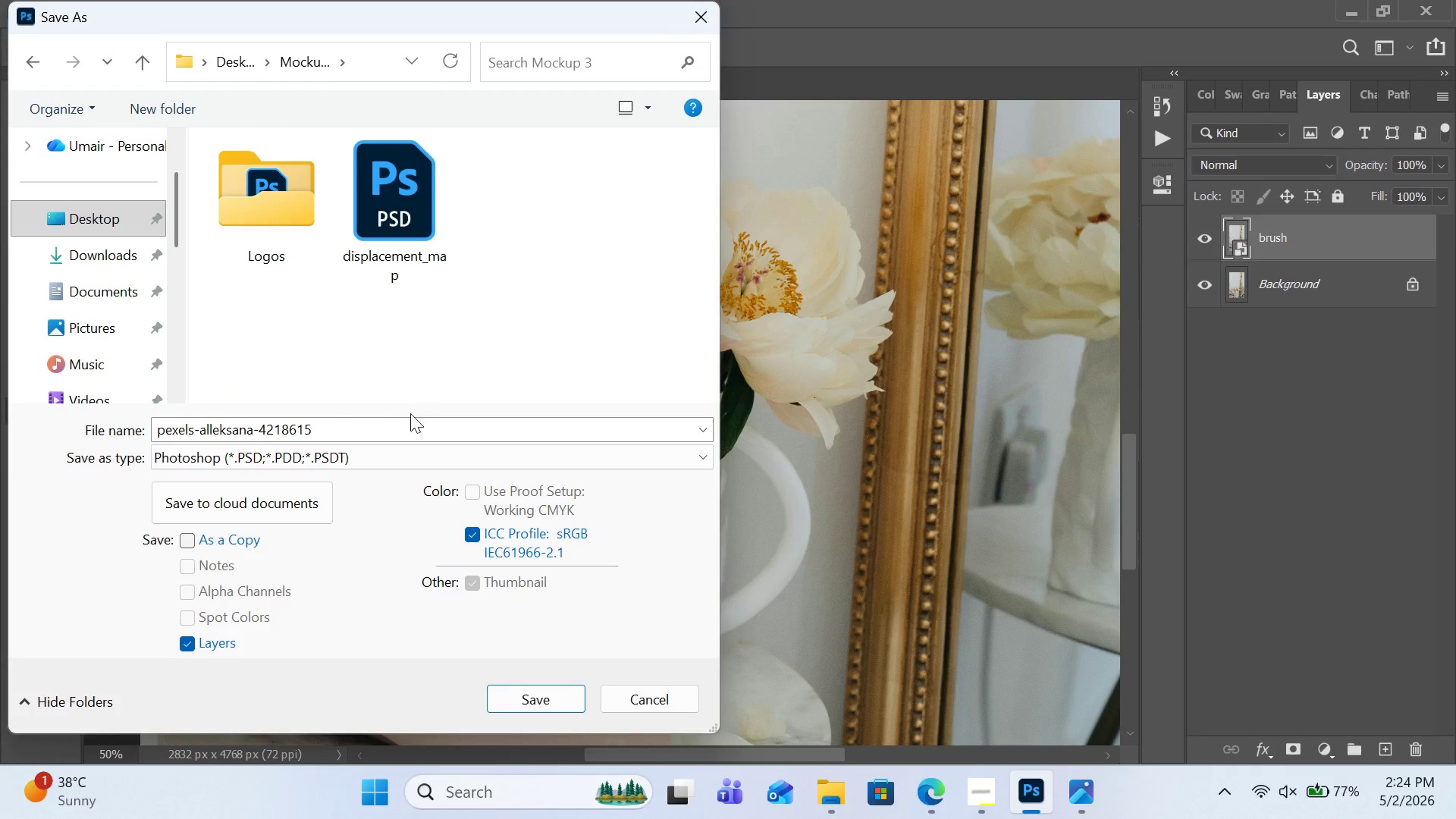 
left_click([410, 423])
 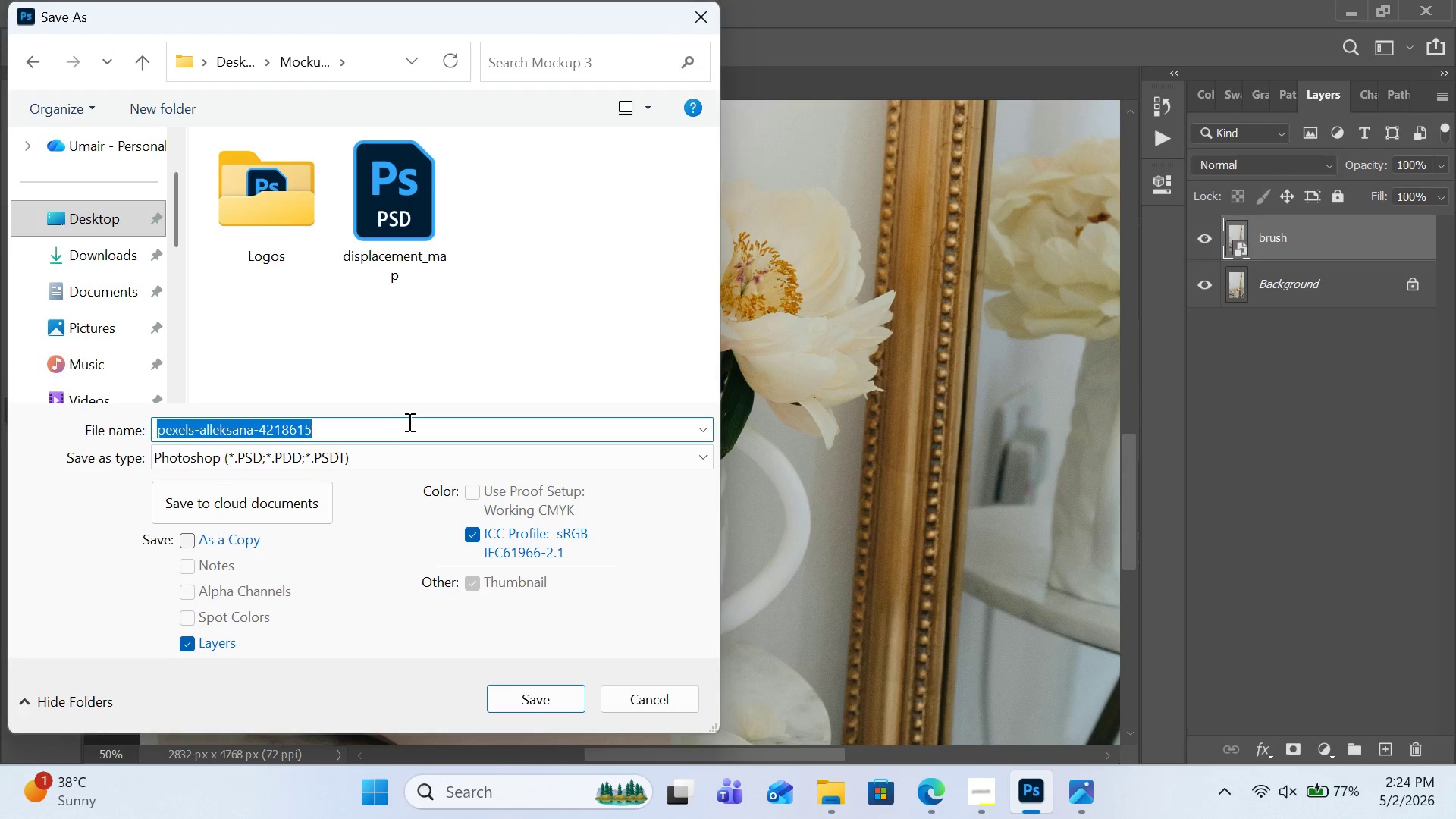 
type(brush psd)
 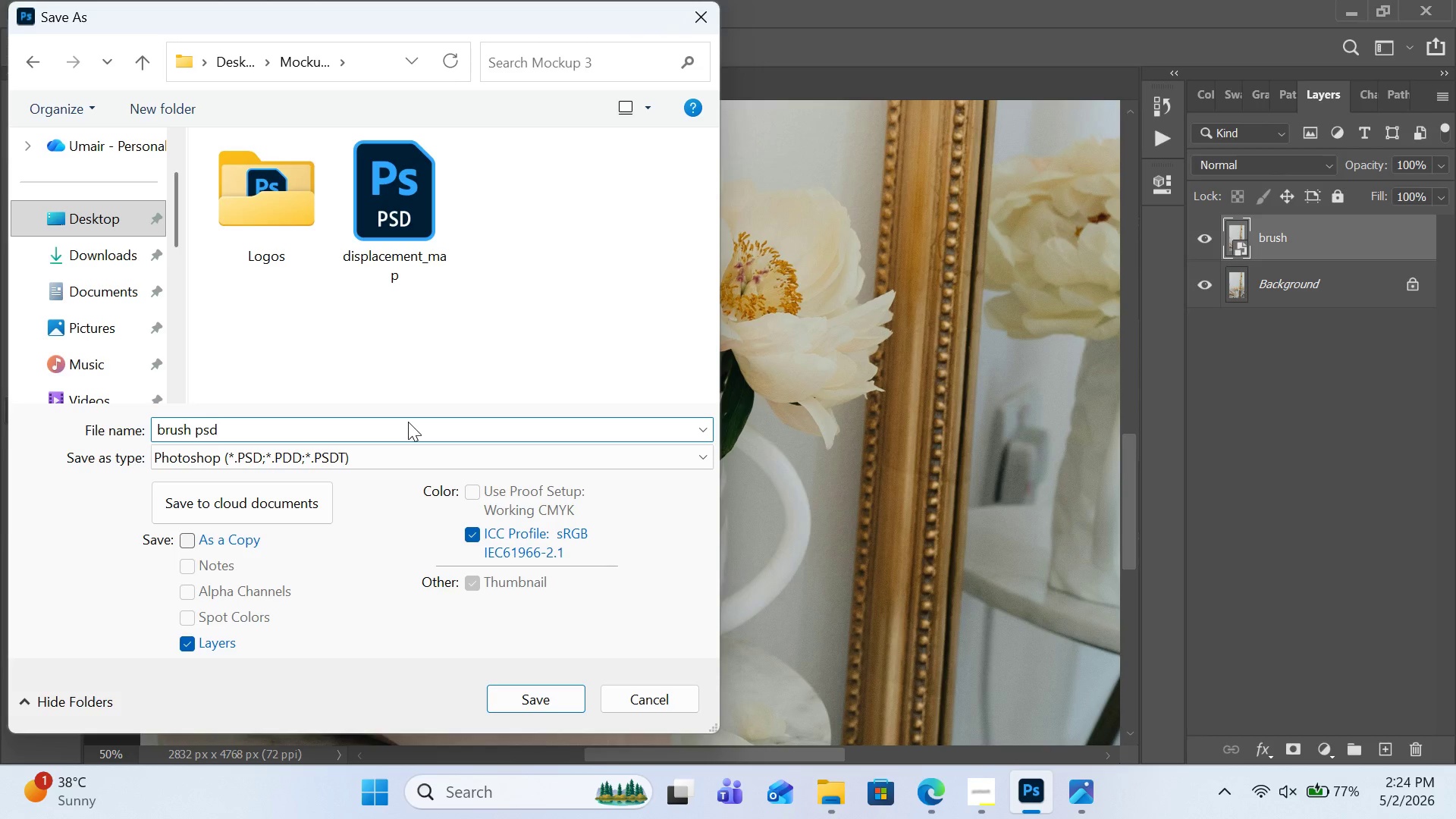 
key(Enter)
 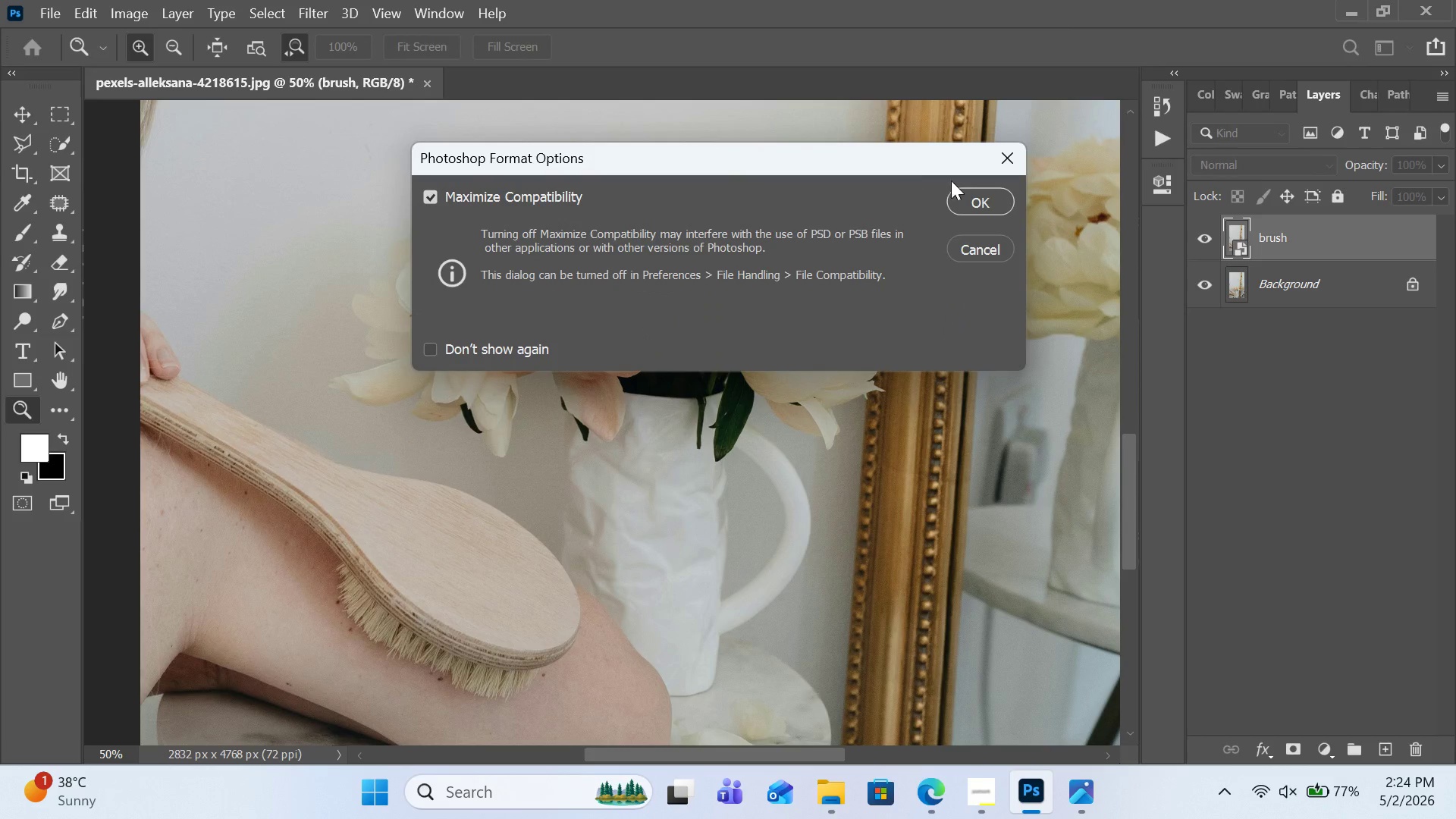 
left_click([966, 197])
 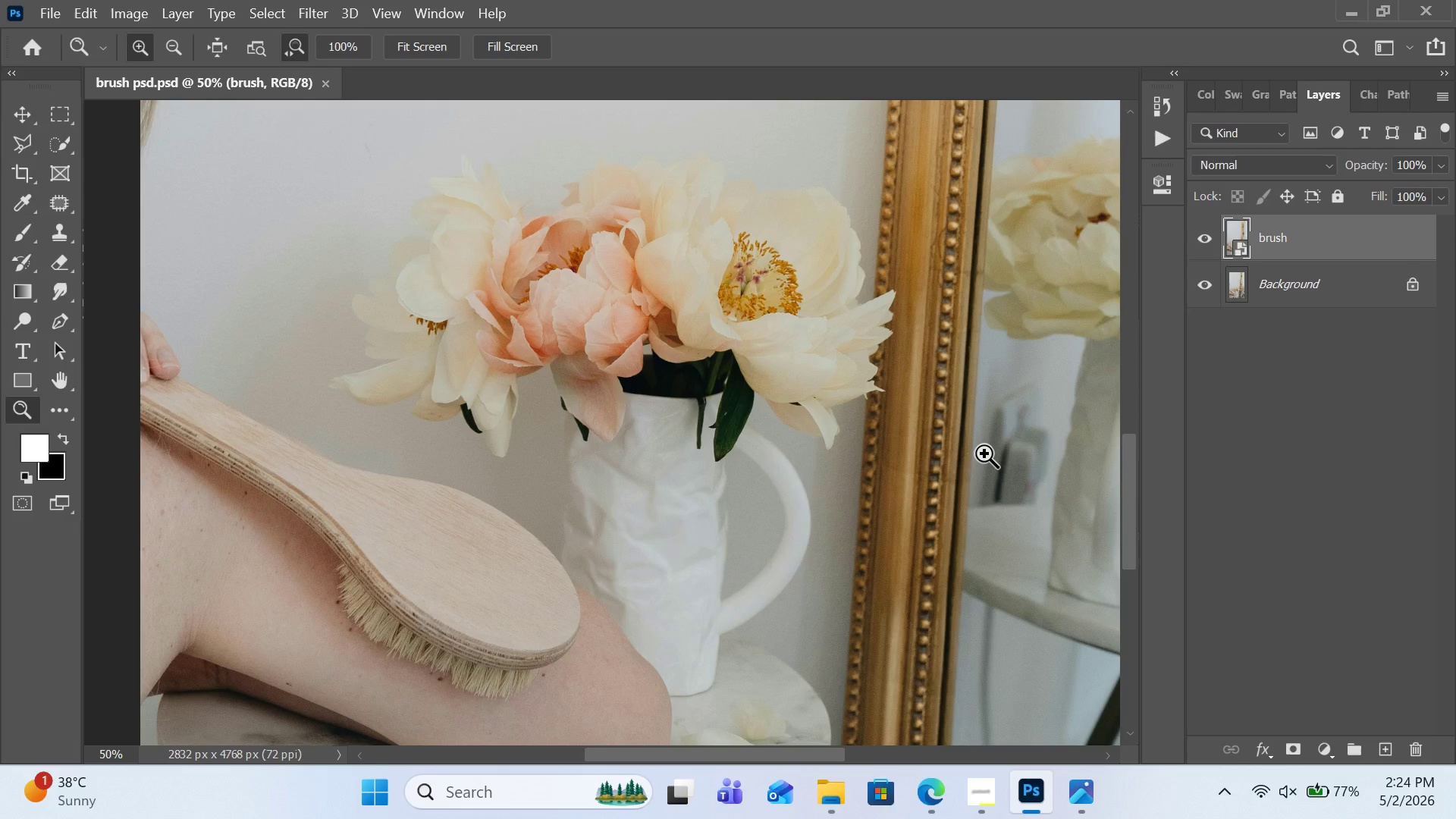 
wait(21.86)
 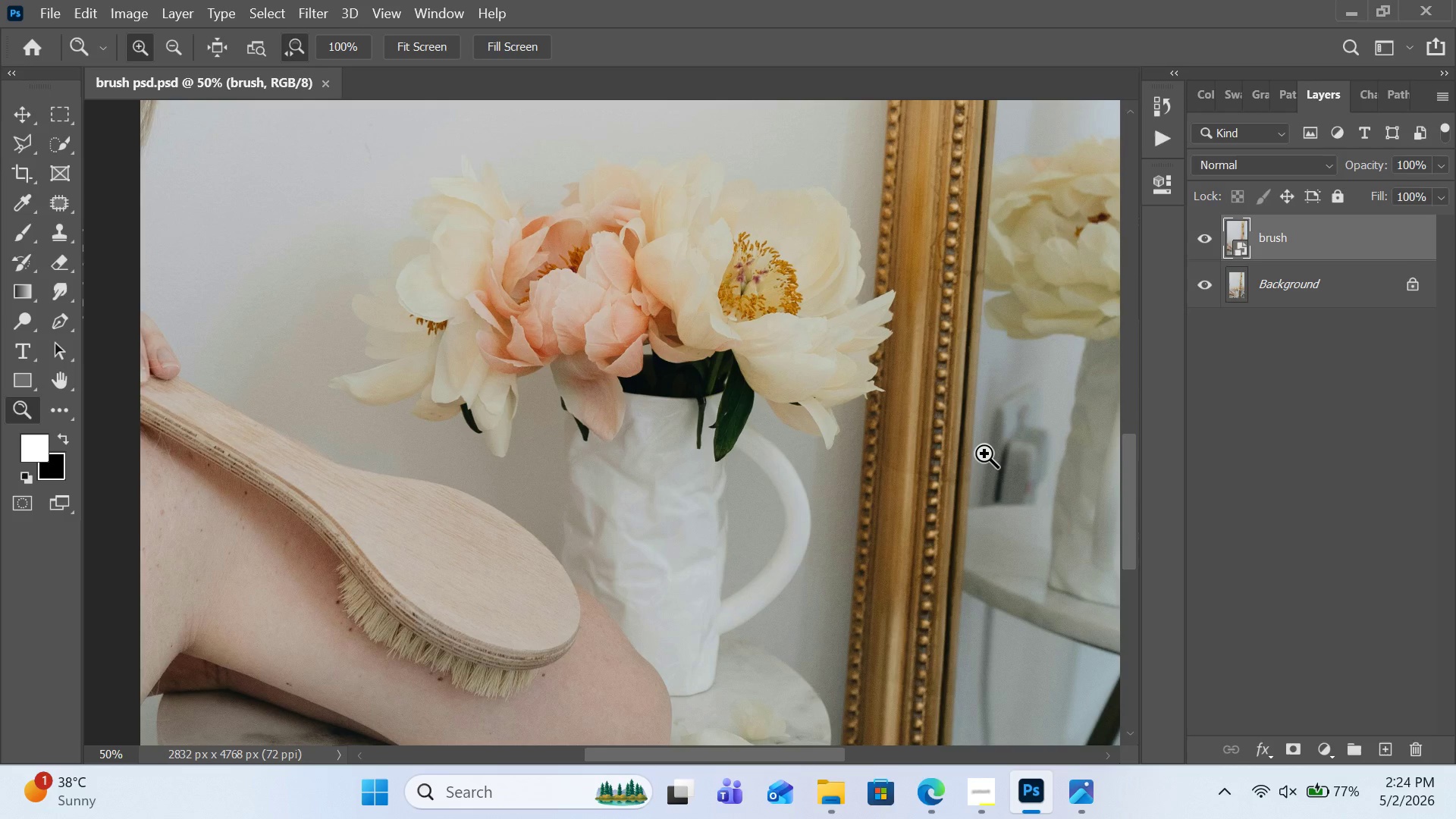 
hold_key(key=ControlRight, duration=1.38)
 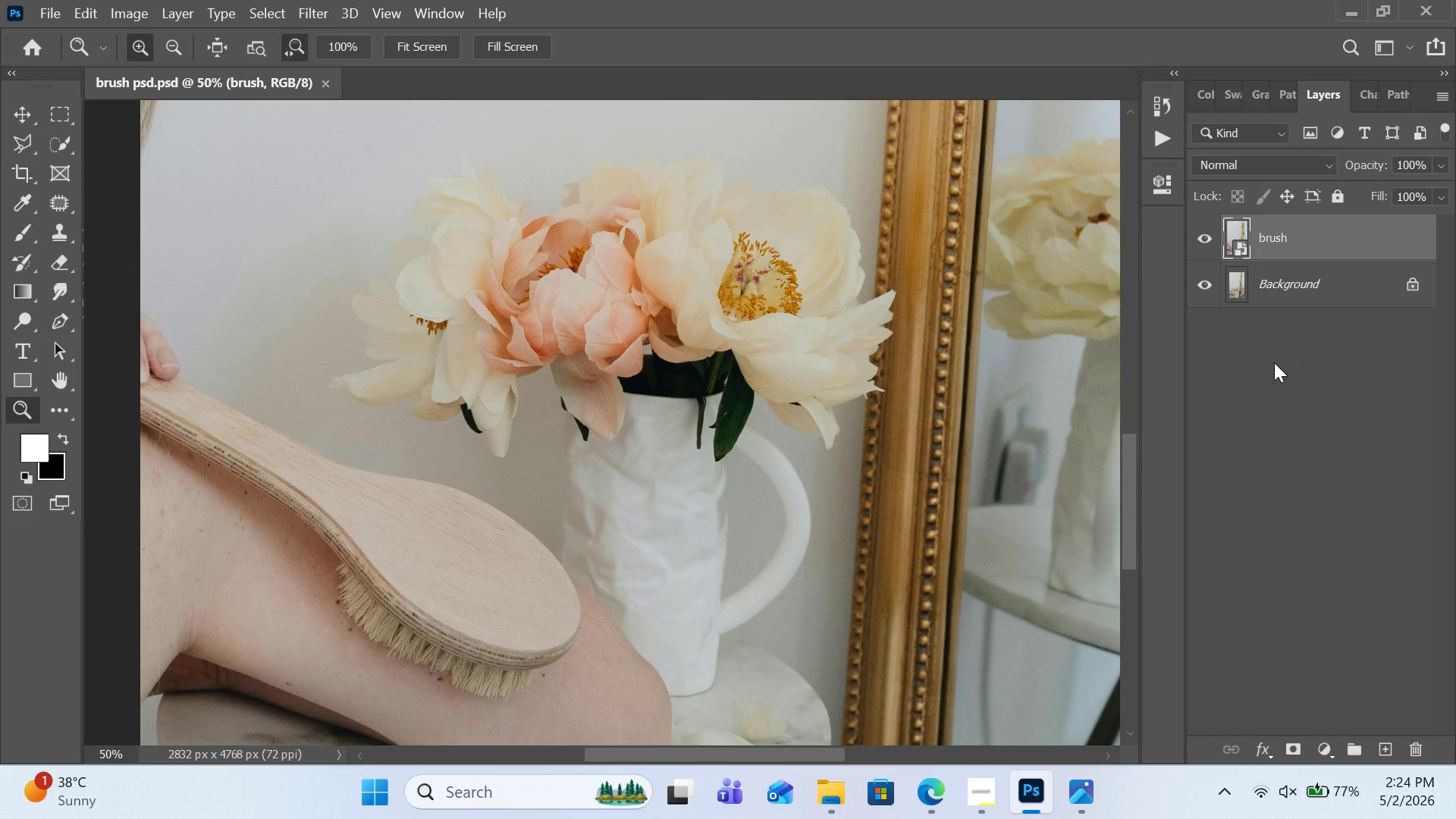 
hold_key(key=ControlRight, duration=1.61)
 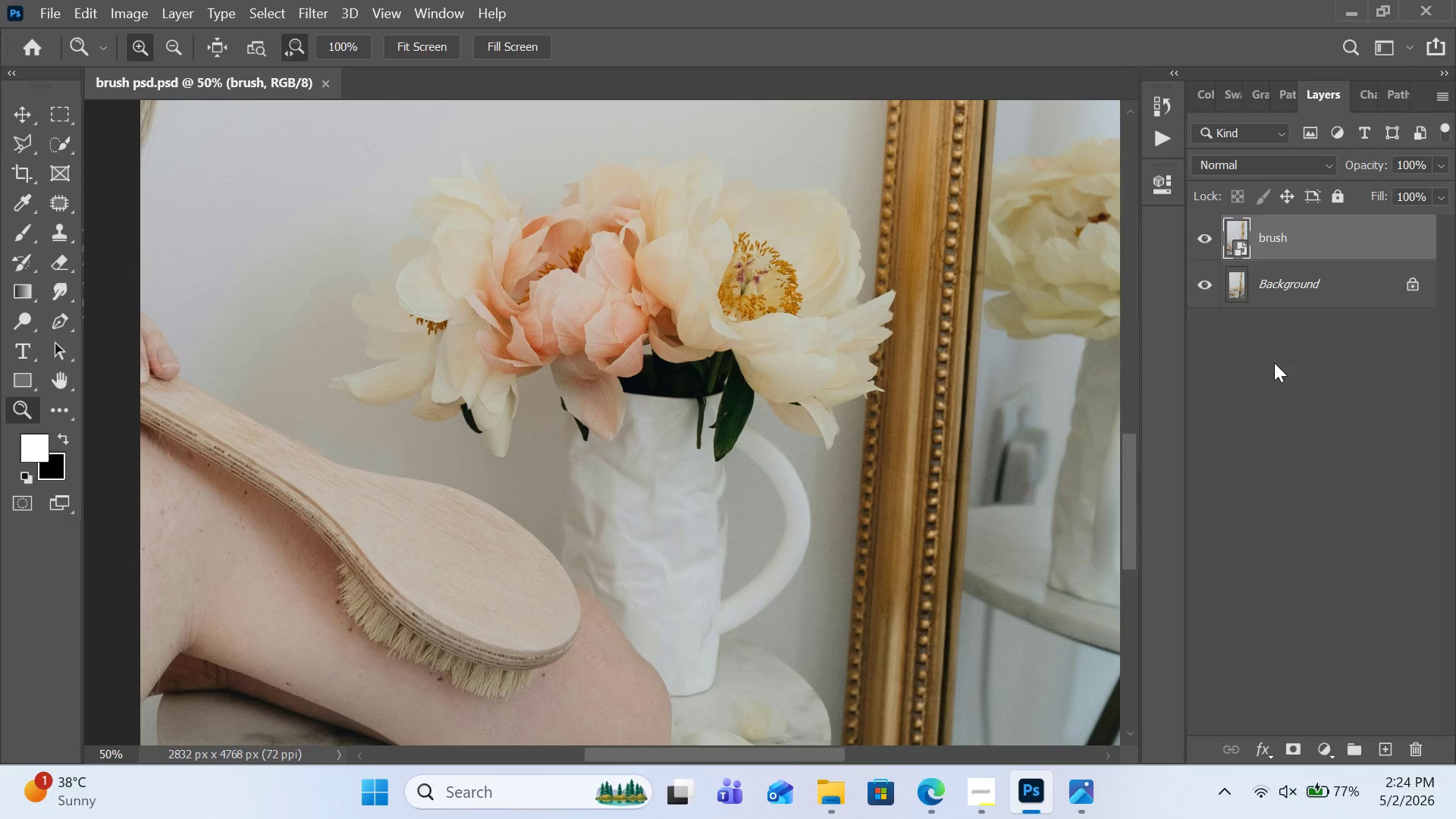 
key(Control+J)
 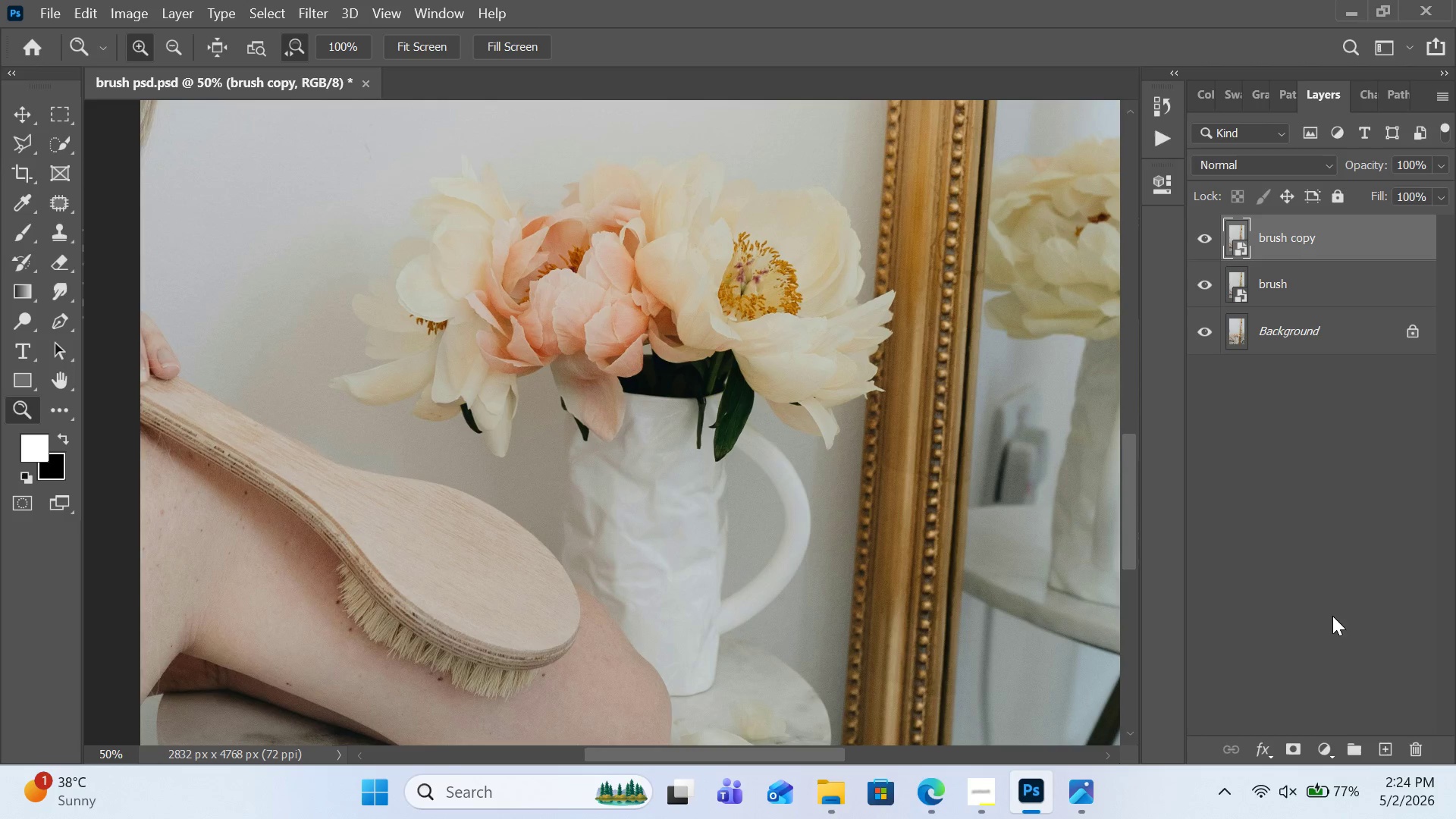 
left_click([1423, 758])
 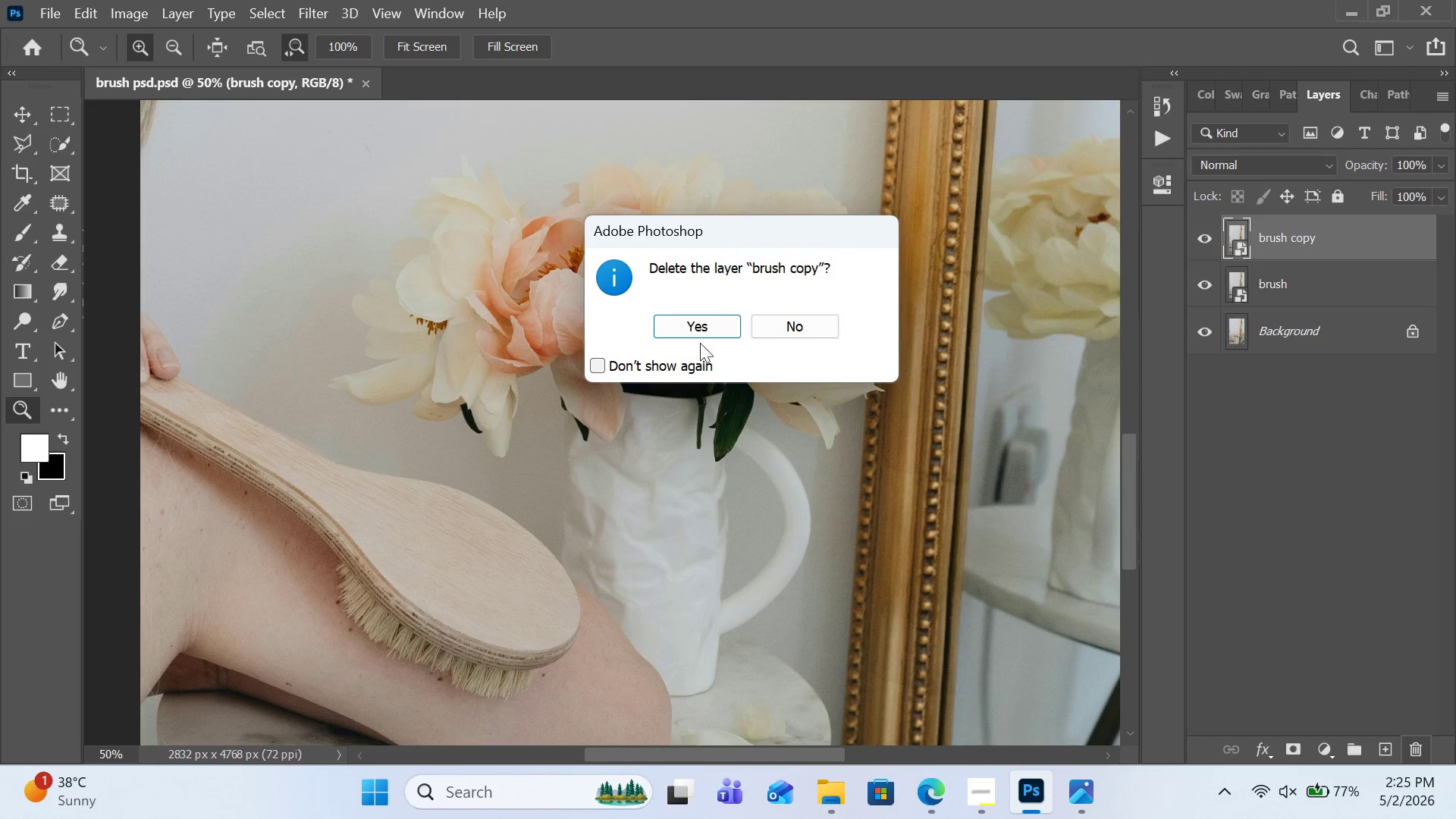 
left_click([699, 333])
 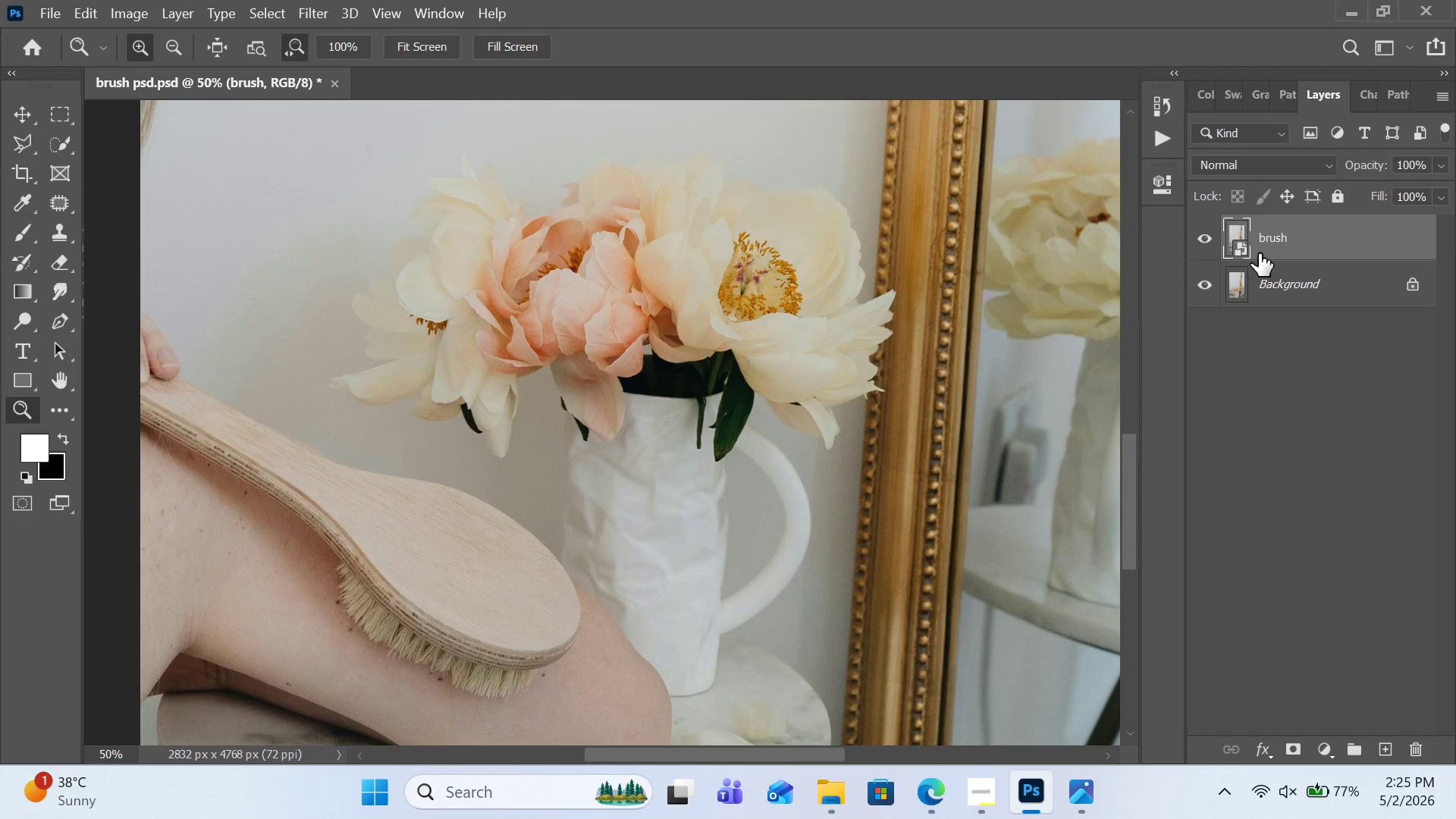 
double_click([1259, 253])
 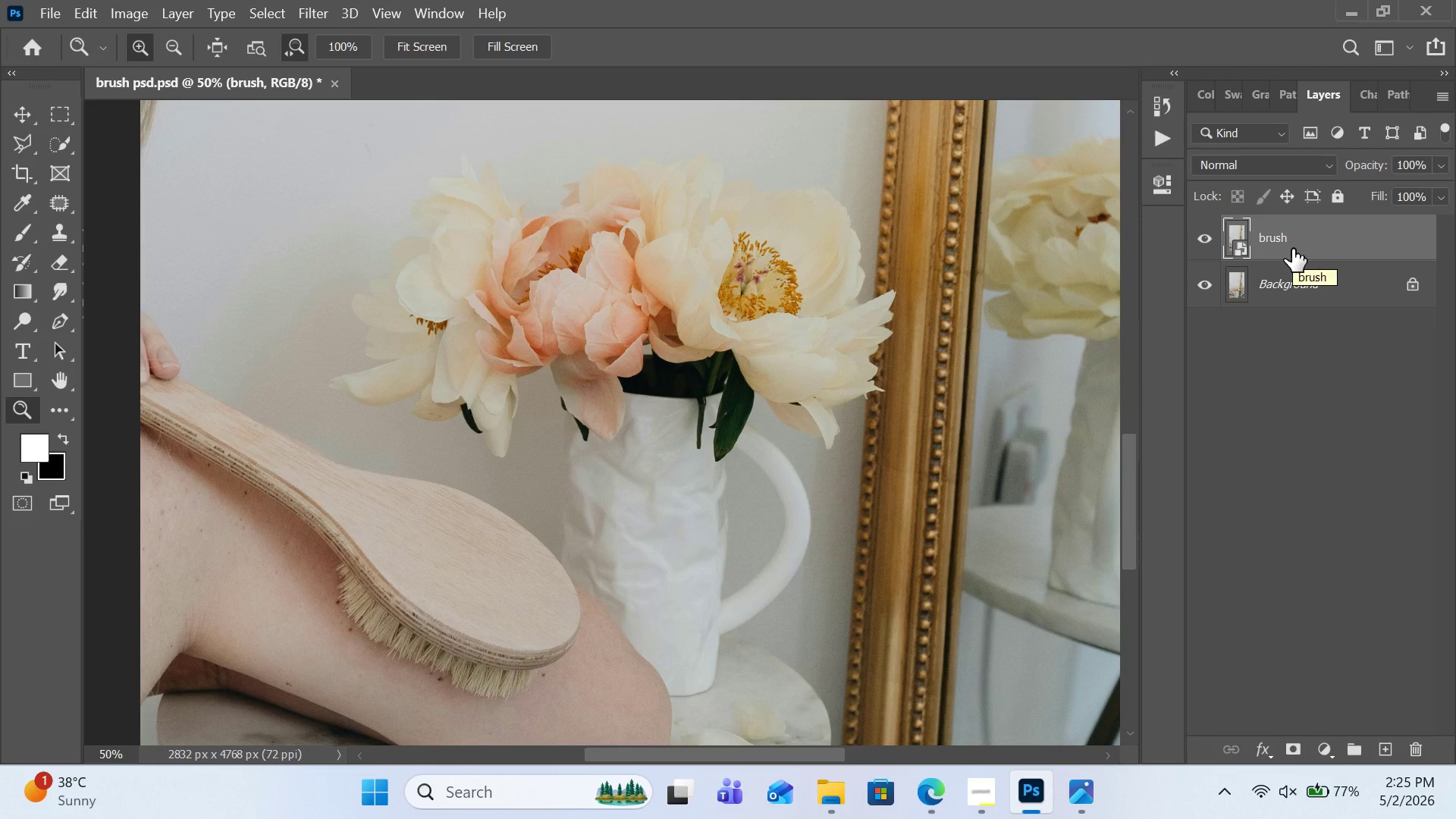 
wait(8.03)
 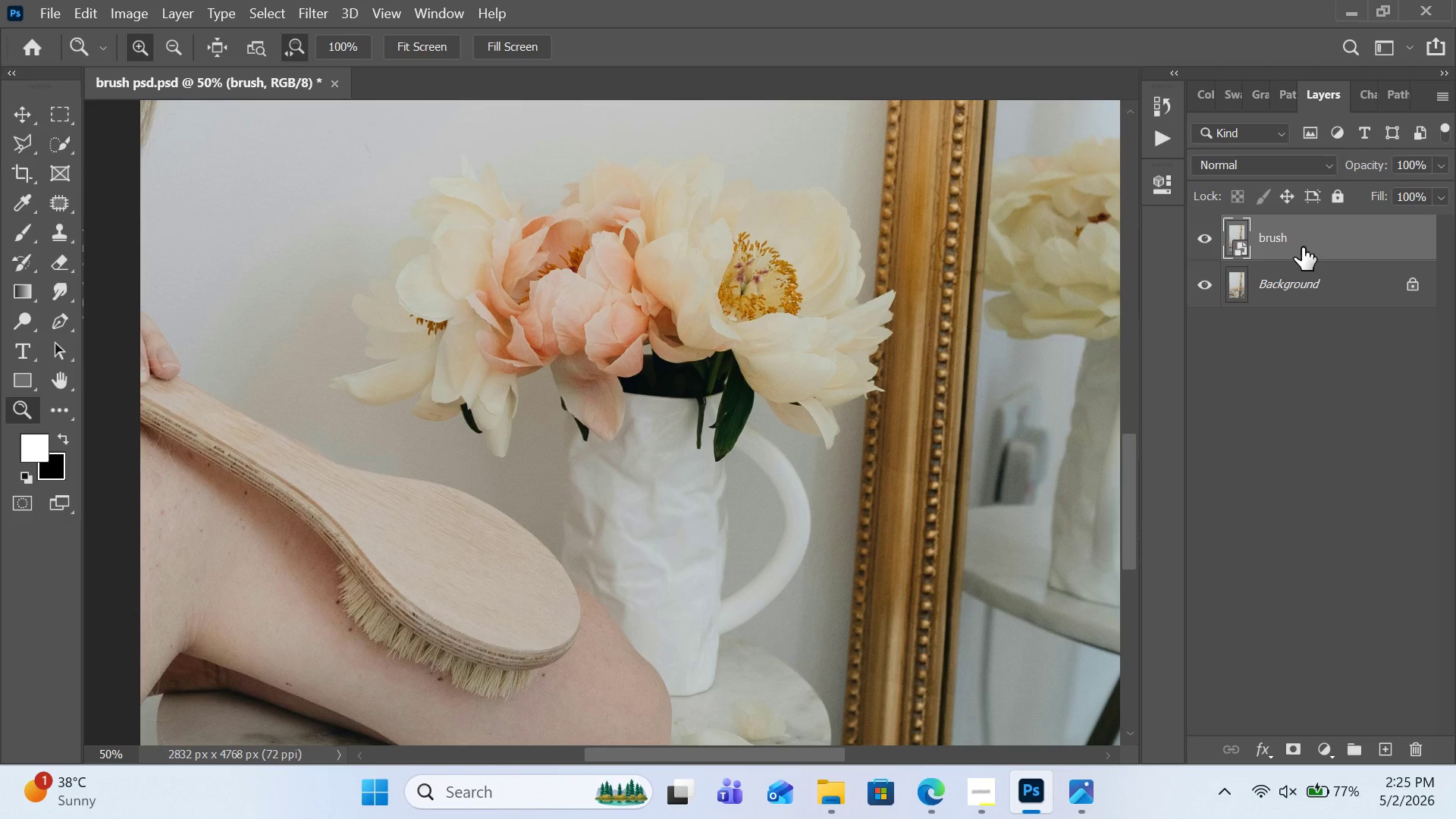 
key(Control+Shift+U)
 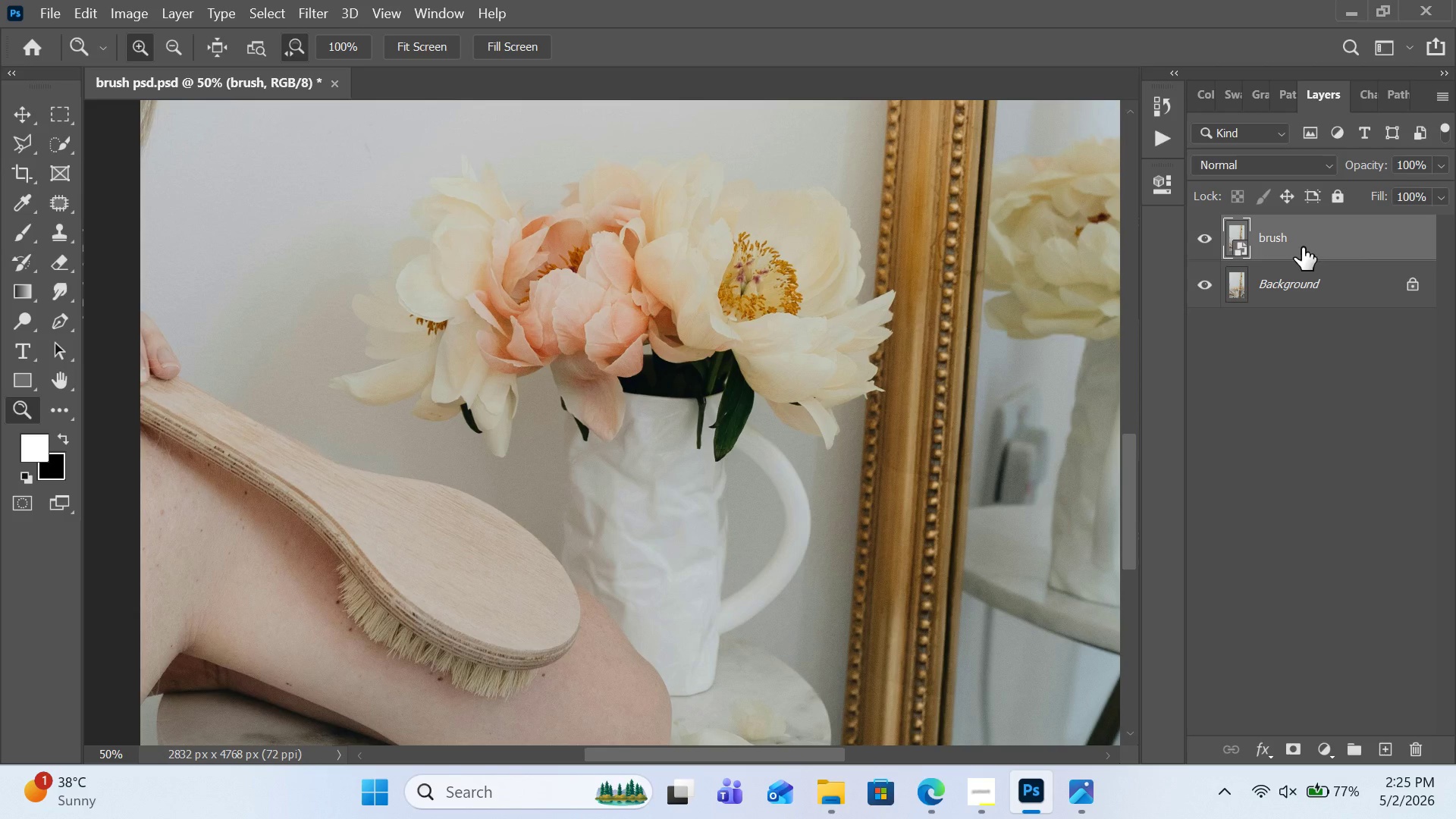 
right_click([1302, 247])
 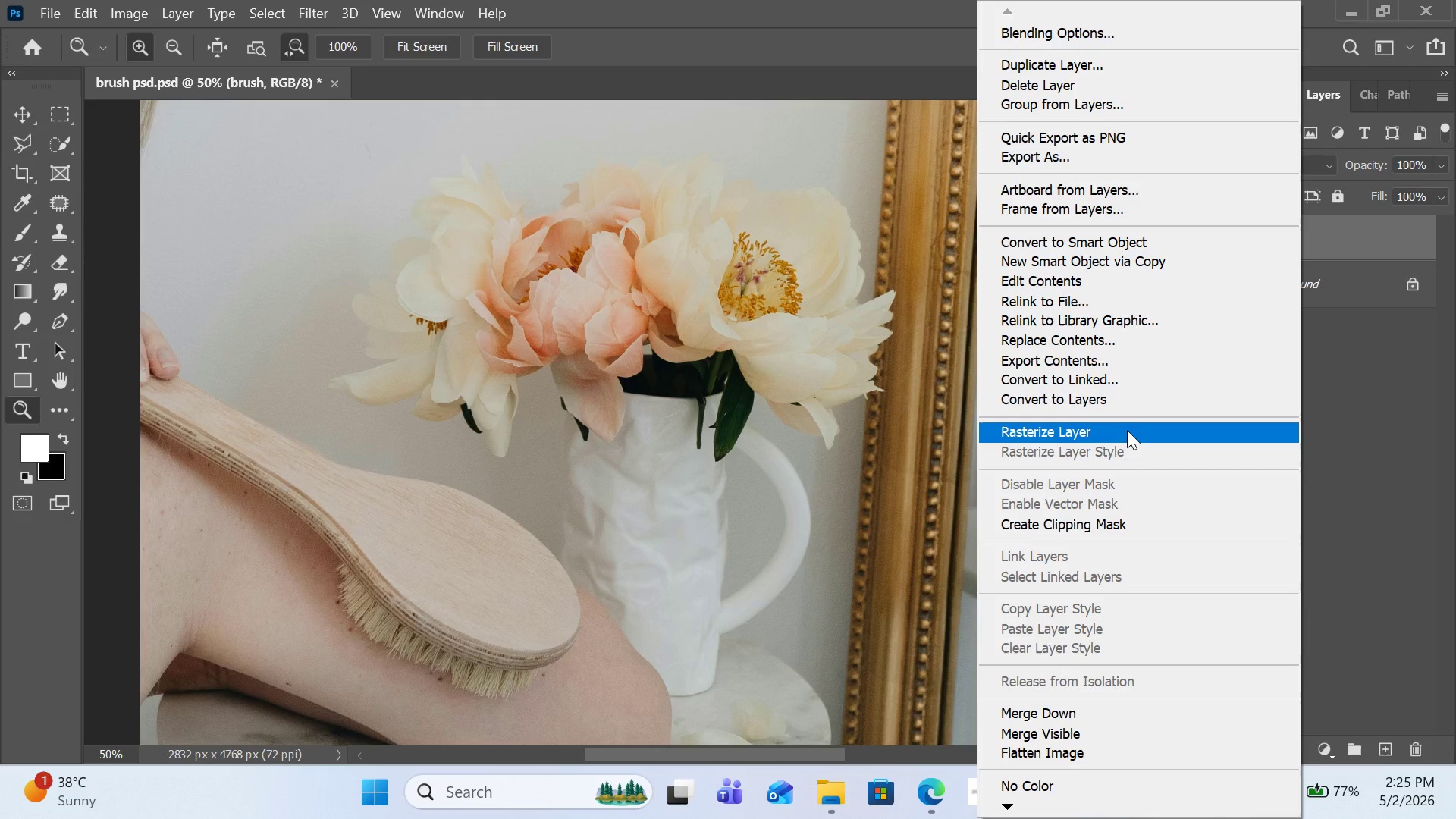 
left_click([1347, 425])
 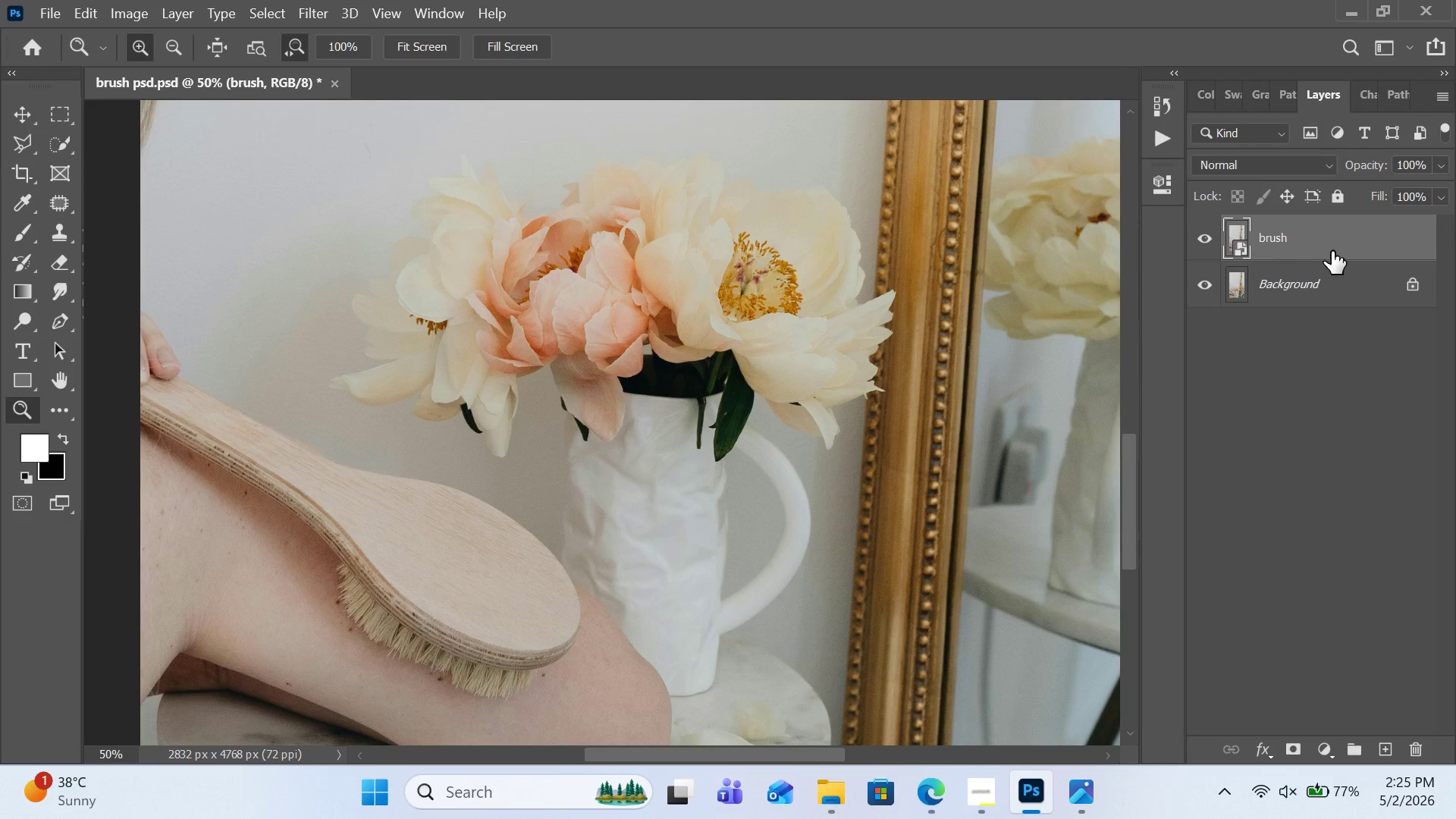 
double_click([1332, 251])
 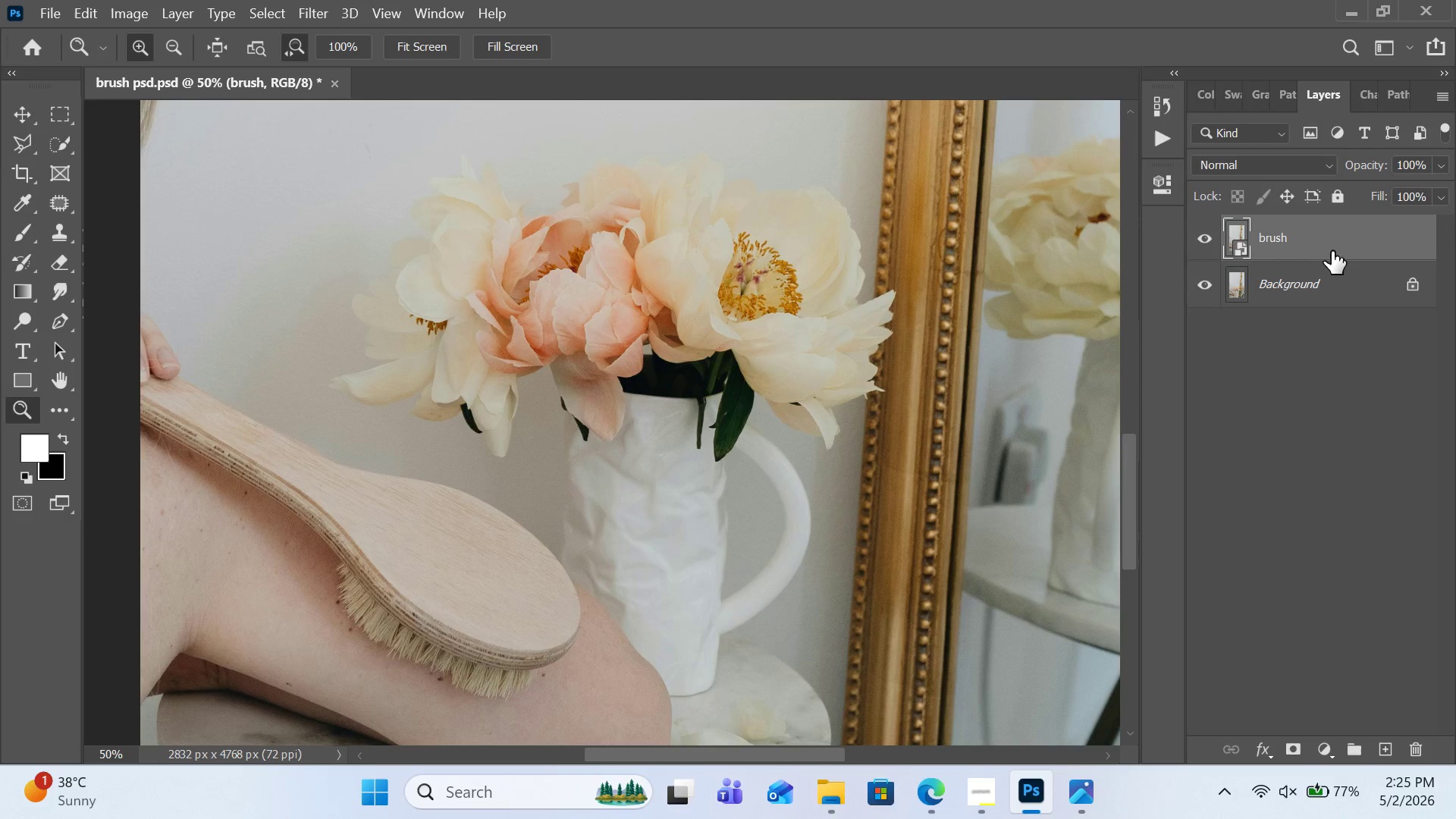 
left_click([1333, 292])
 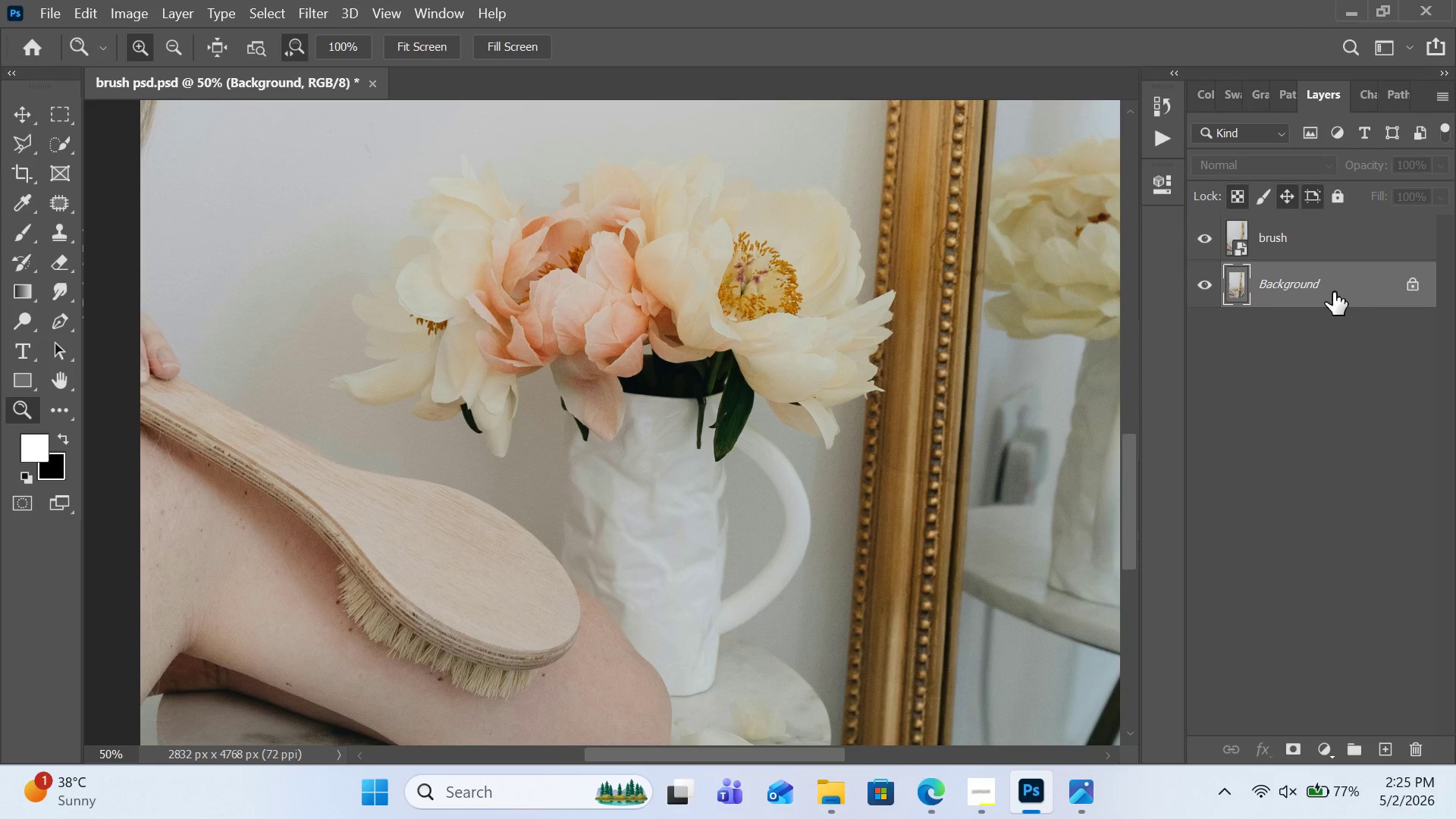 
double_click([1333, 292])
 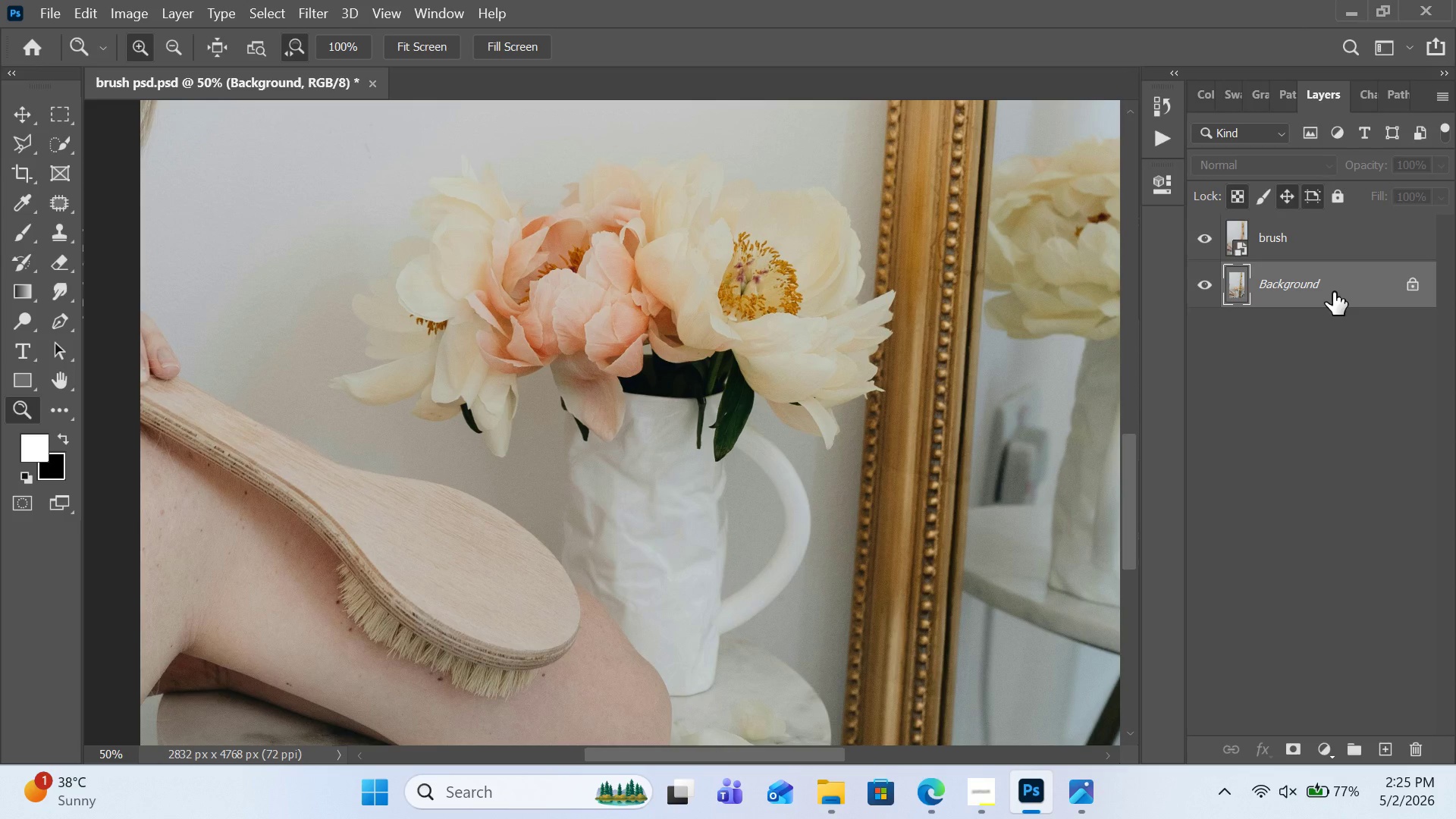 
key(Control+J)
 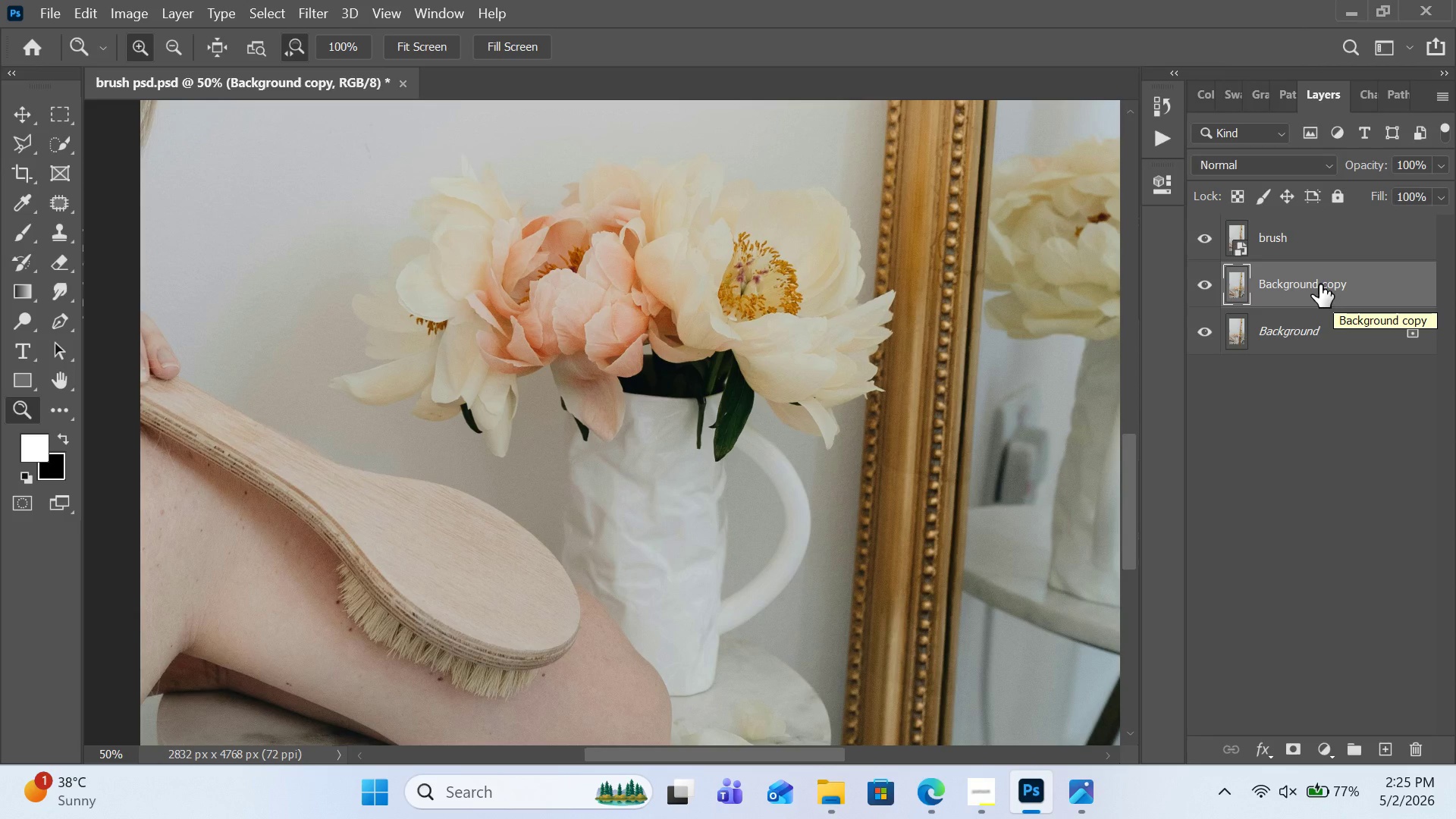 
double_click([1319, 284])
 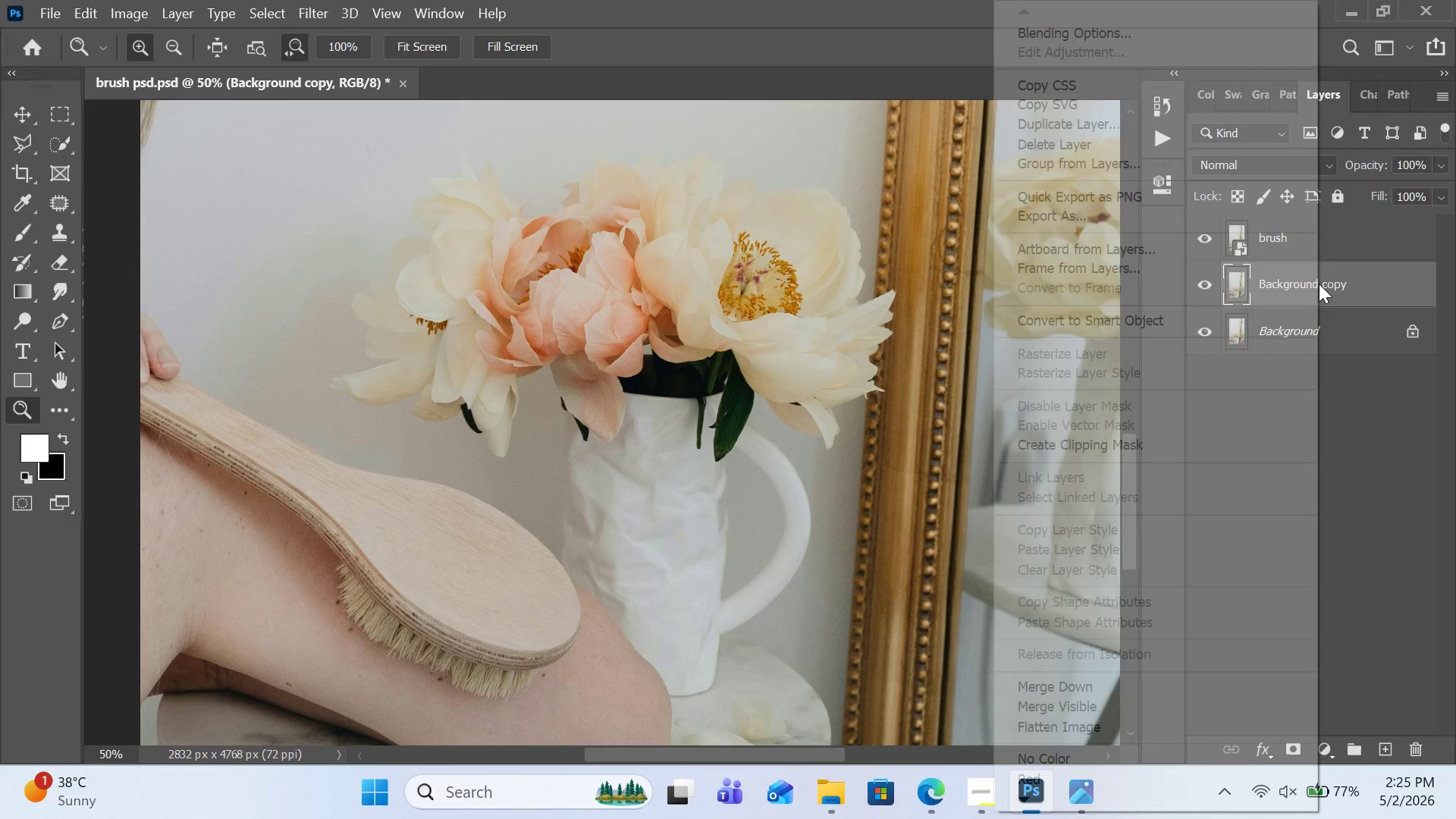 
triple_click([1319, 284])
 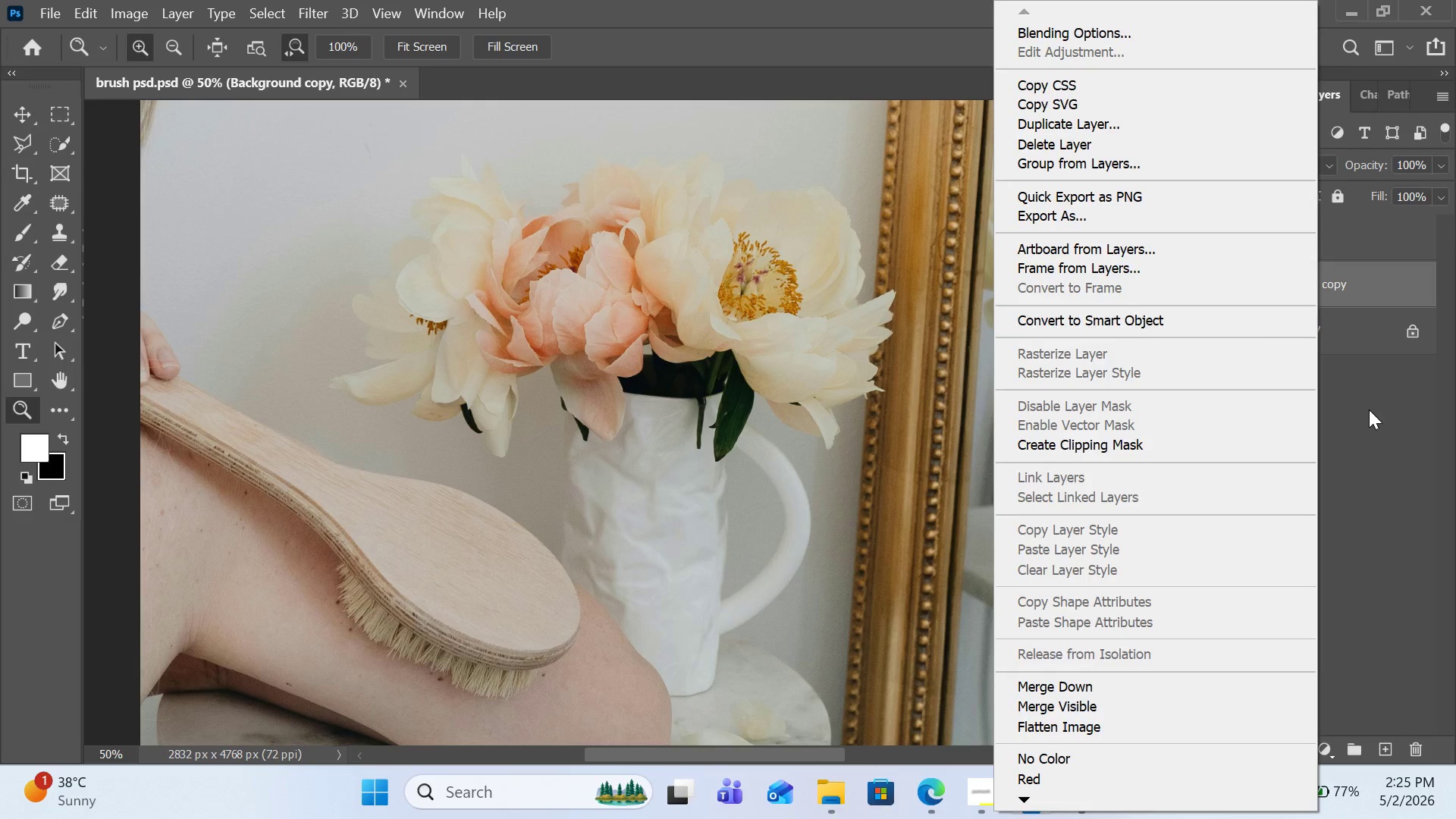 
left_click([1368, 402])
 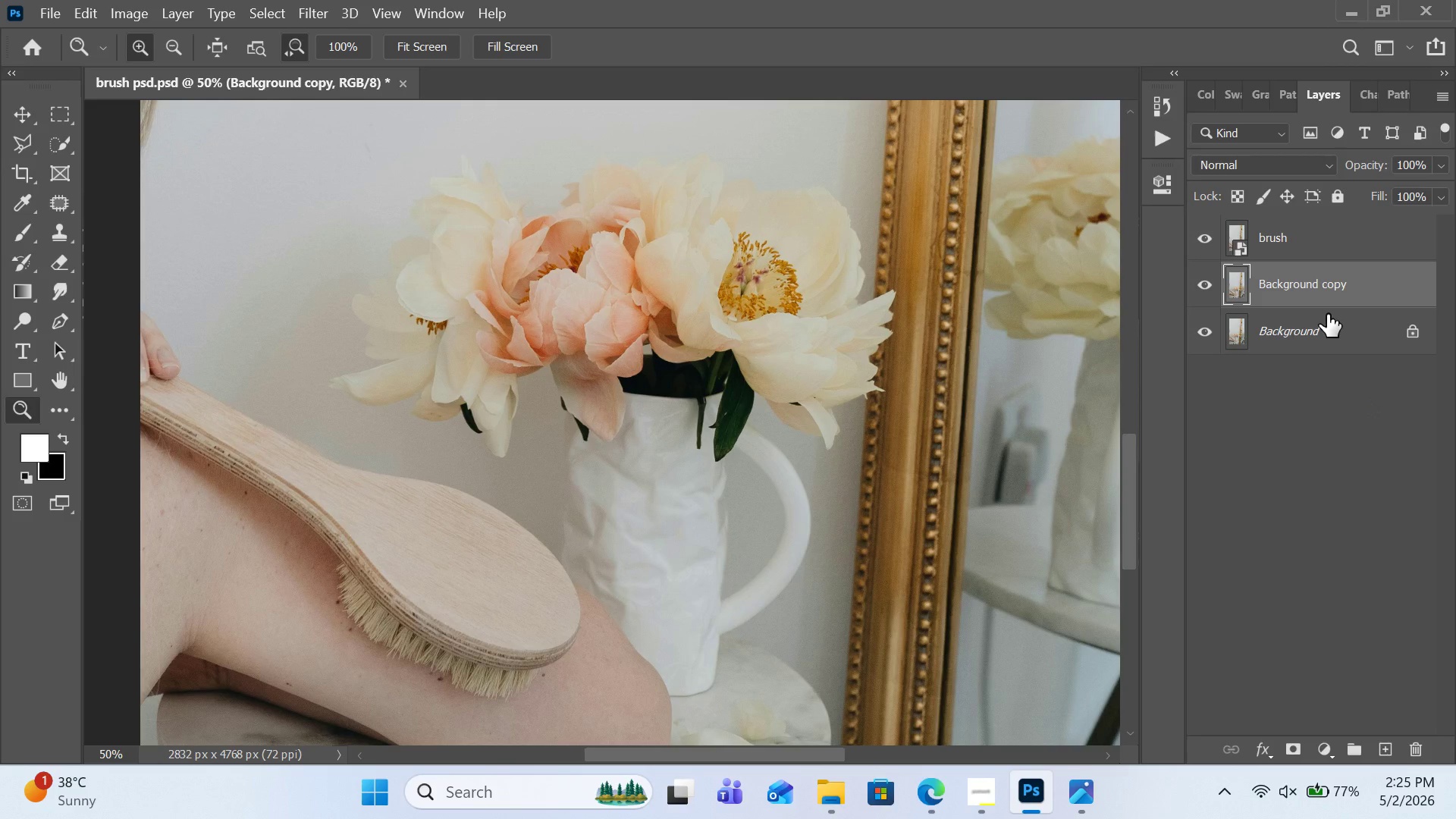 
key(Control+Shift+U)
 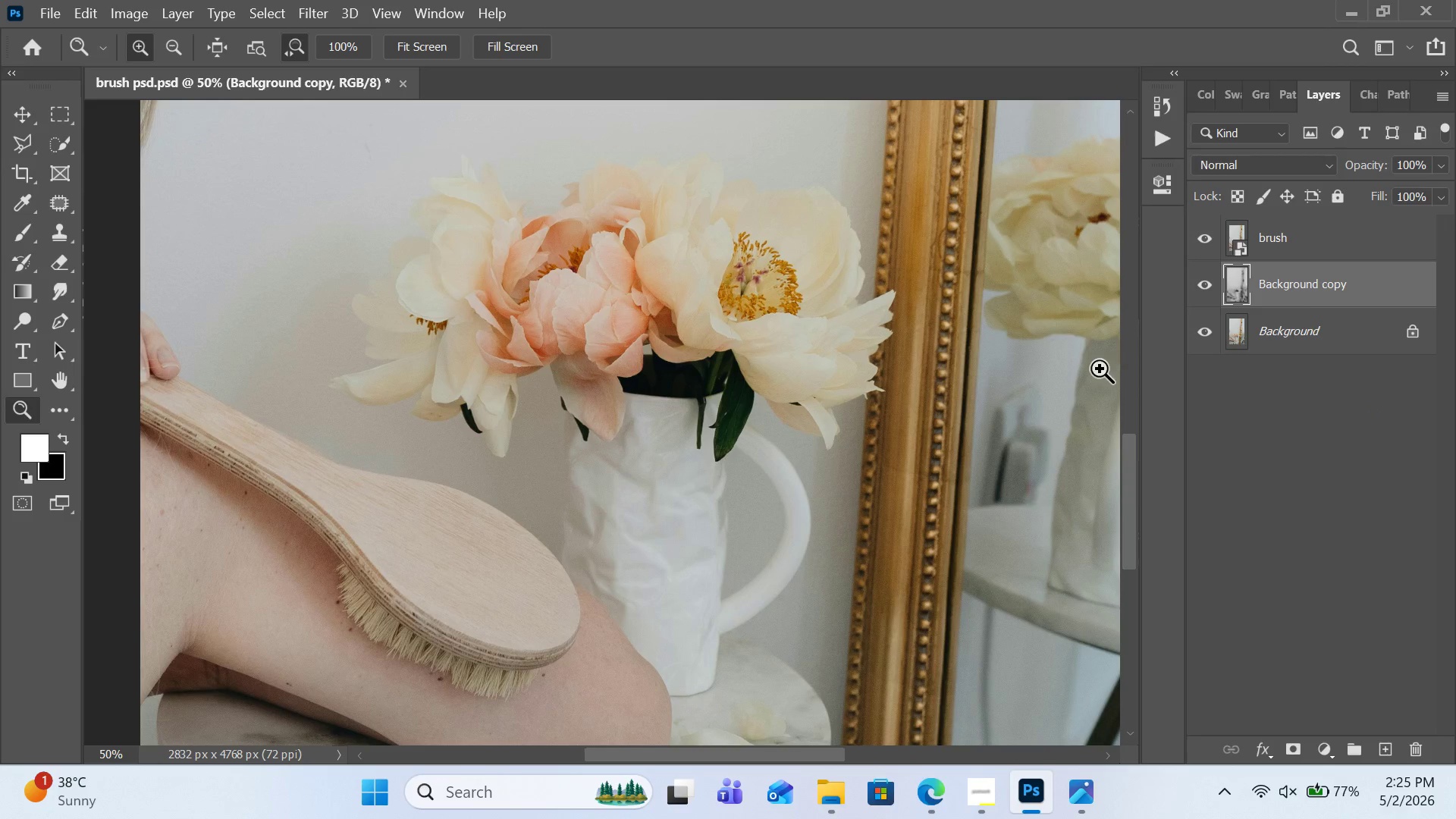 
scroll: coordinate [951, 477], scroll_direction: down, amount: 5.0
 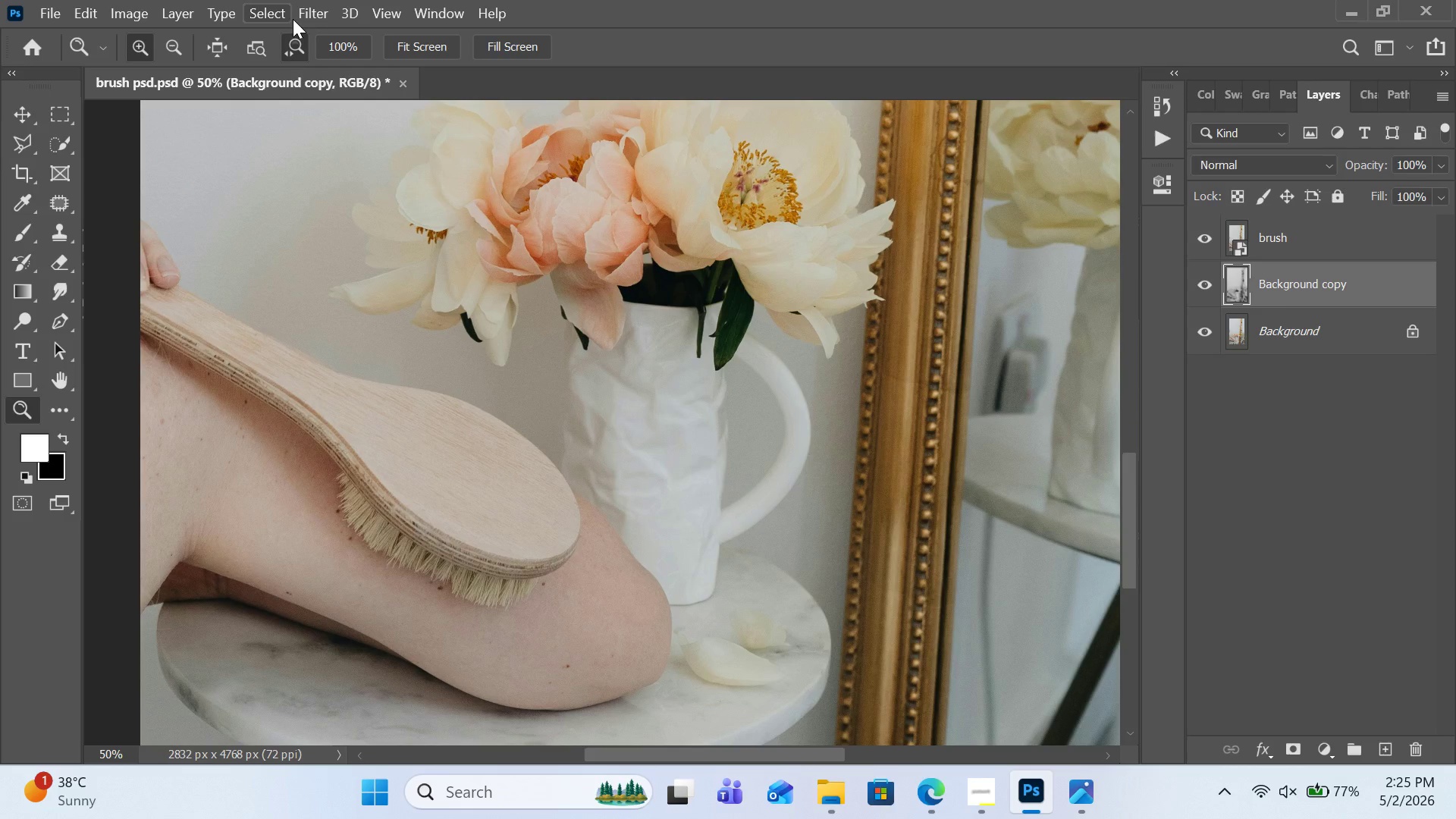 
left_click([1218, 234])
 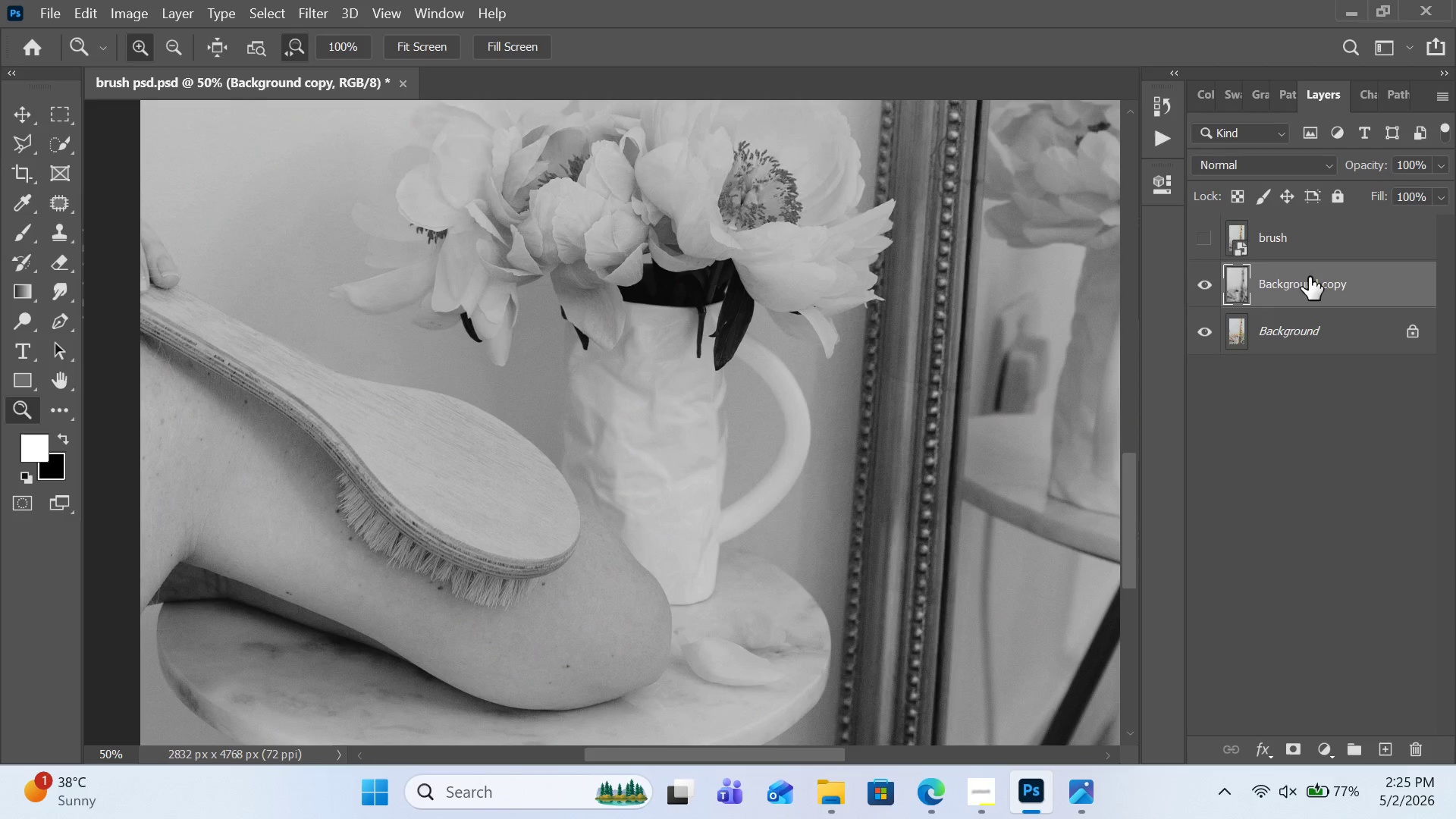 
left_click_drag(start_coordinate=[1311, 277], to_coordinate=[1307, 234])
 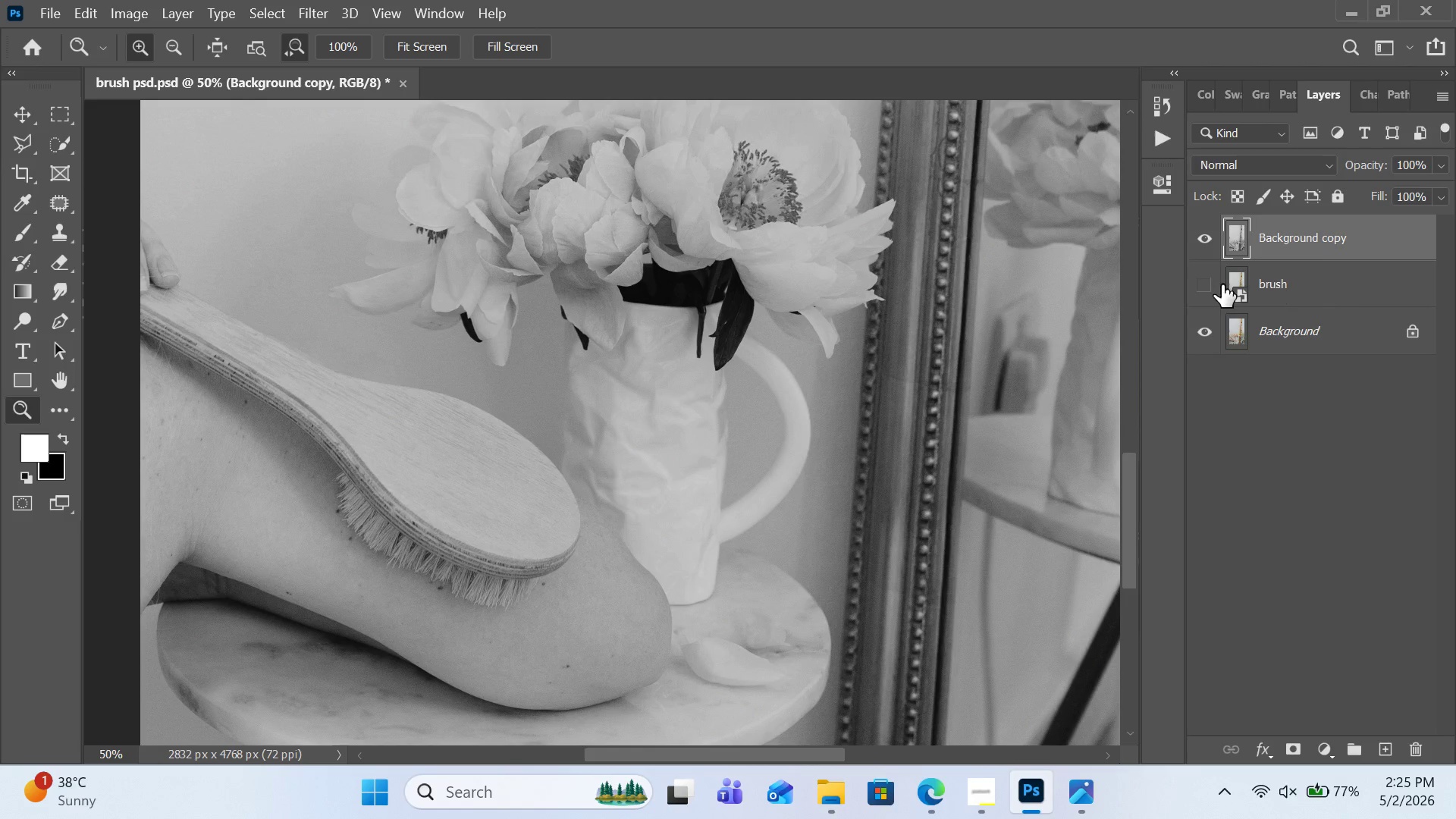 
left_click([1219, 284])
 